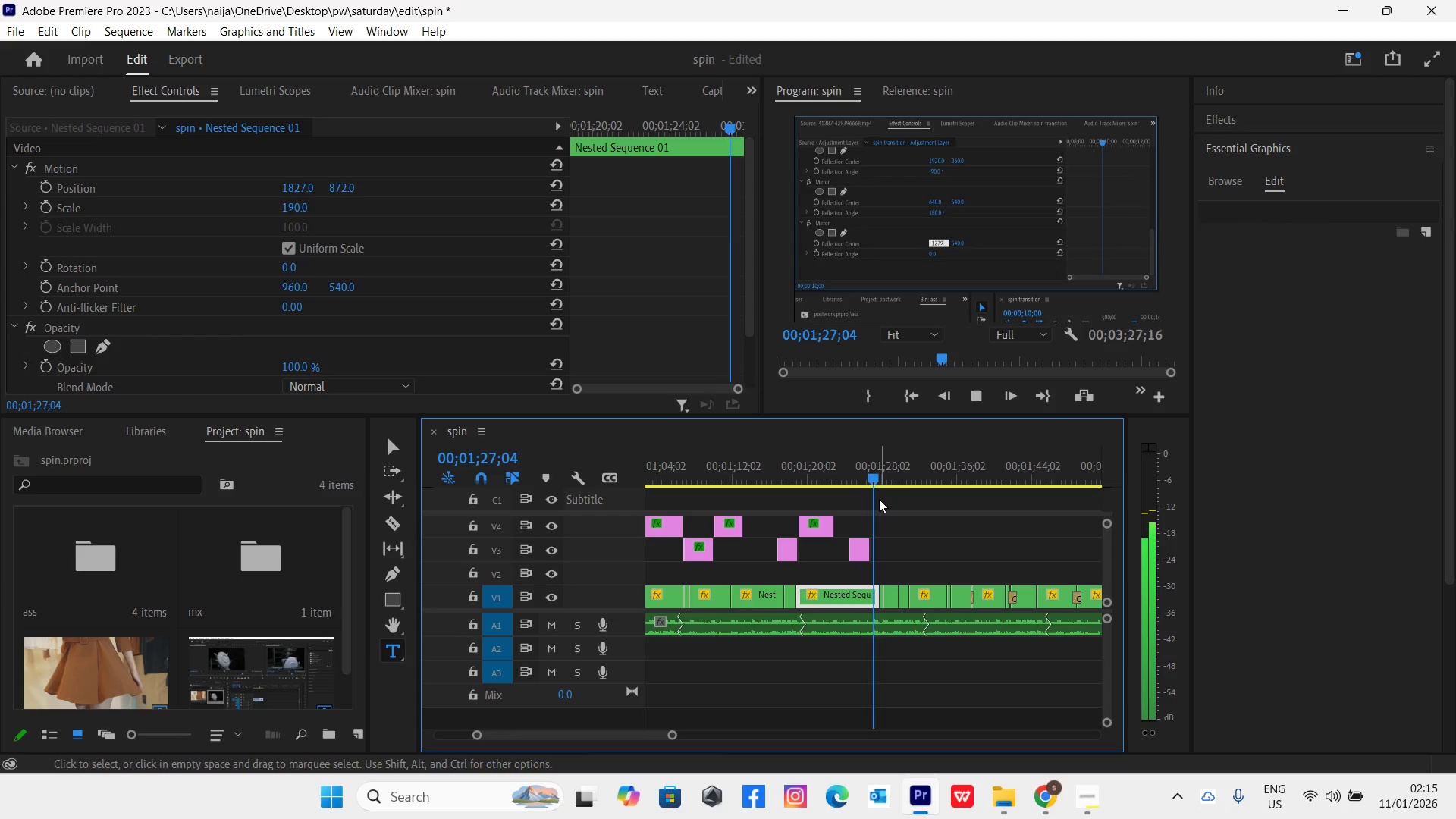 
key(Space)
 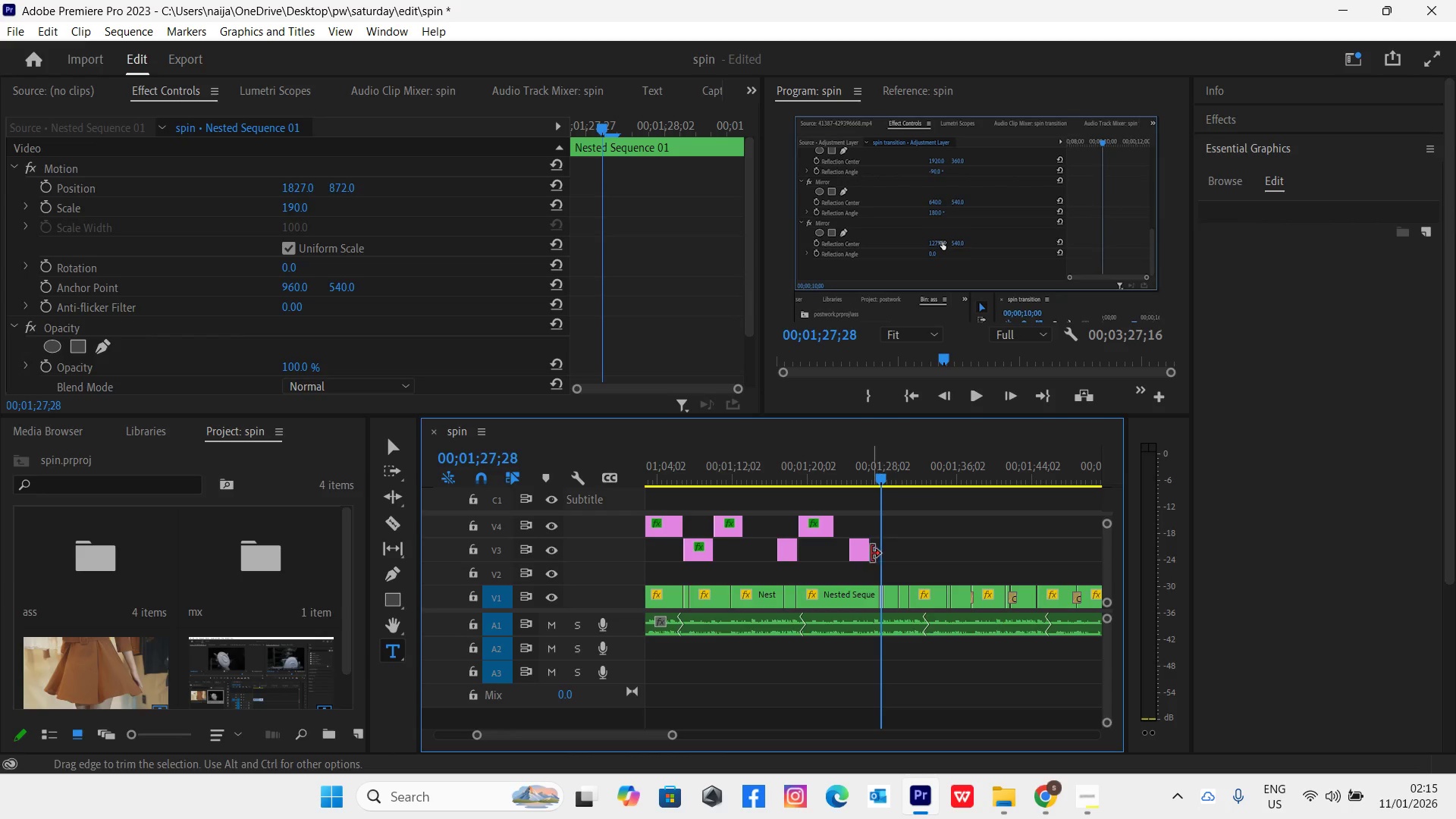 
left_click_drag(start_coordinate=[867, 554], to_coordinate=[874, 556])
 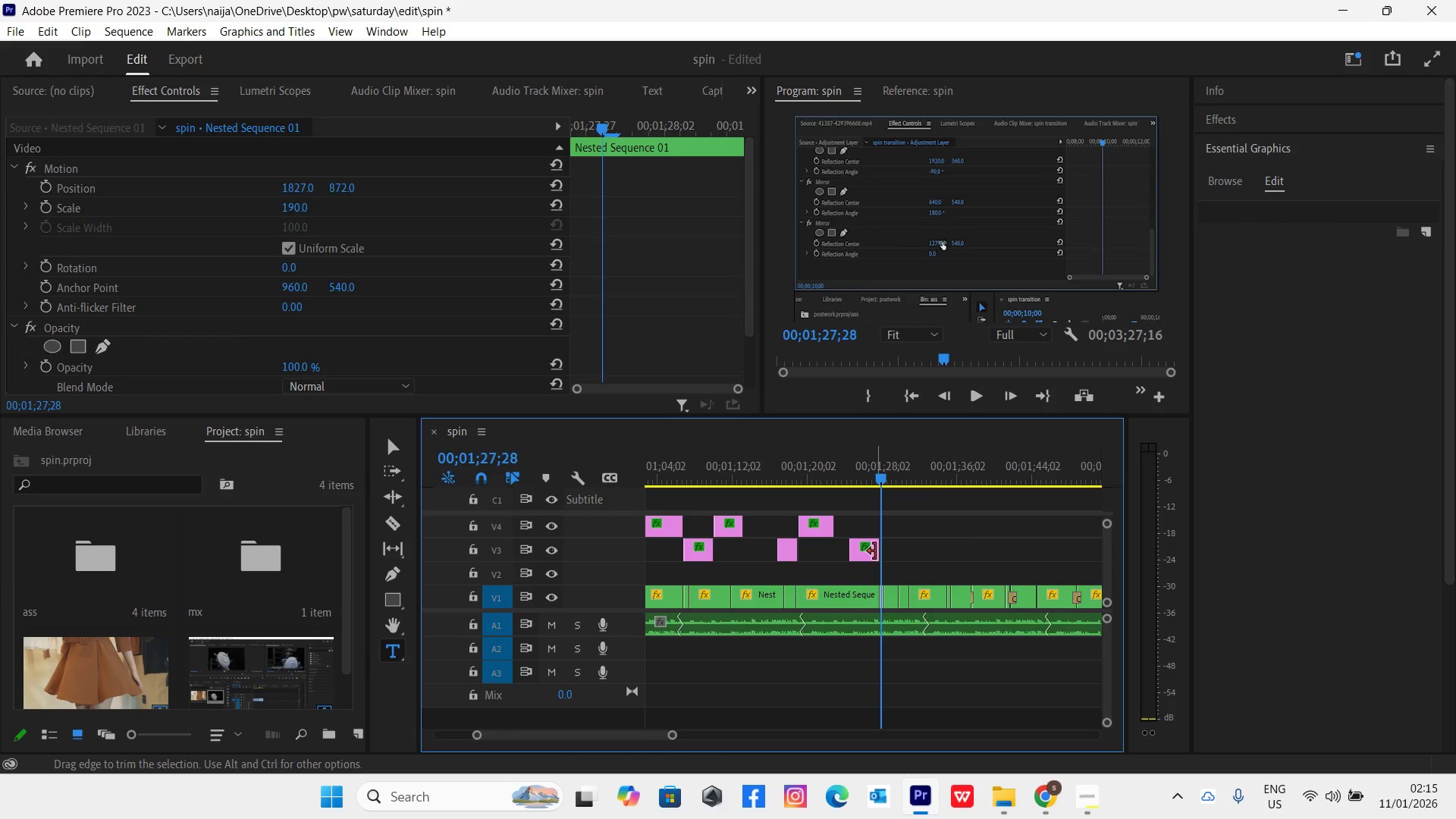 
key(Space)
 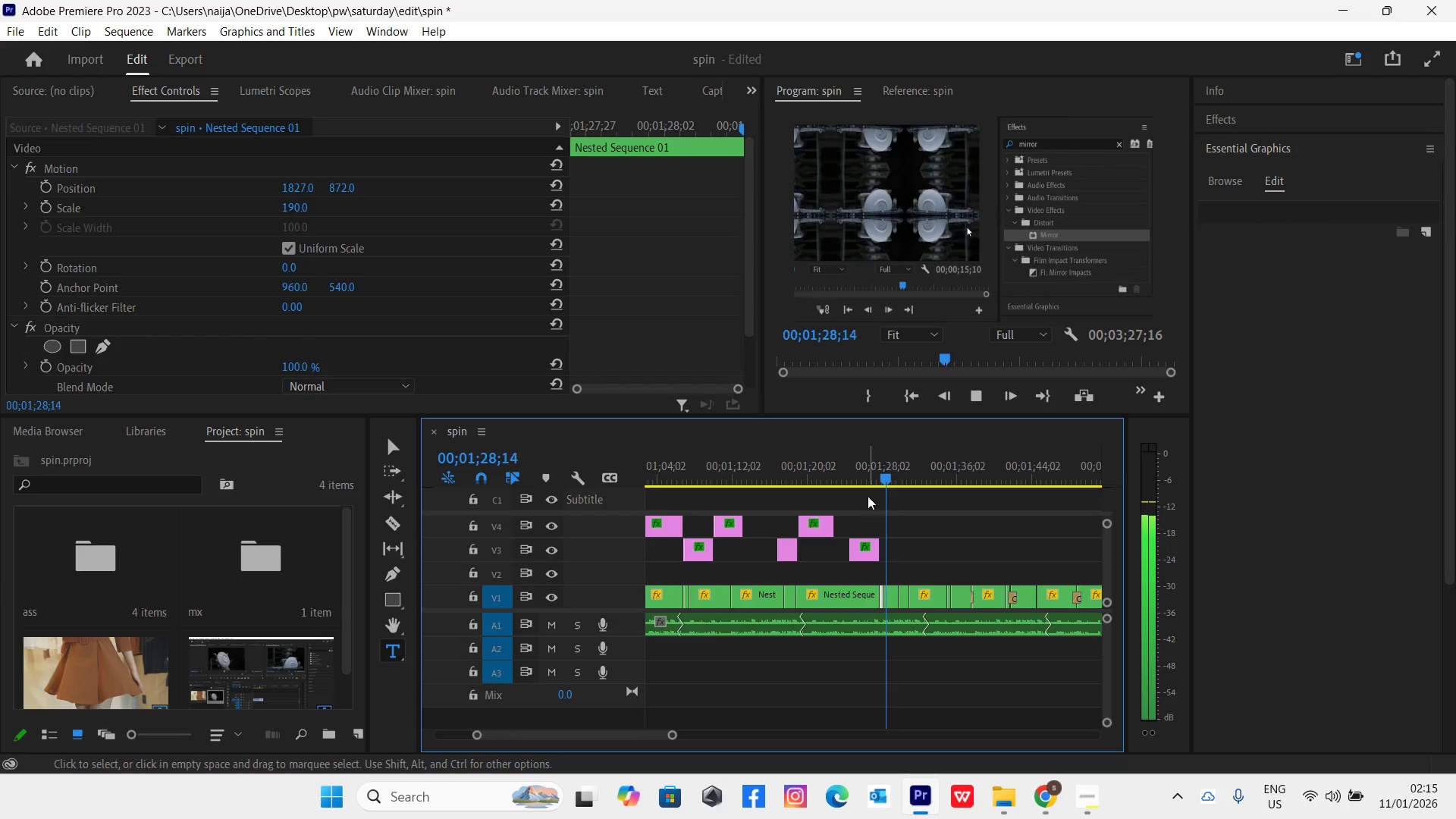 
left_click([871, 482])
 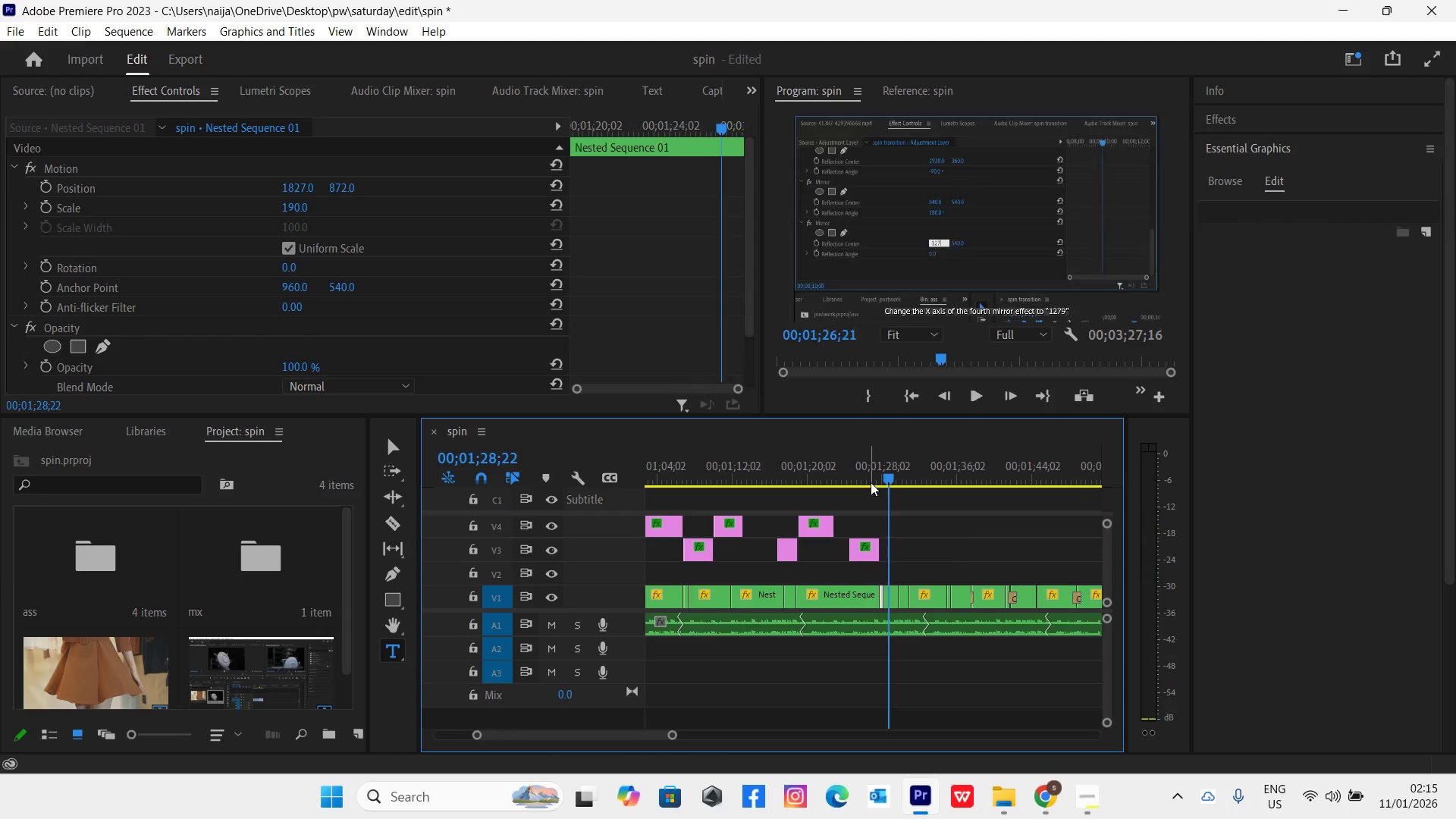 
key(Space)
 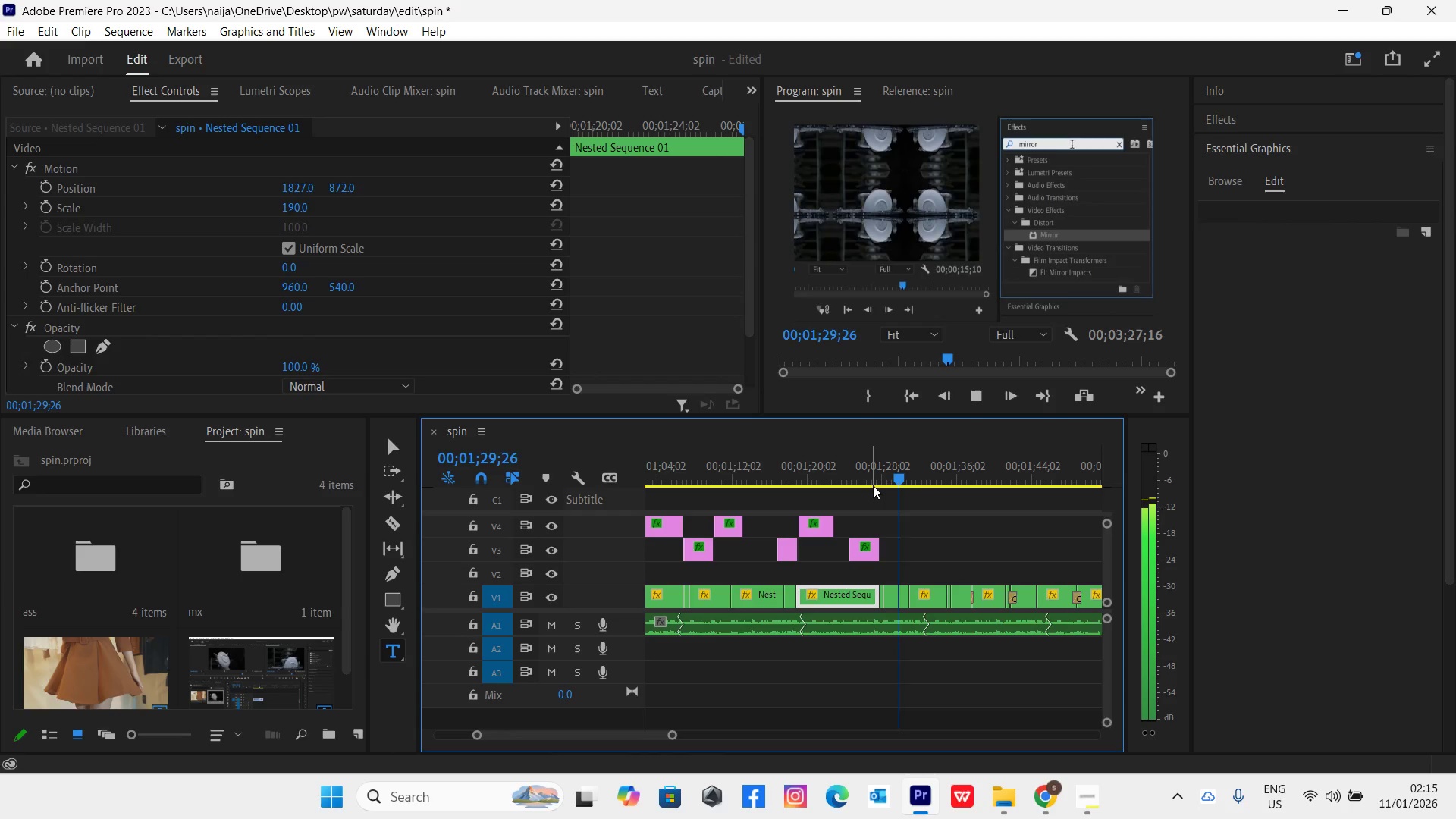 
wait(5.88)
 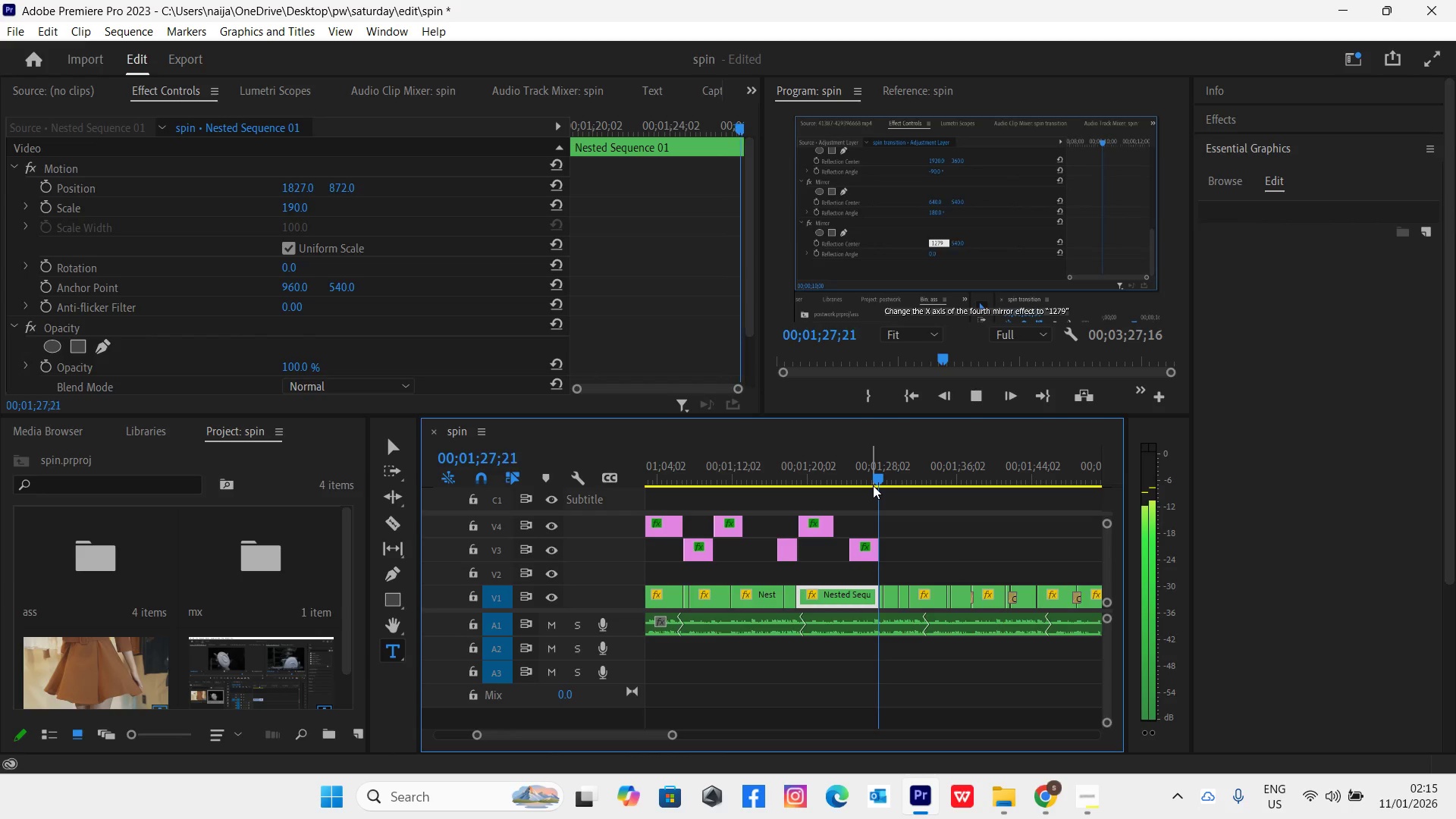 
key(Space)
 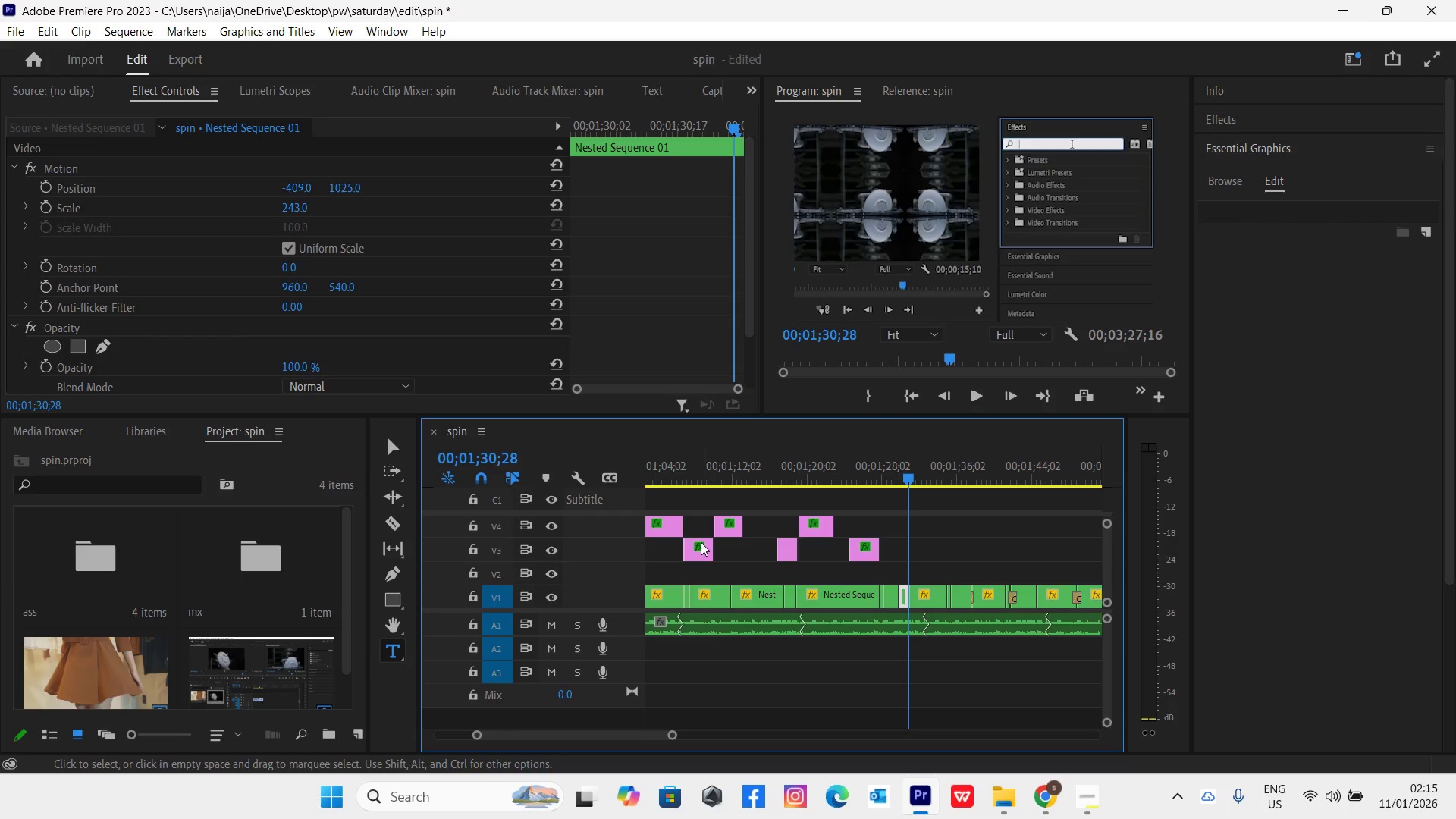 
left_click([699, 545])
 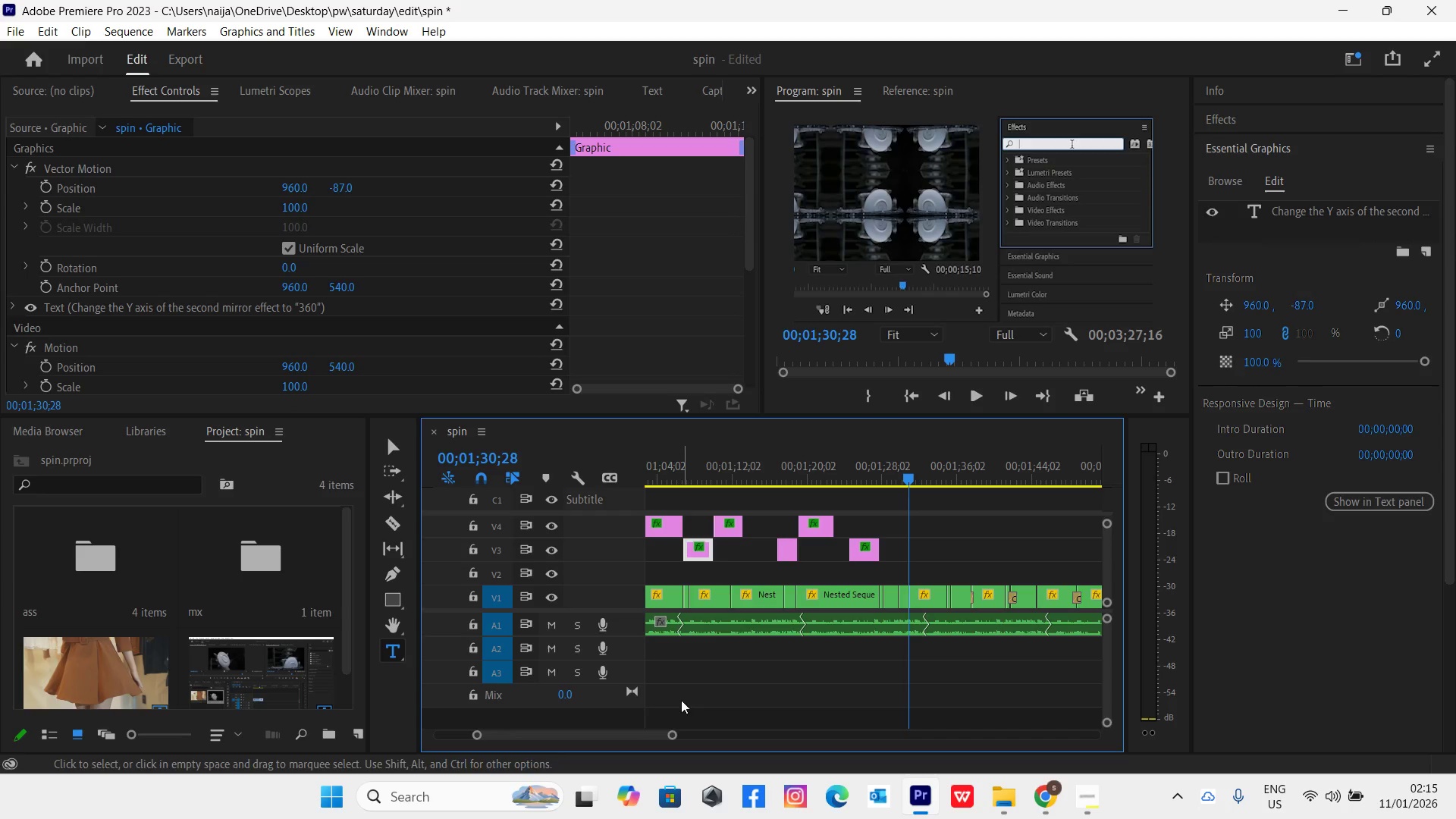 
left_click_drag(start_coordinate=[673, 732], to_coordinate=[715, 733])
 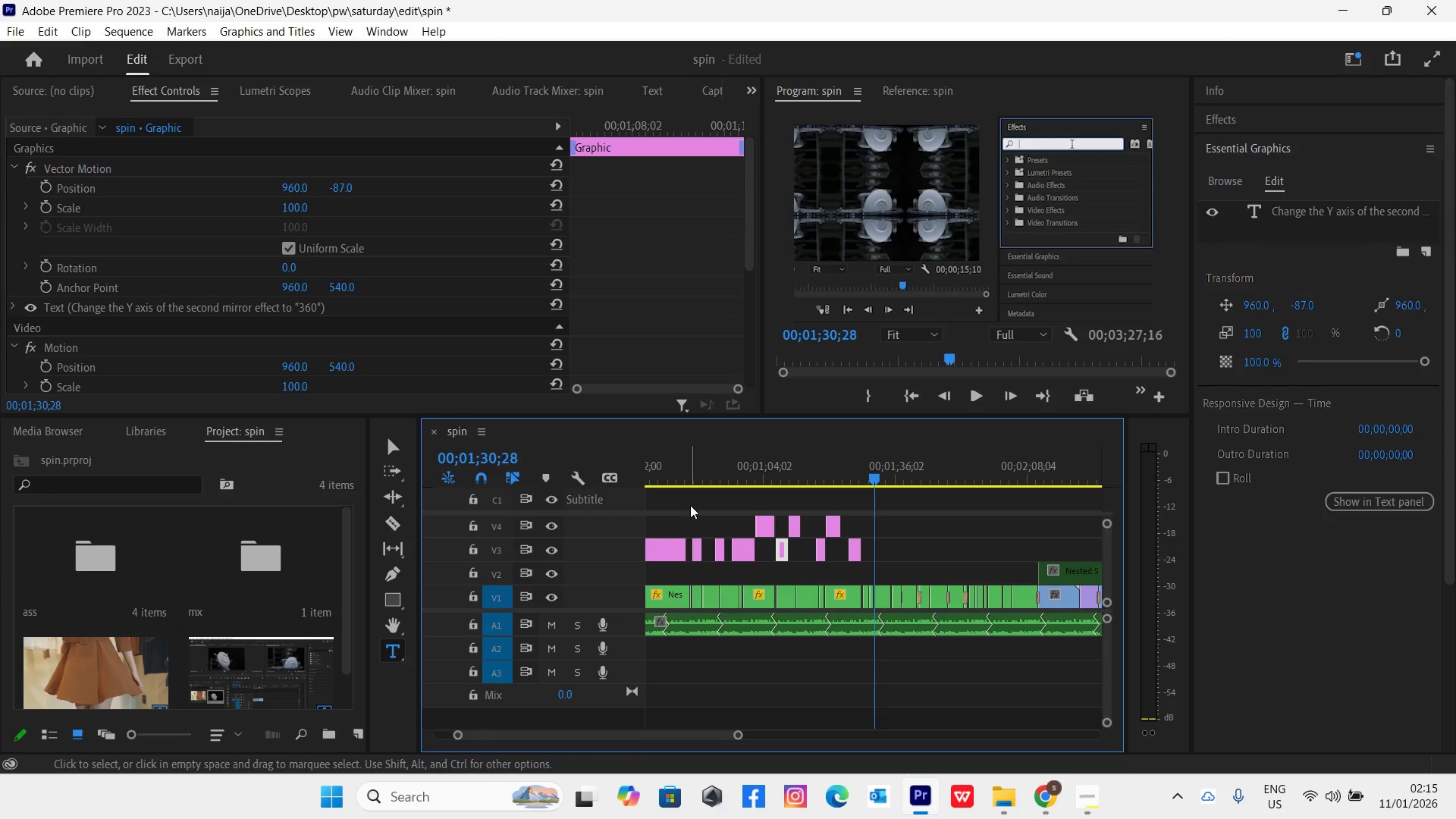 
left_click([699, 475])
 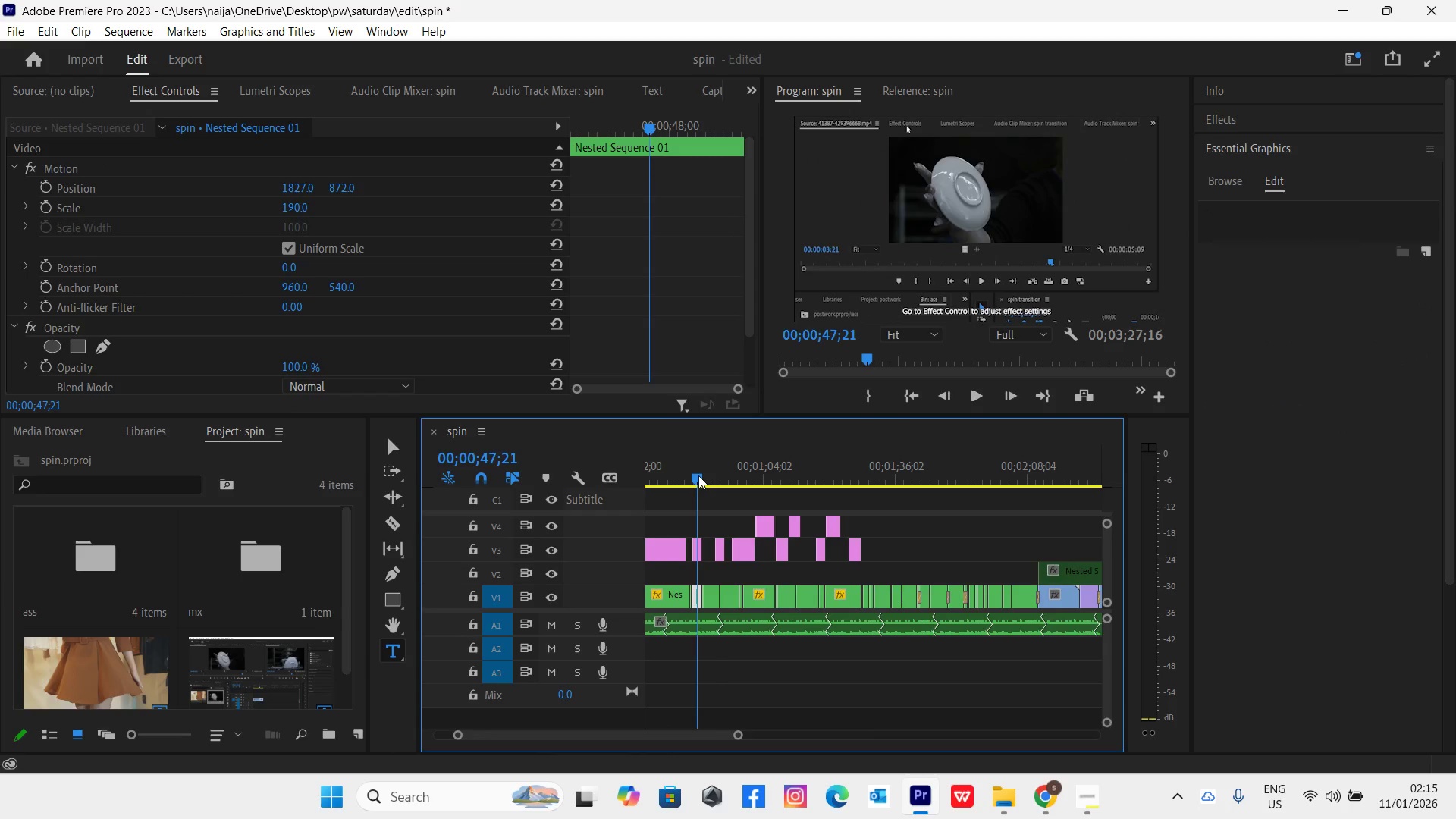 
left_click([680, 473])
 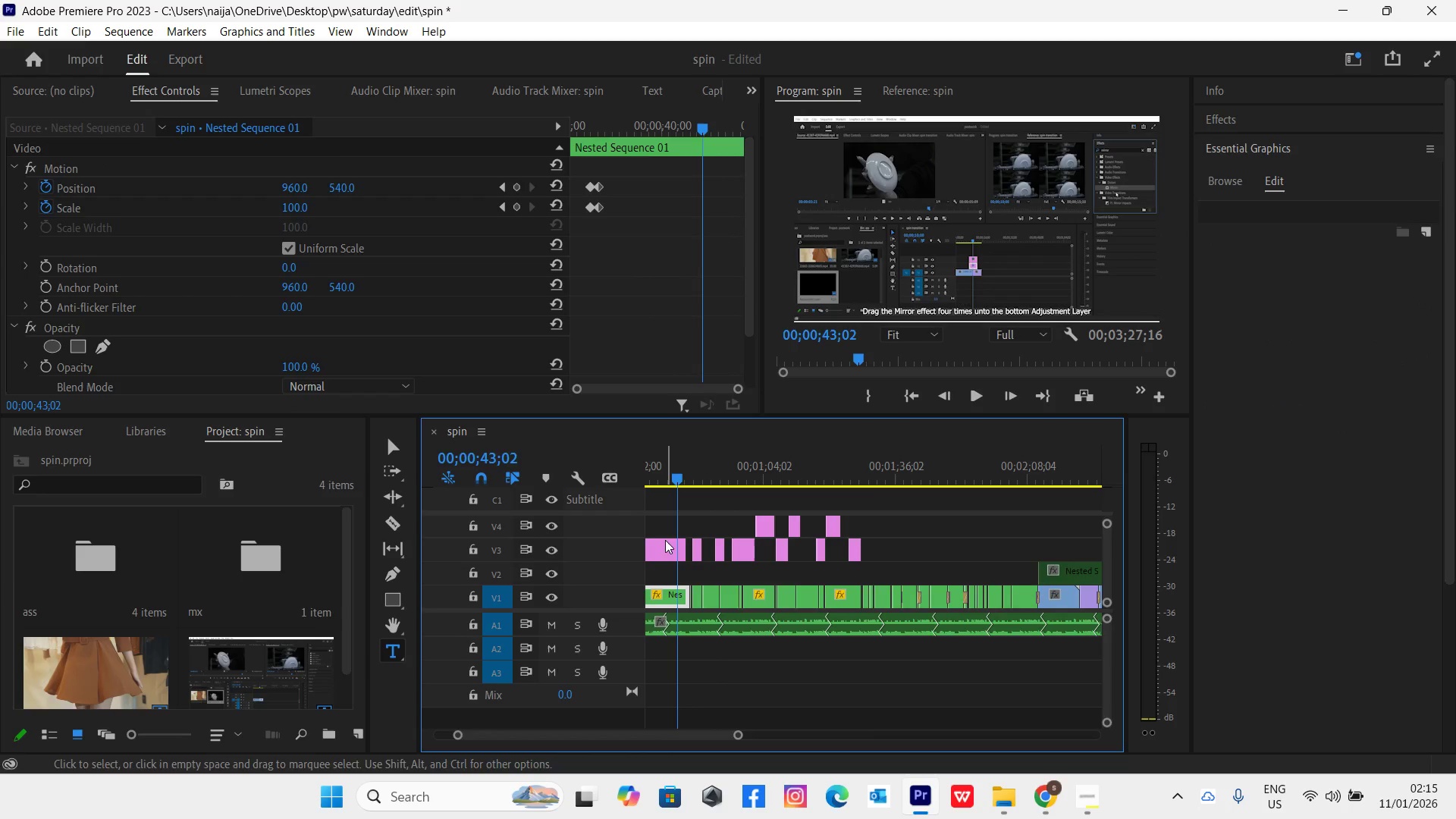 
left_click([667, 545])
 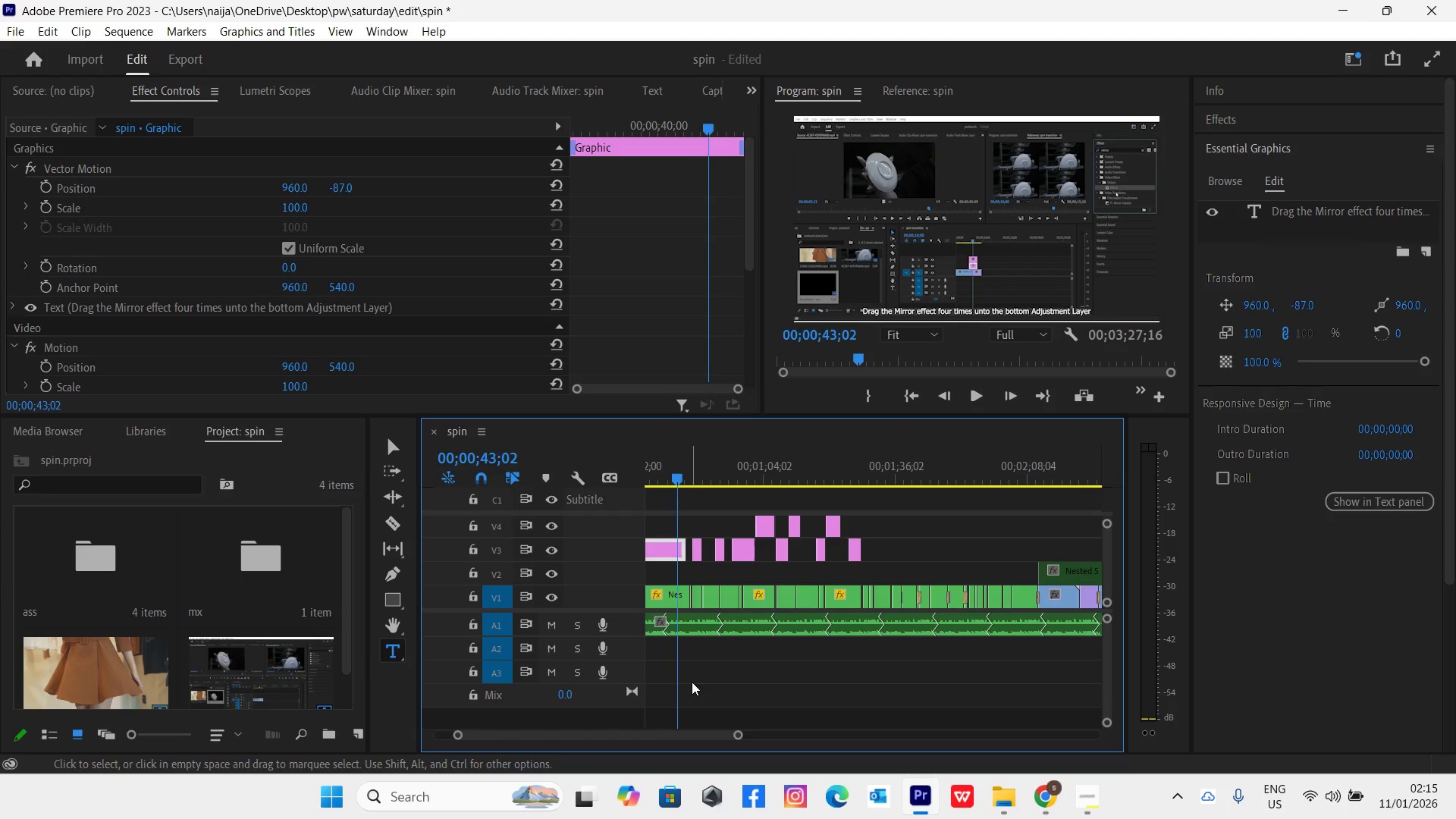 
left_click_drag(start_coordinate=[739, 735], to_coordinate=[761, 734])
 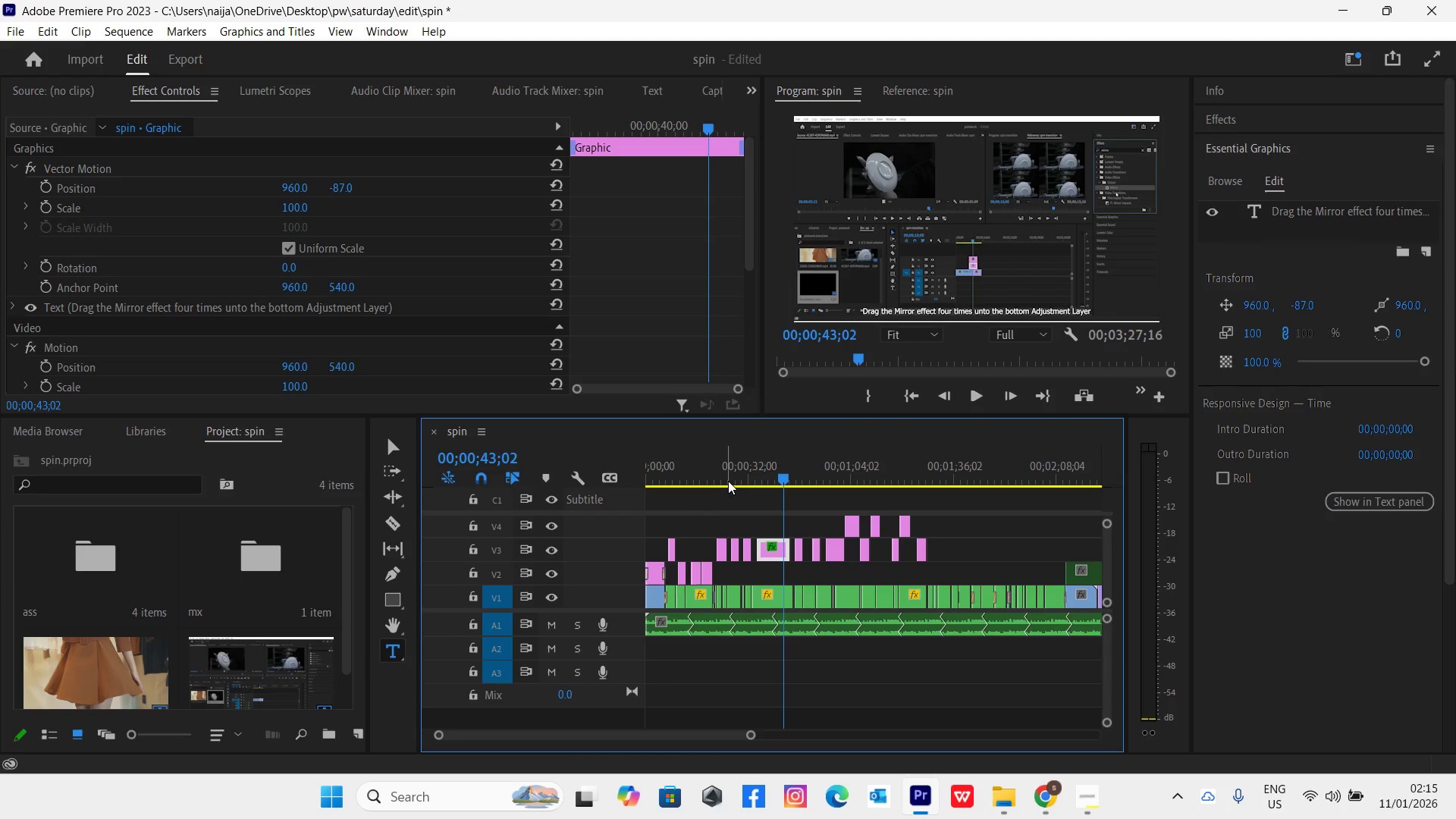 
left_click([751, 478])
 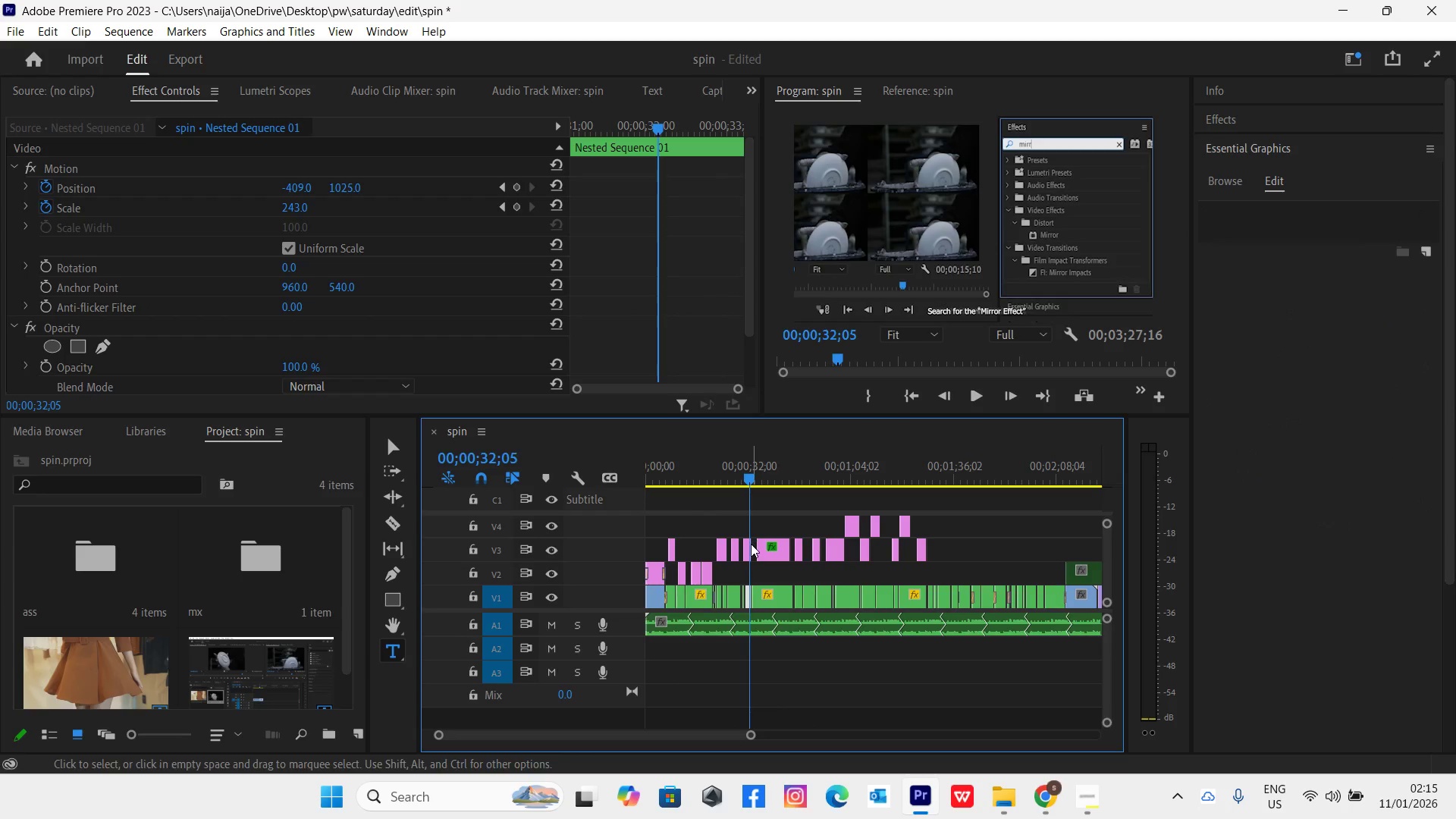 
left_click([749, 548])
 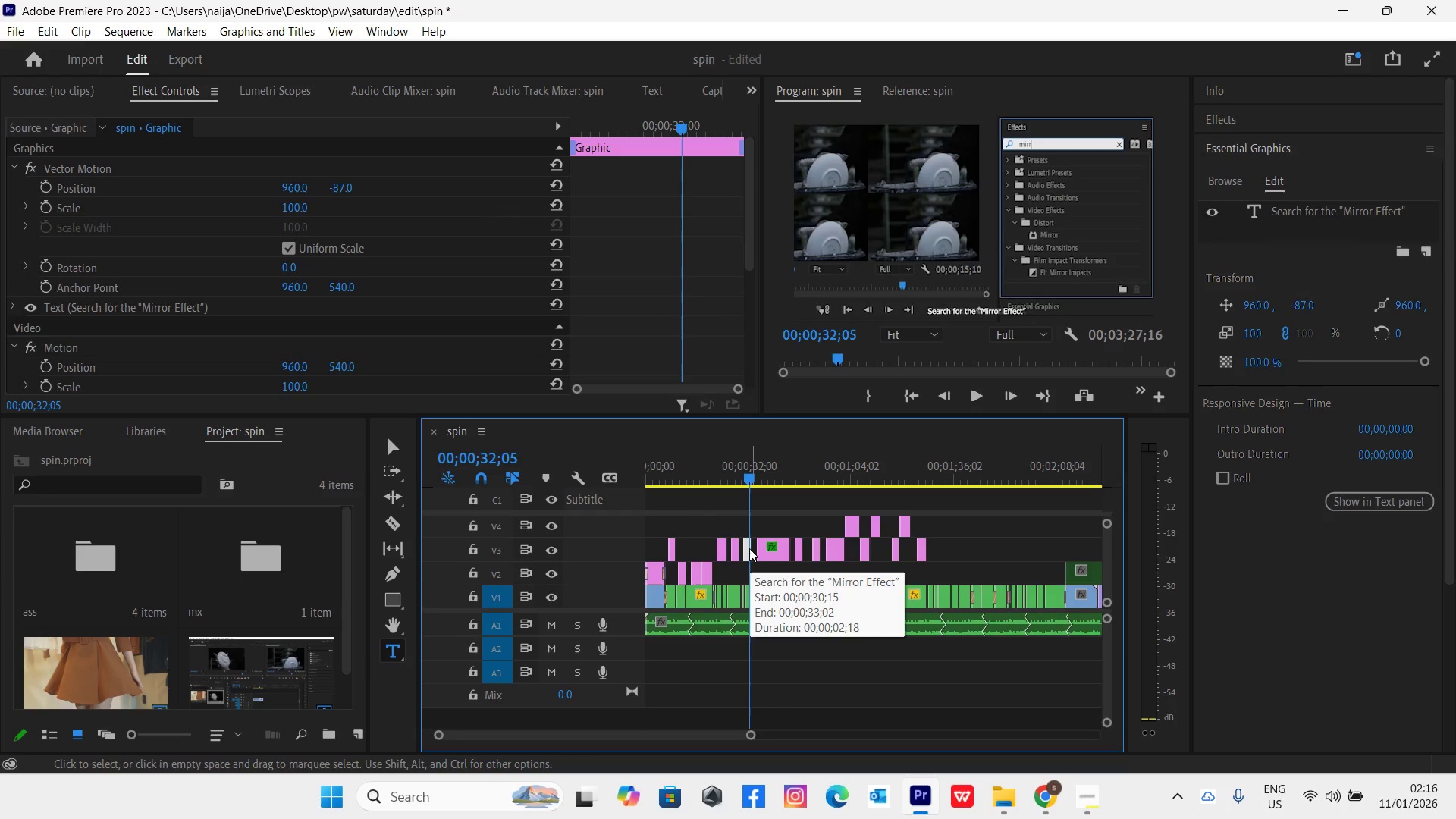 
hold_key(key=AltLeft, duration=1.5)
left_click_drag(start_coordinate=[749, 548], to_coordinate=[946, 547])
 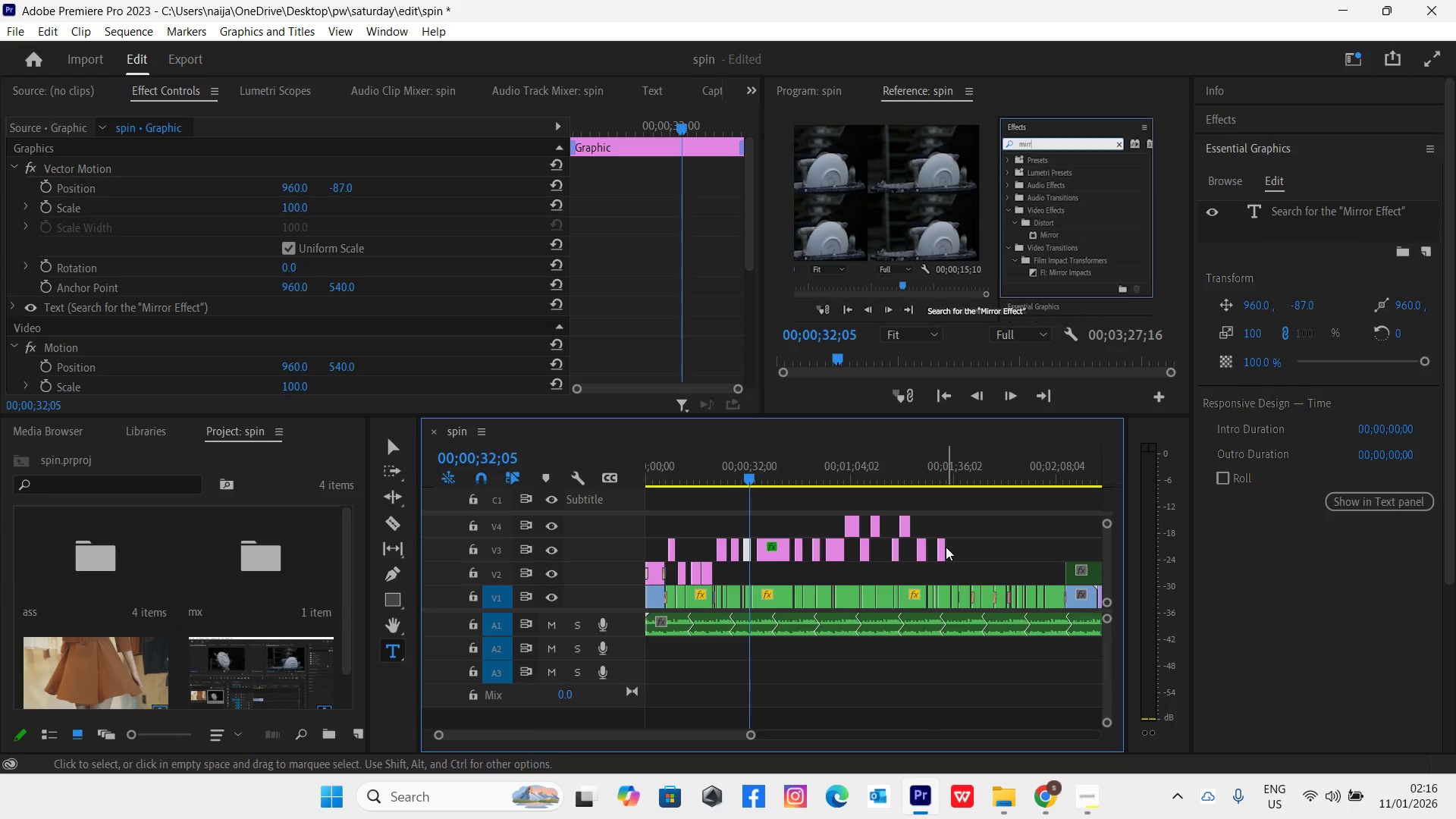 
hold_key(key=AltLeft, duration=0.61)
 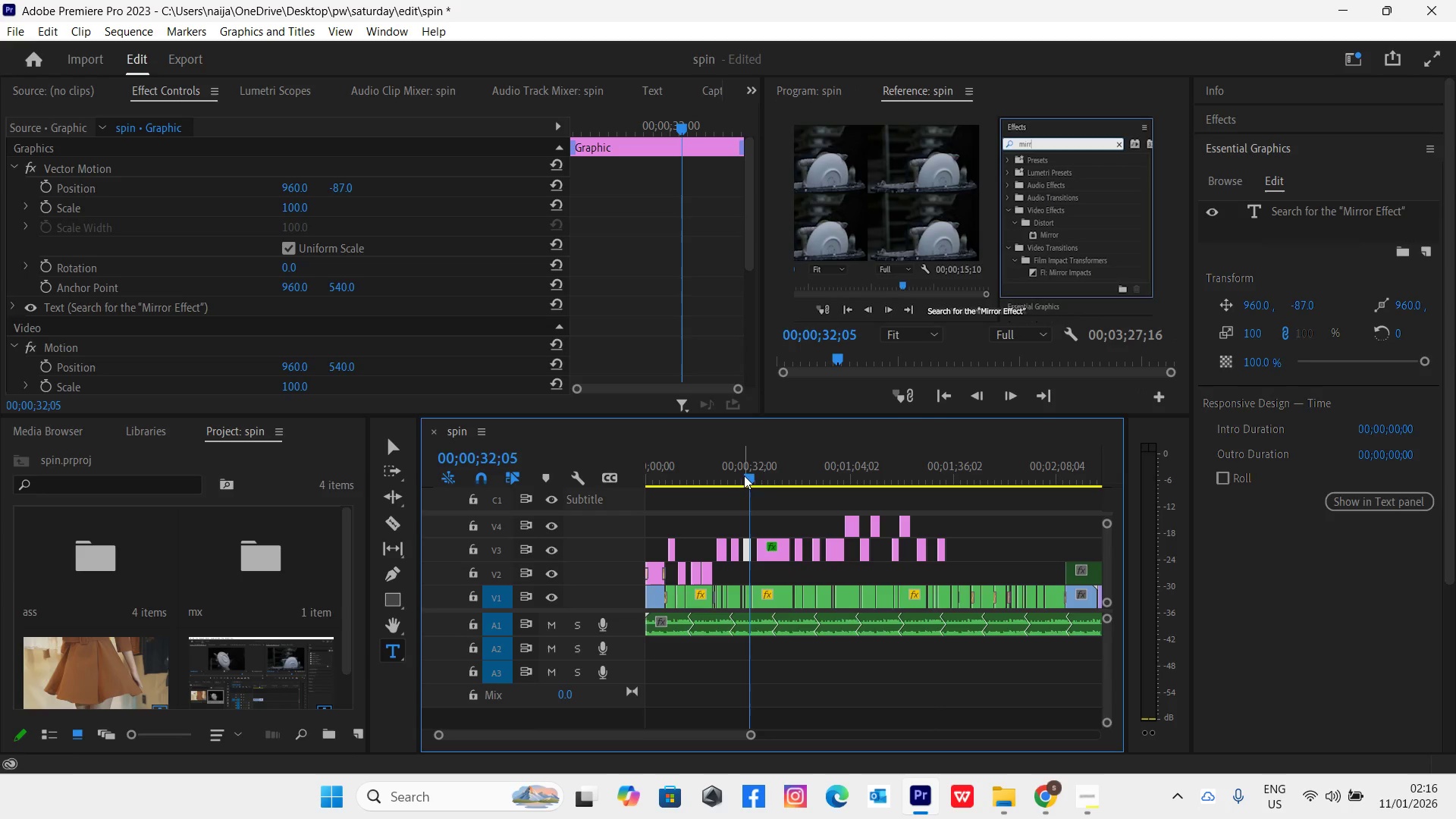 
left_click([941, 479])
 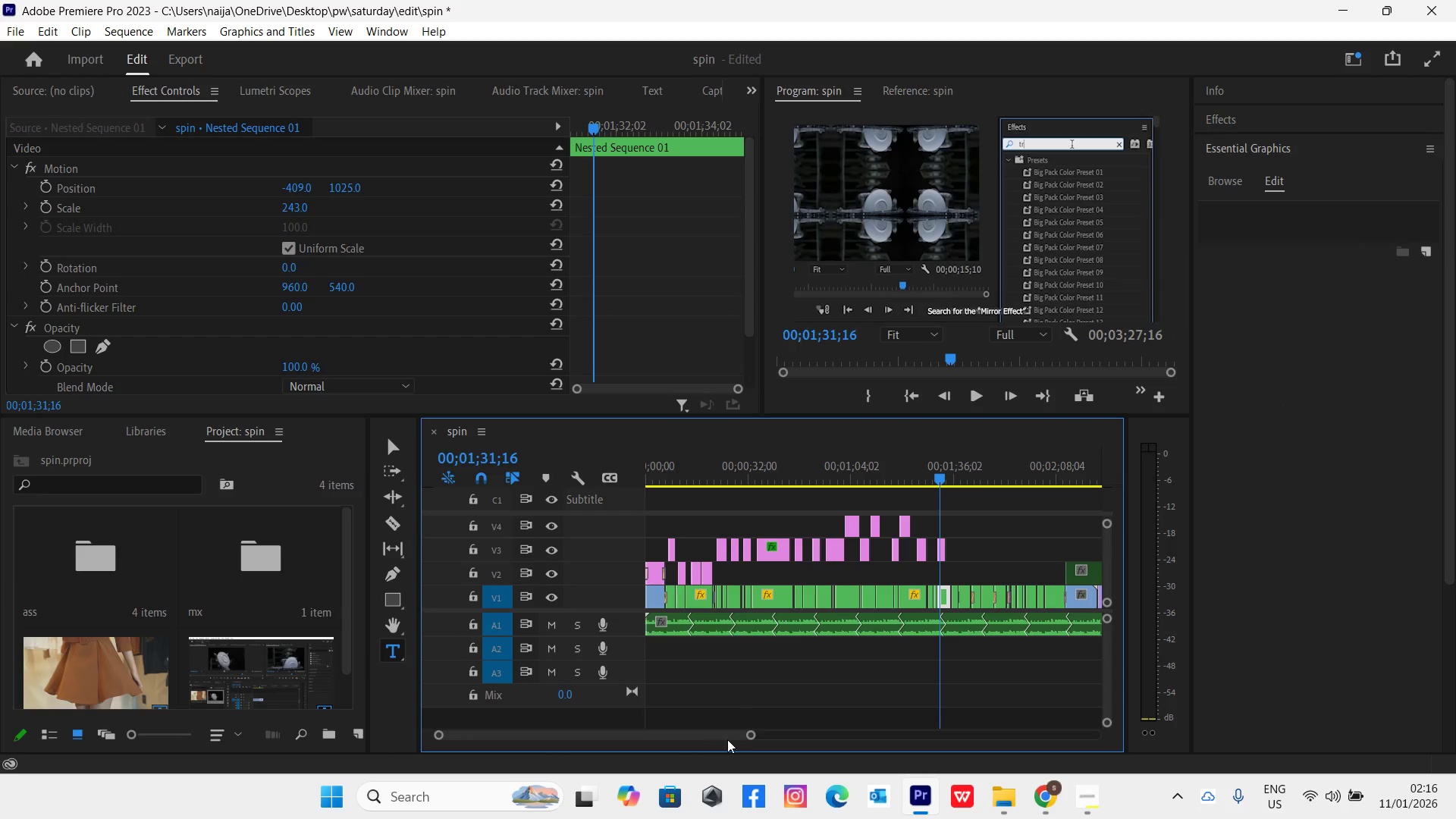 
left_click_drag(start_coordinate=[748, 733], to_coordinate=[682, 745])
 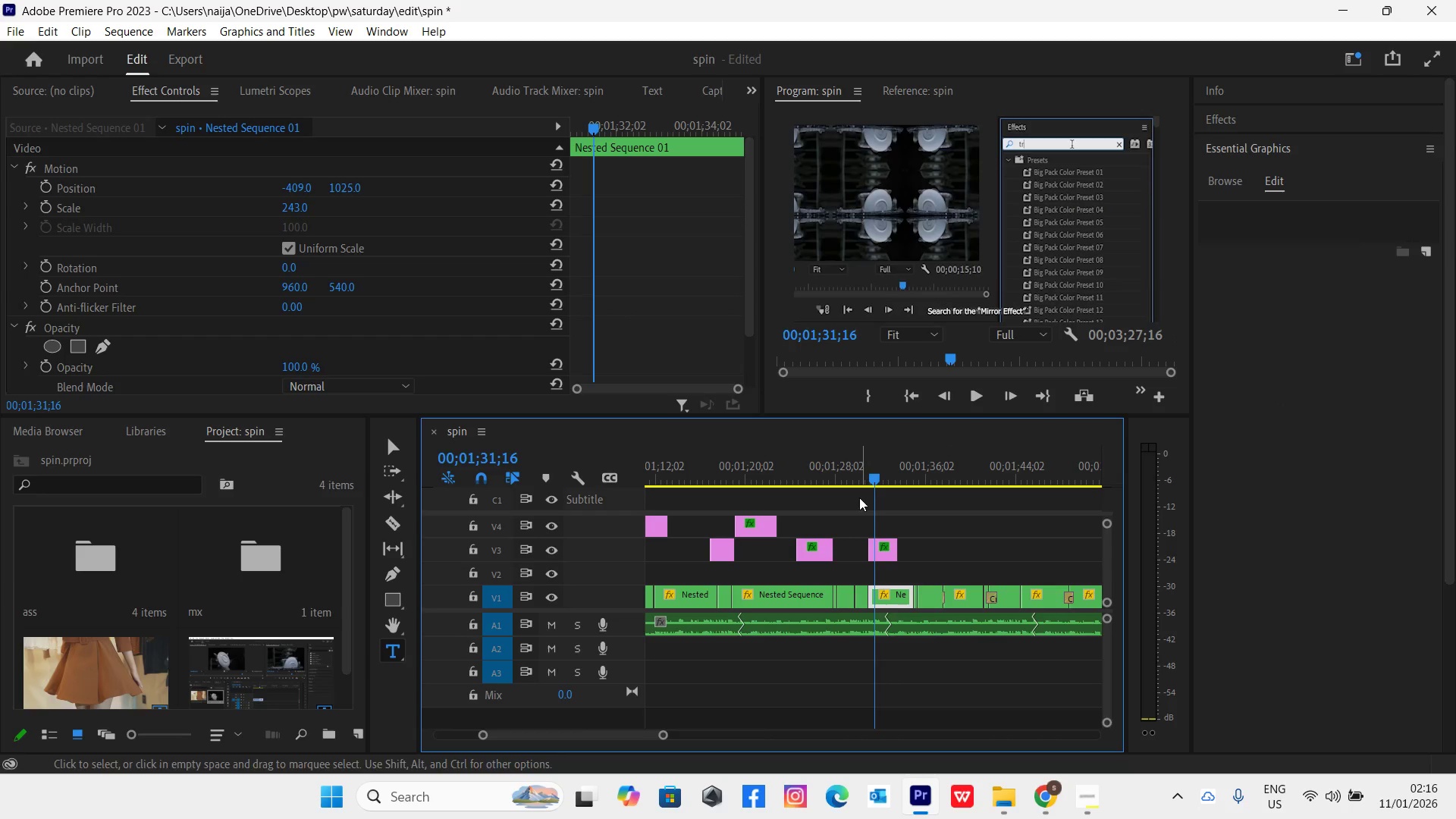 
left_click_drag(start_coordinate=[864, 470], to_coordinate=[869, 473])
 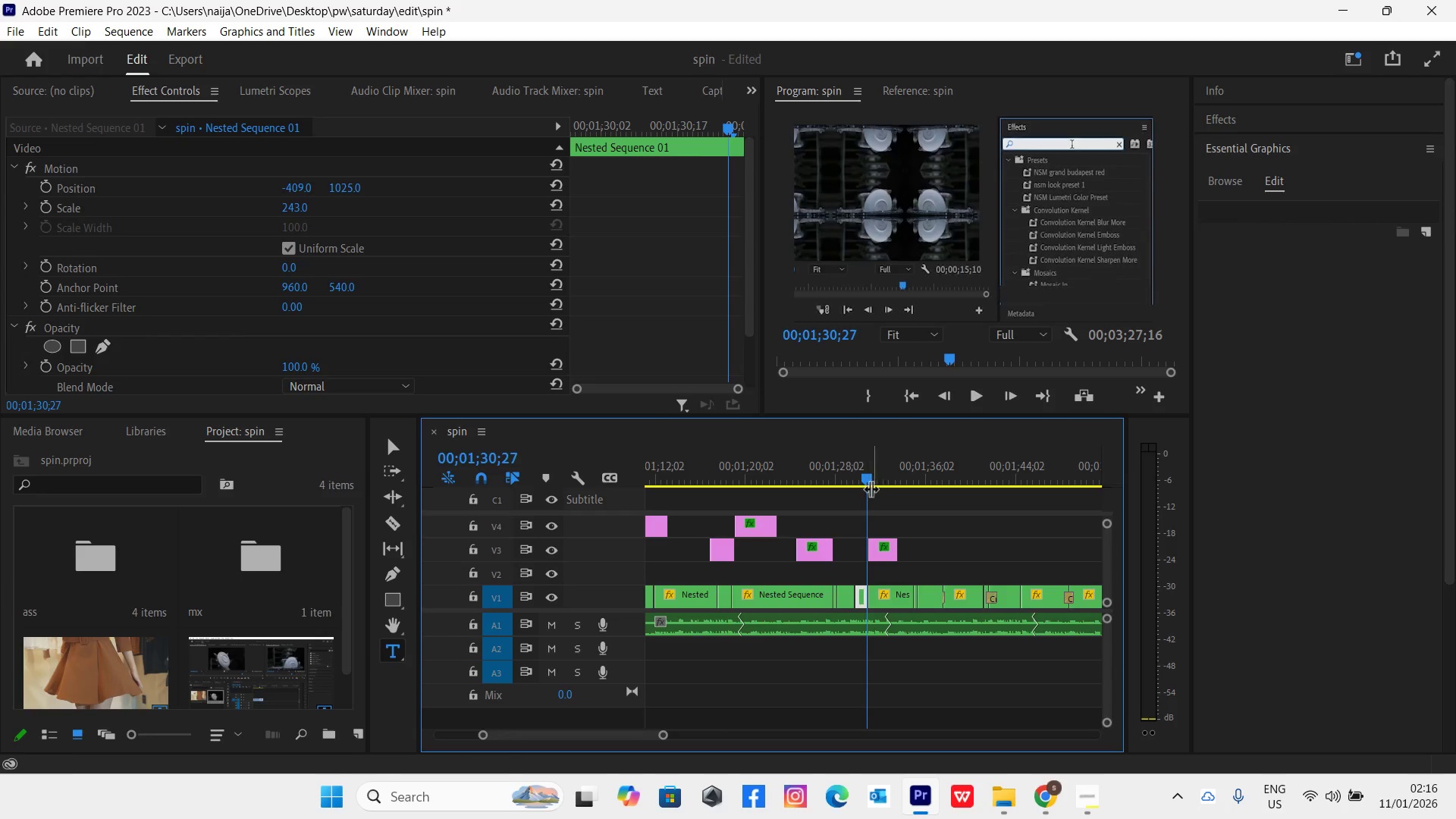 
mouse_move([899, 523])
 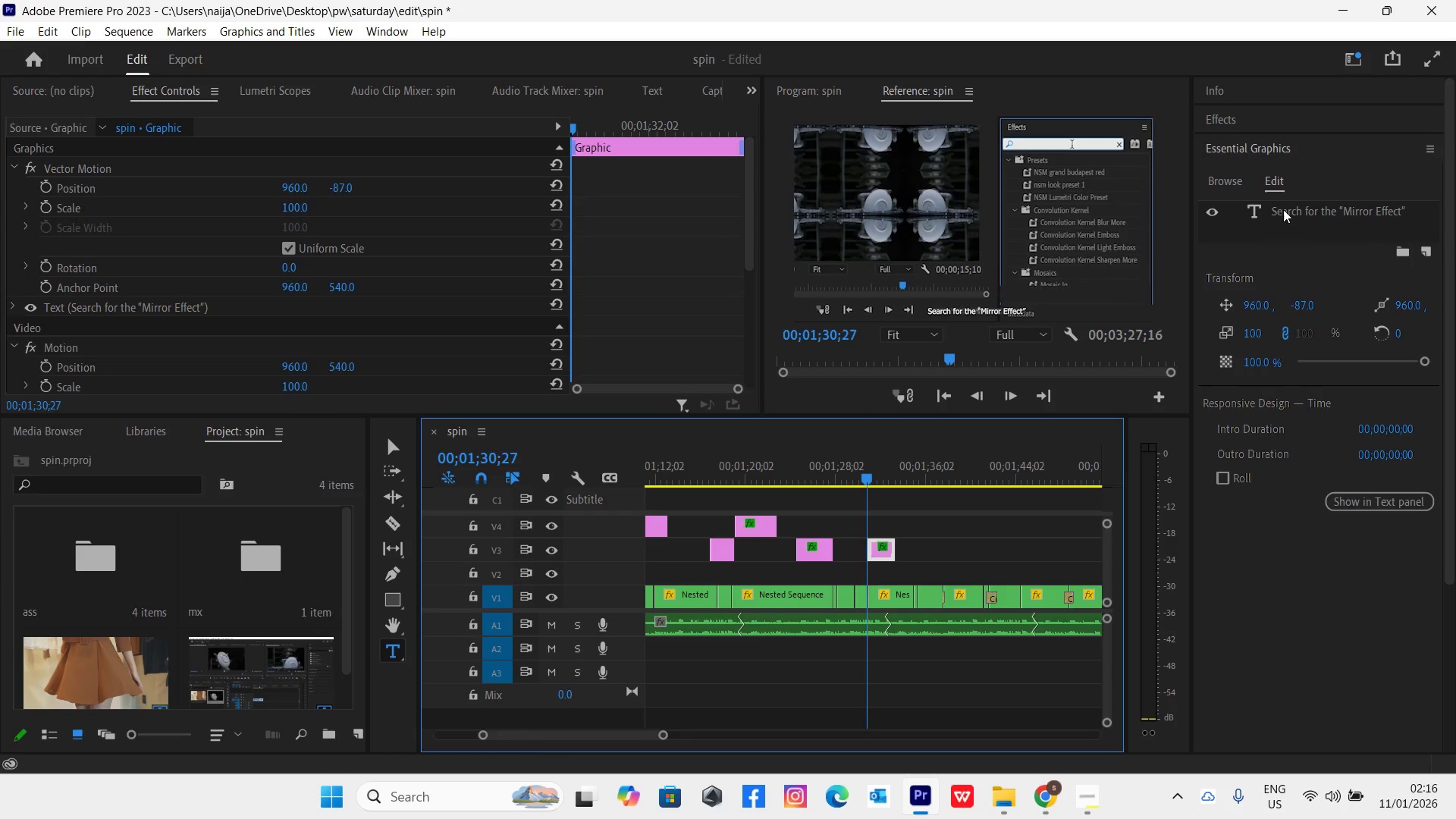 
double_click([1284, 210])
 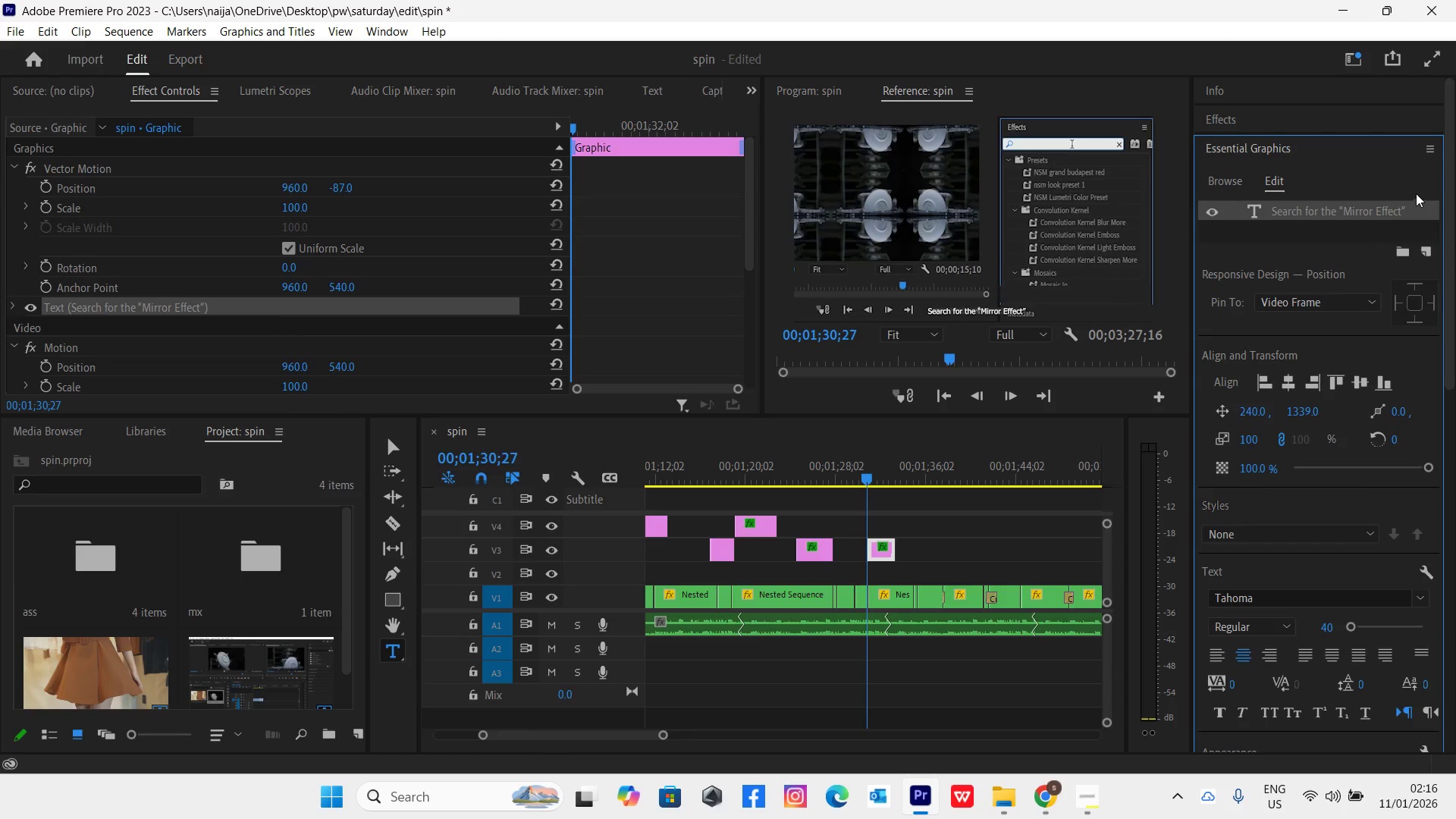 
double_click([1373, 208])
 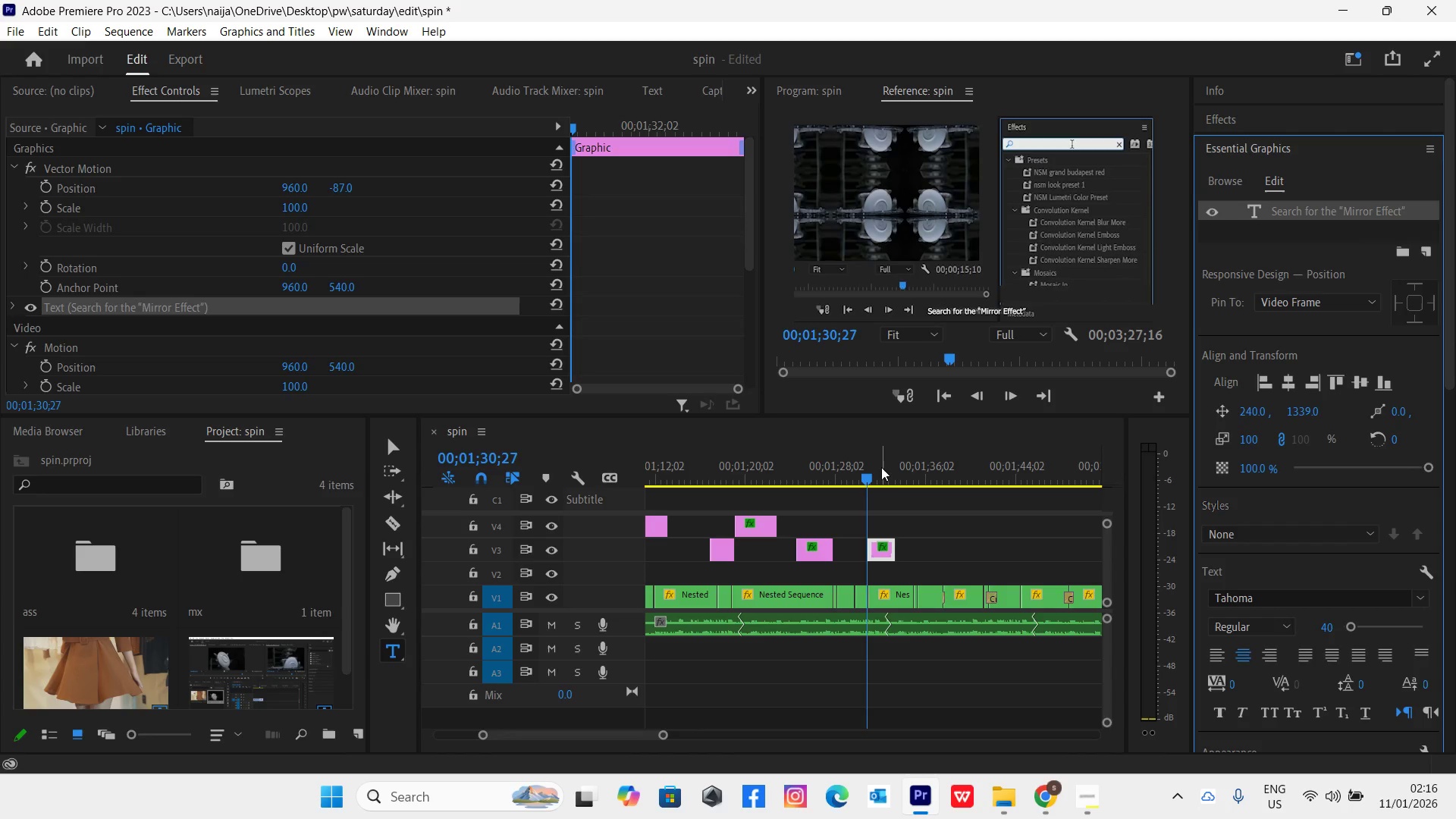 
left_click([881, 473])
 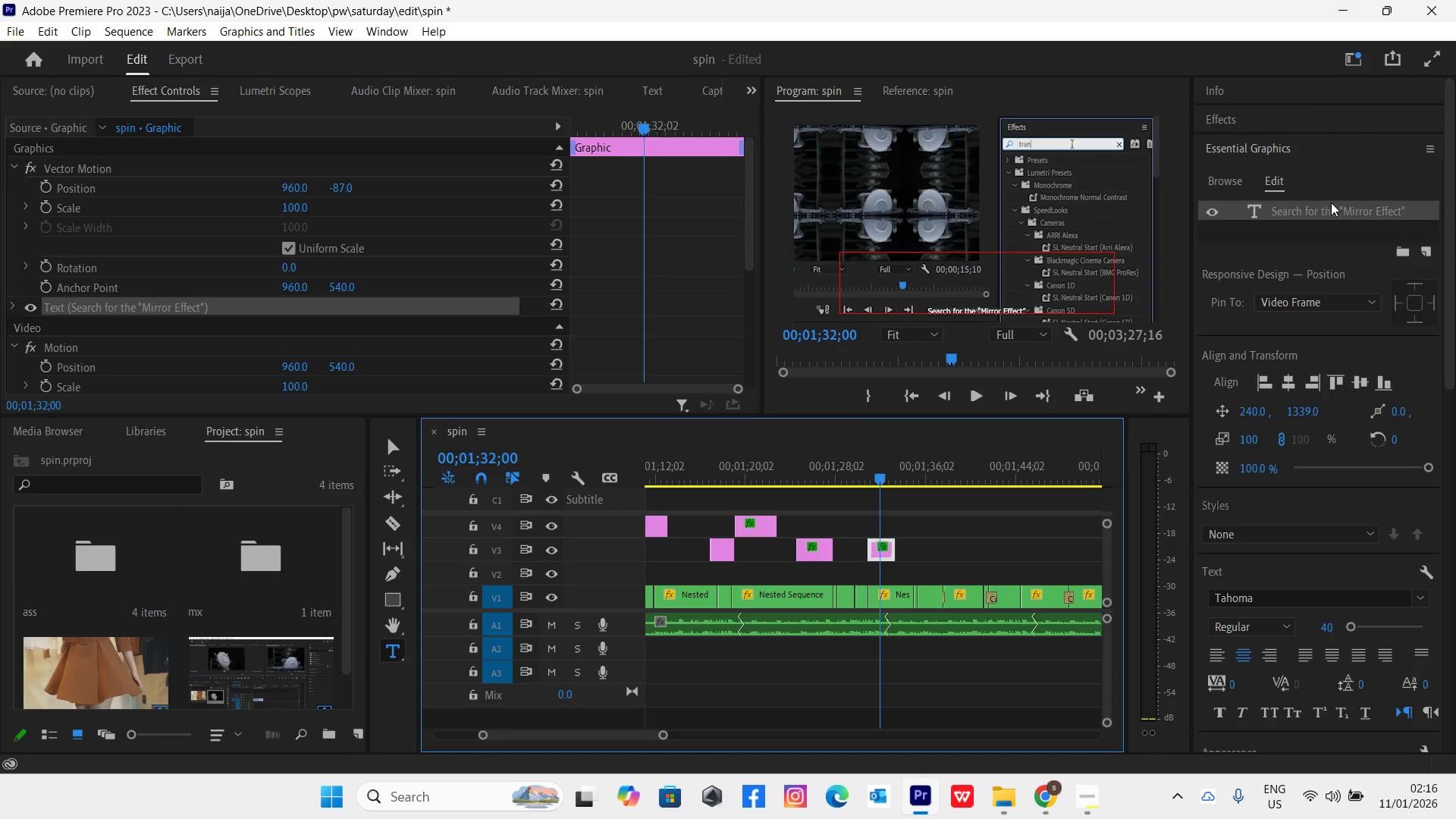 
double_click([1335, 207])
 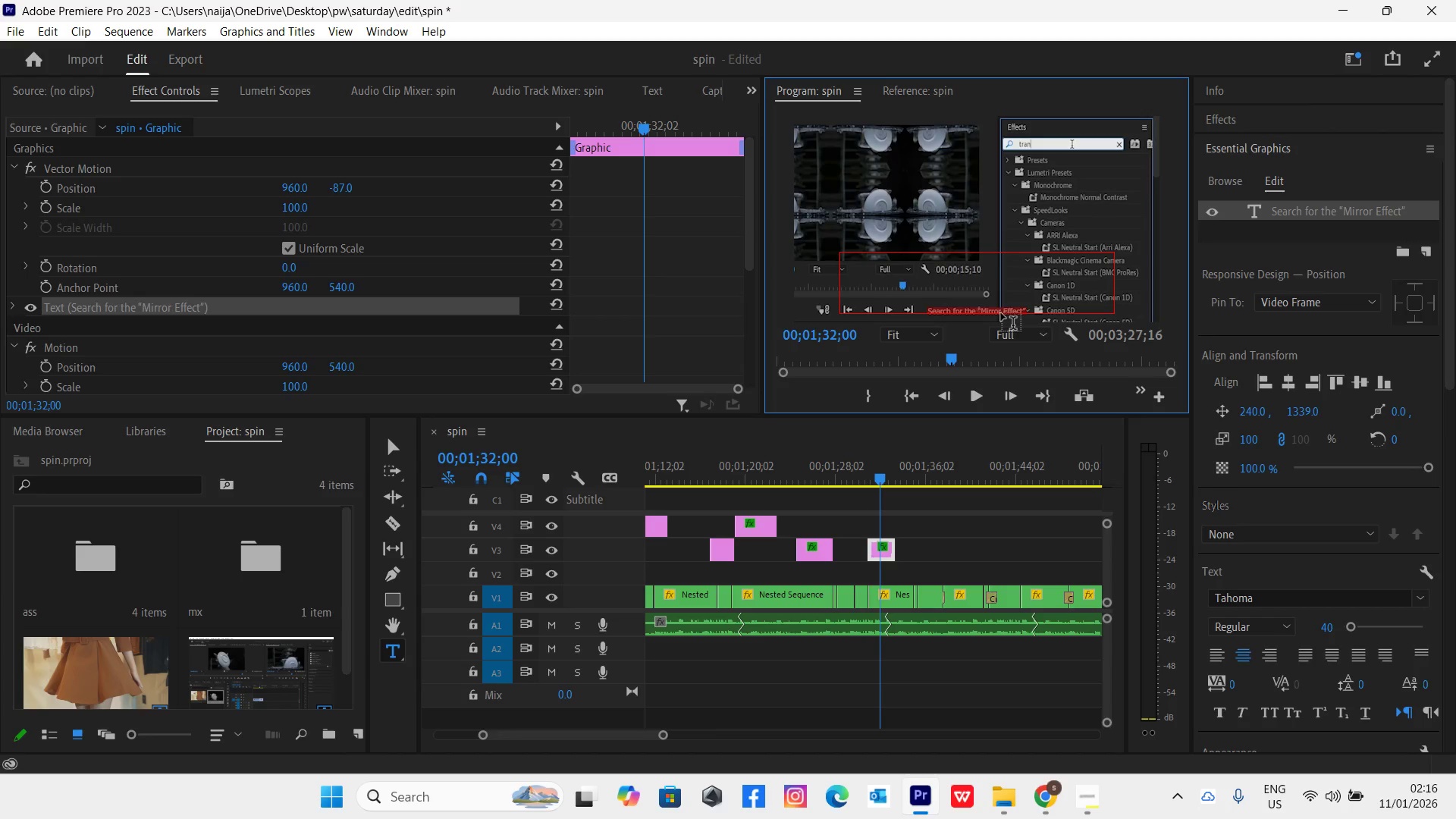 
left_click([1003, 311])
 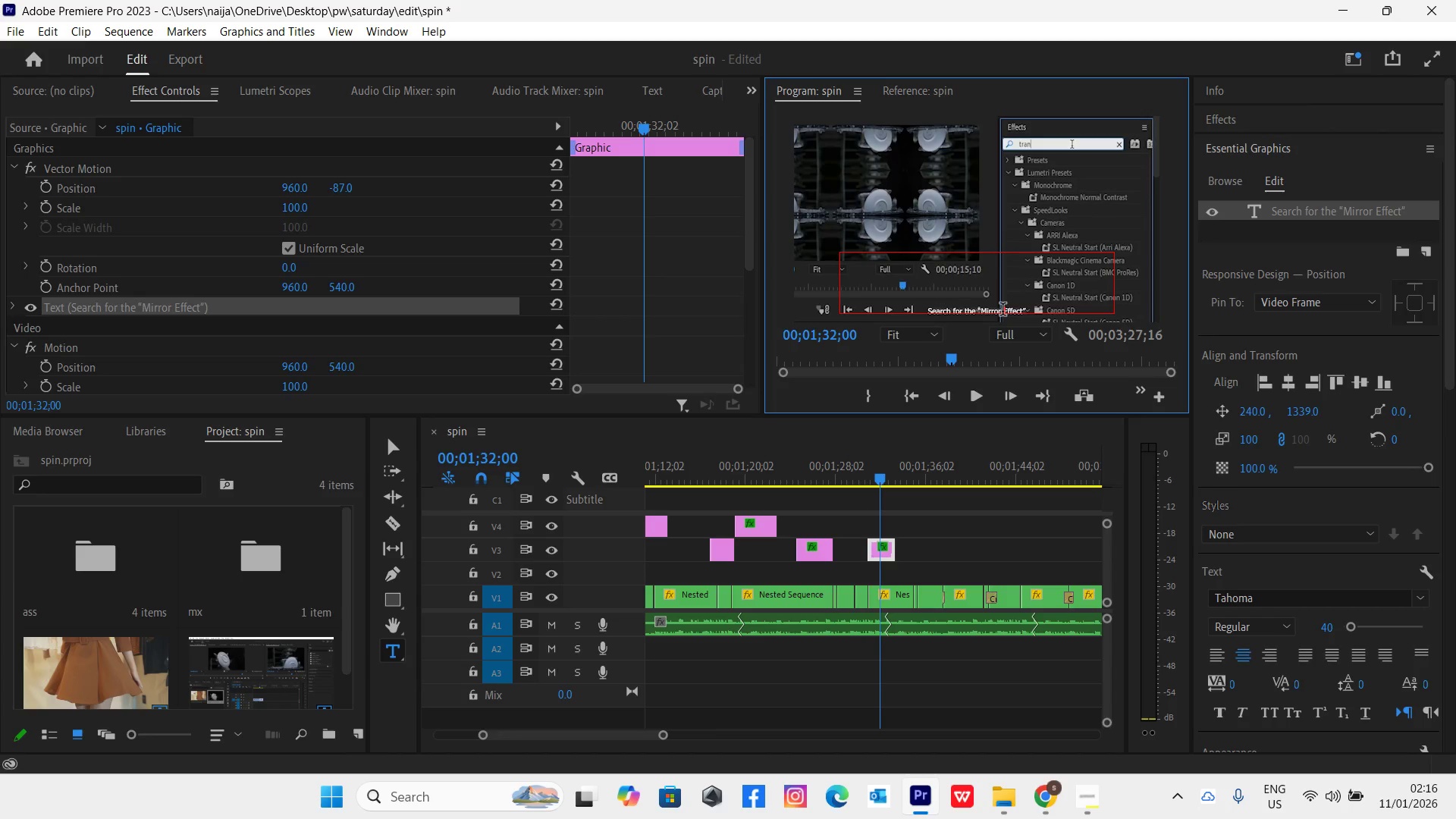 
key(Backspace)
key(Backspace)
key(Backspace)
key(Backspace)
key(Backspace)
key(Backspace)
key(Backspace)
type(t)
key(Backspace)
type(Transform)
 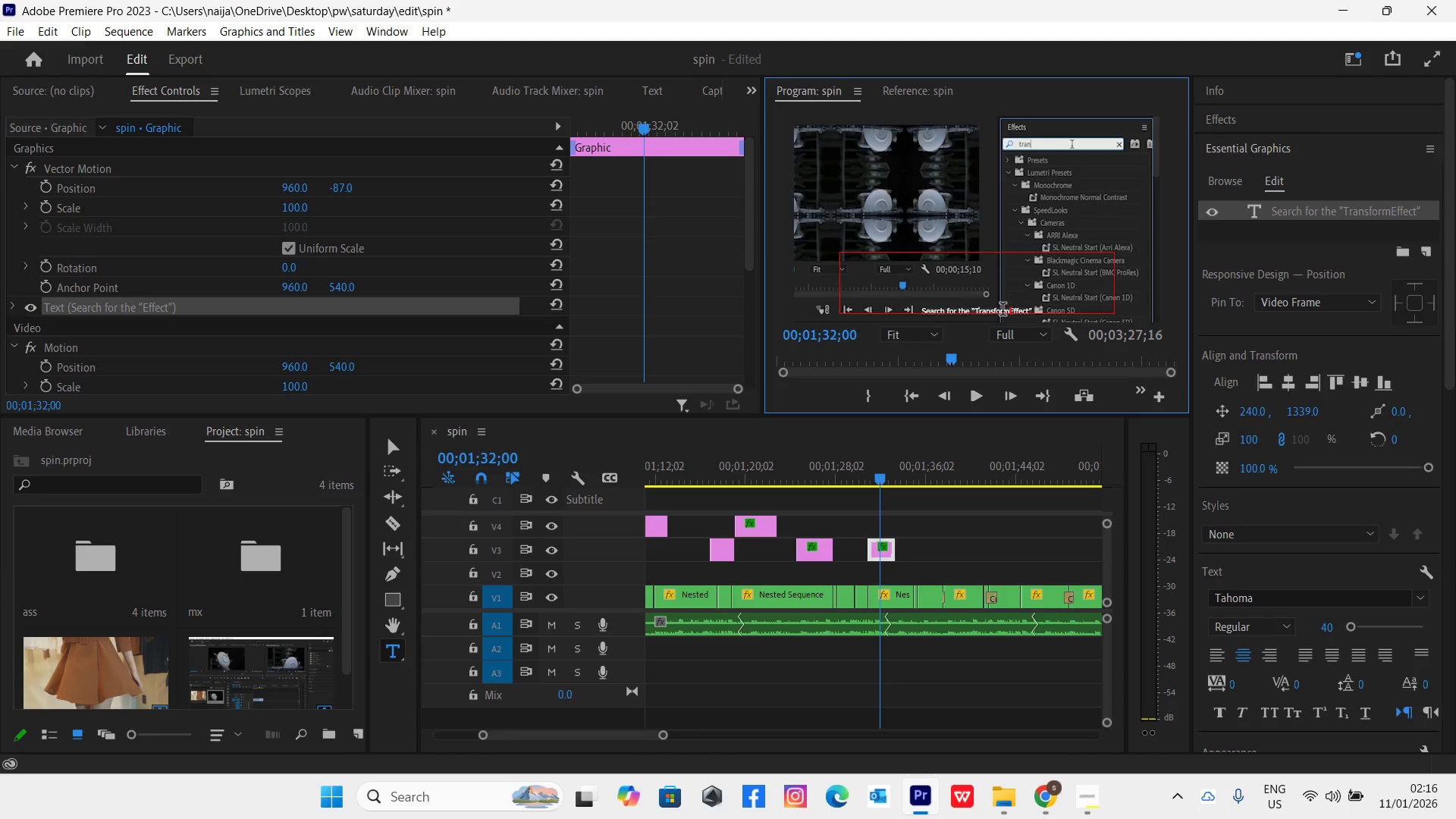 
key(Control+Backquote)
 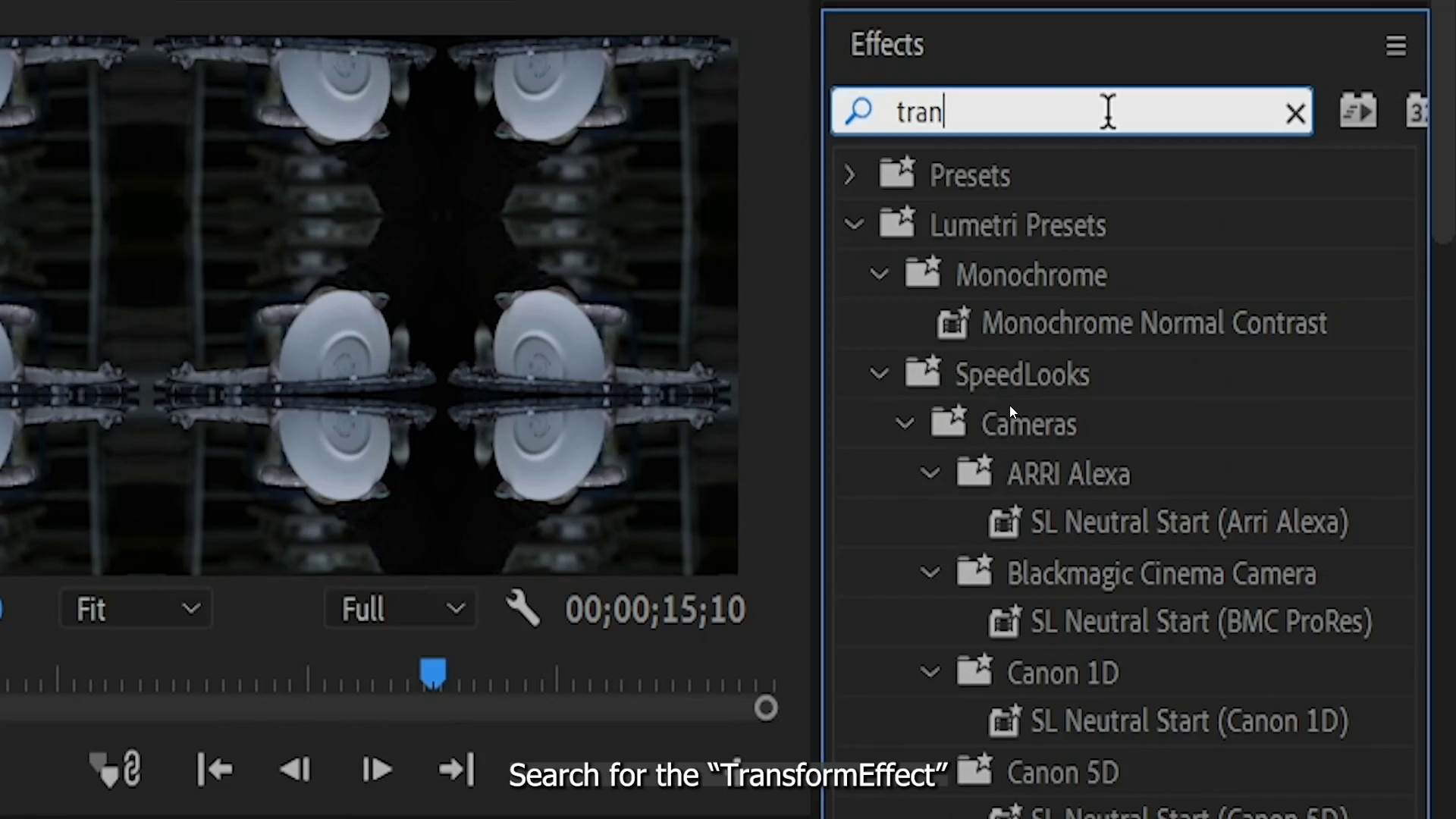 
key(Control+Backquote)
 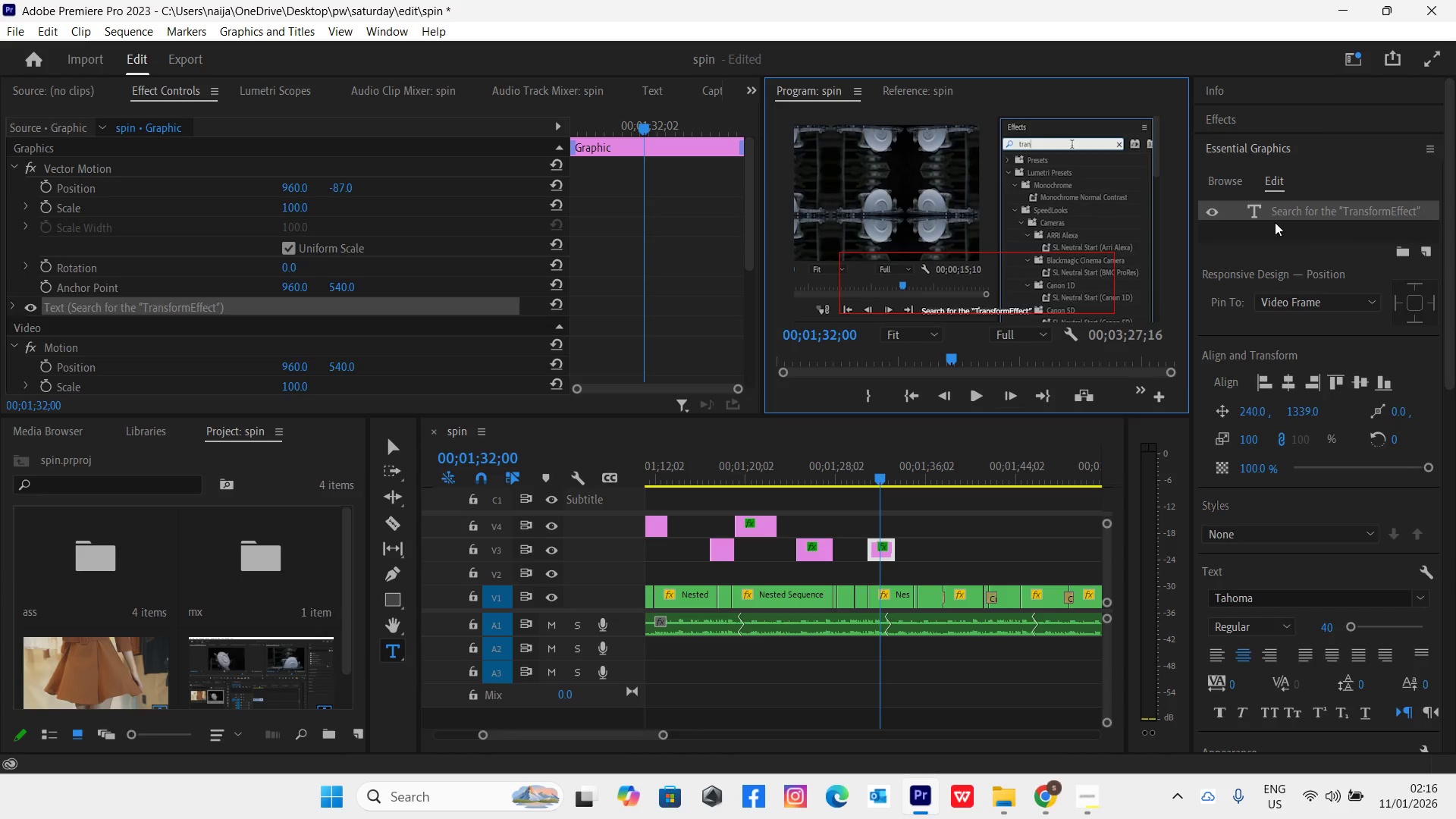 
double_click([1301, 214])
 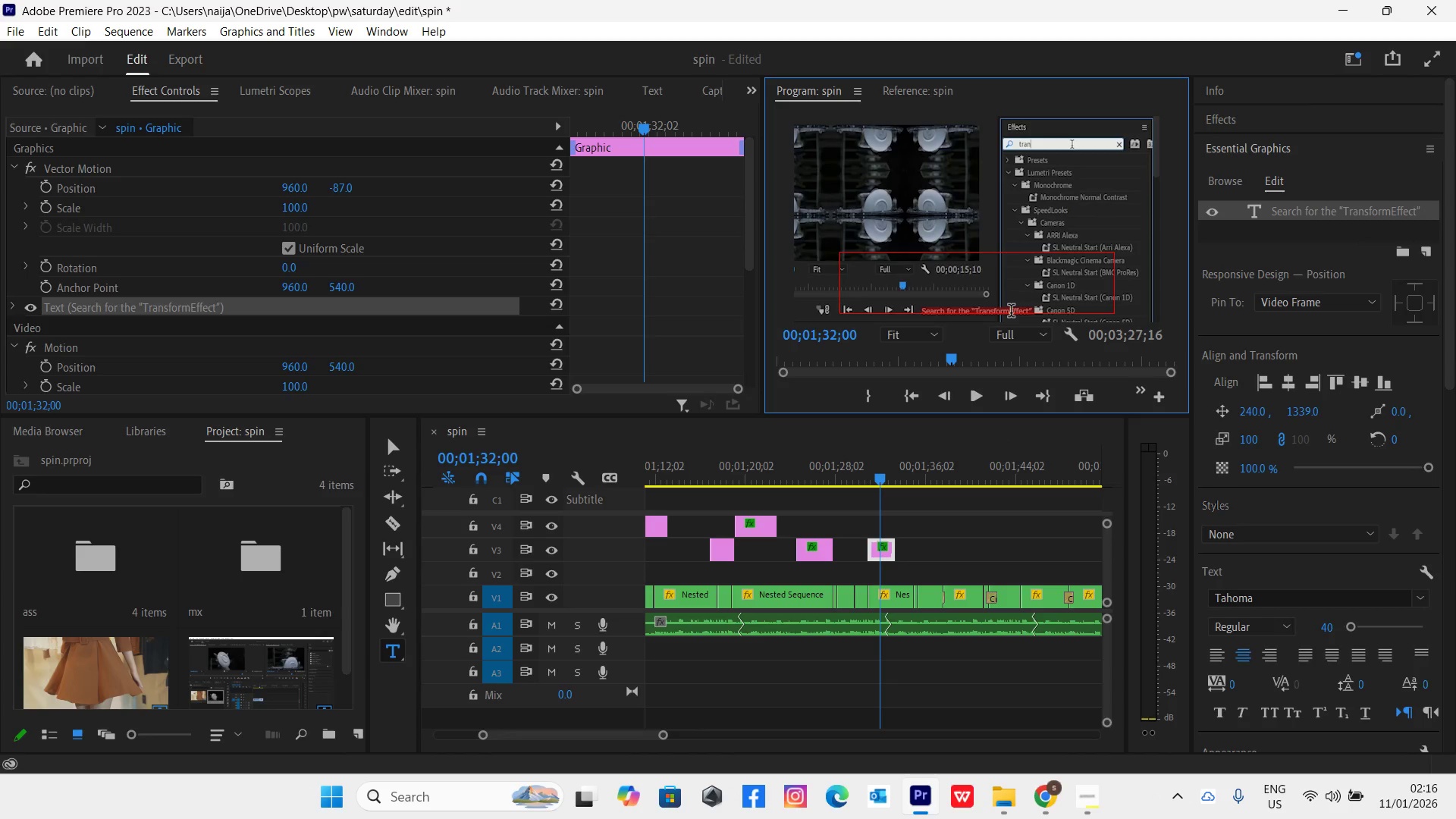 
left_click([1010, 311])
 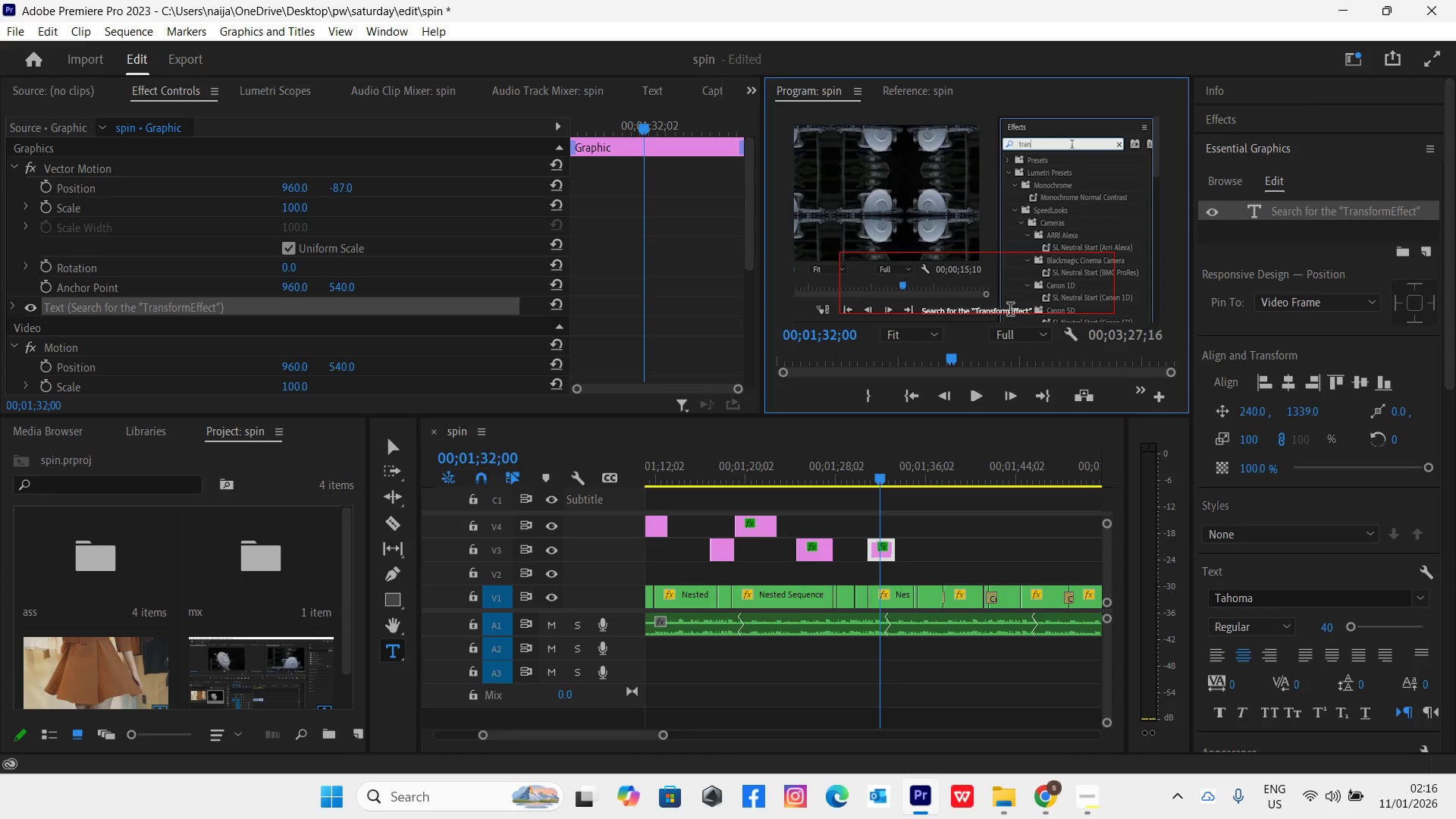 
key(Space)
 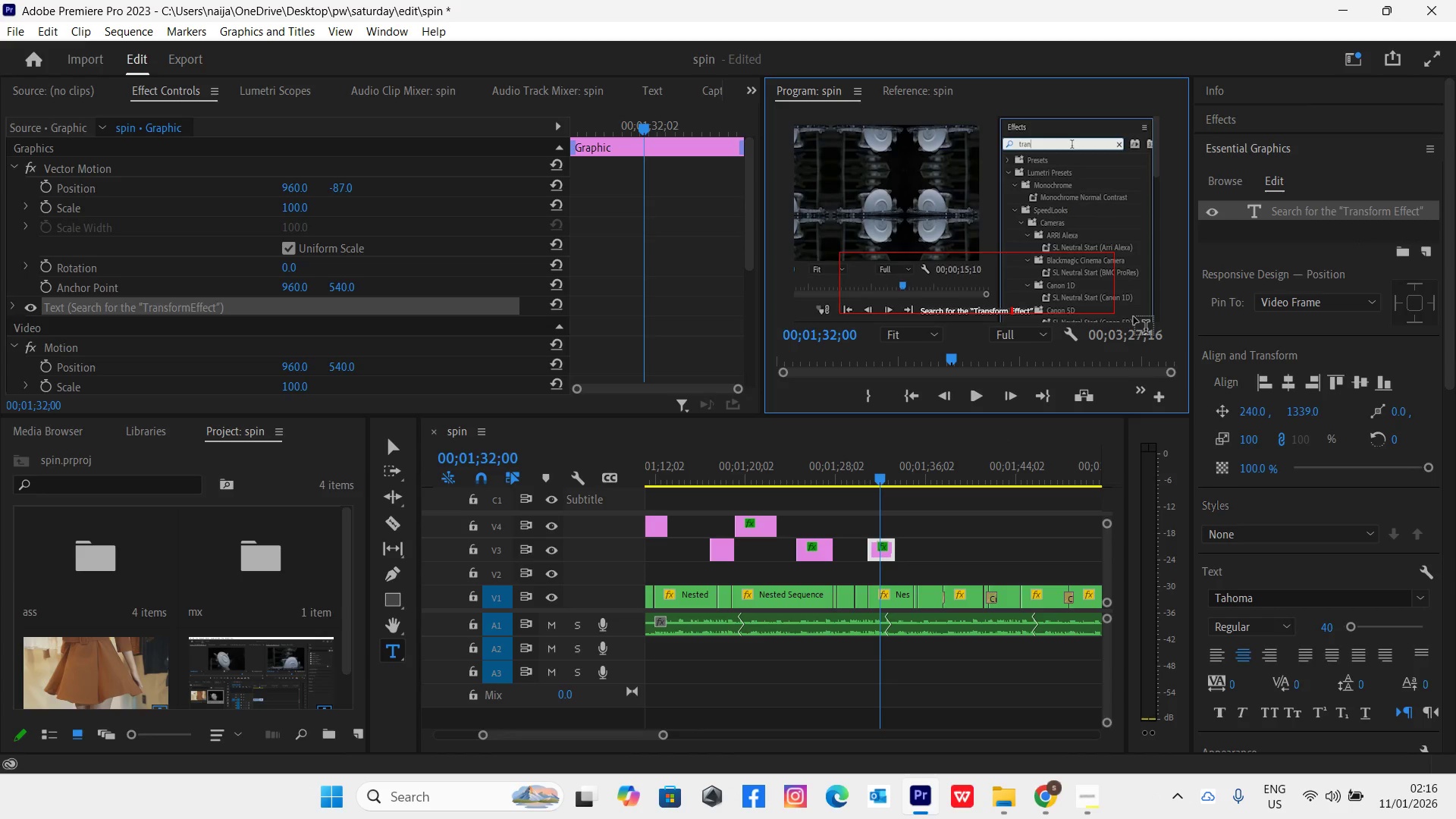 
key(Control+Backquote)
 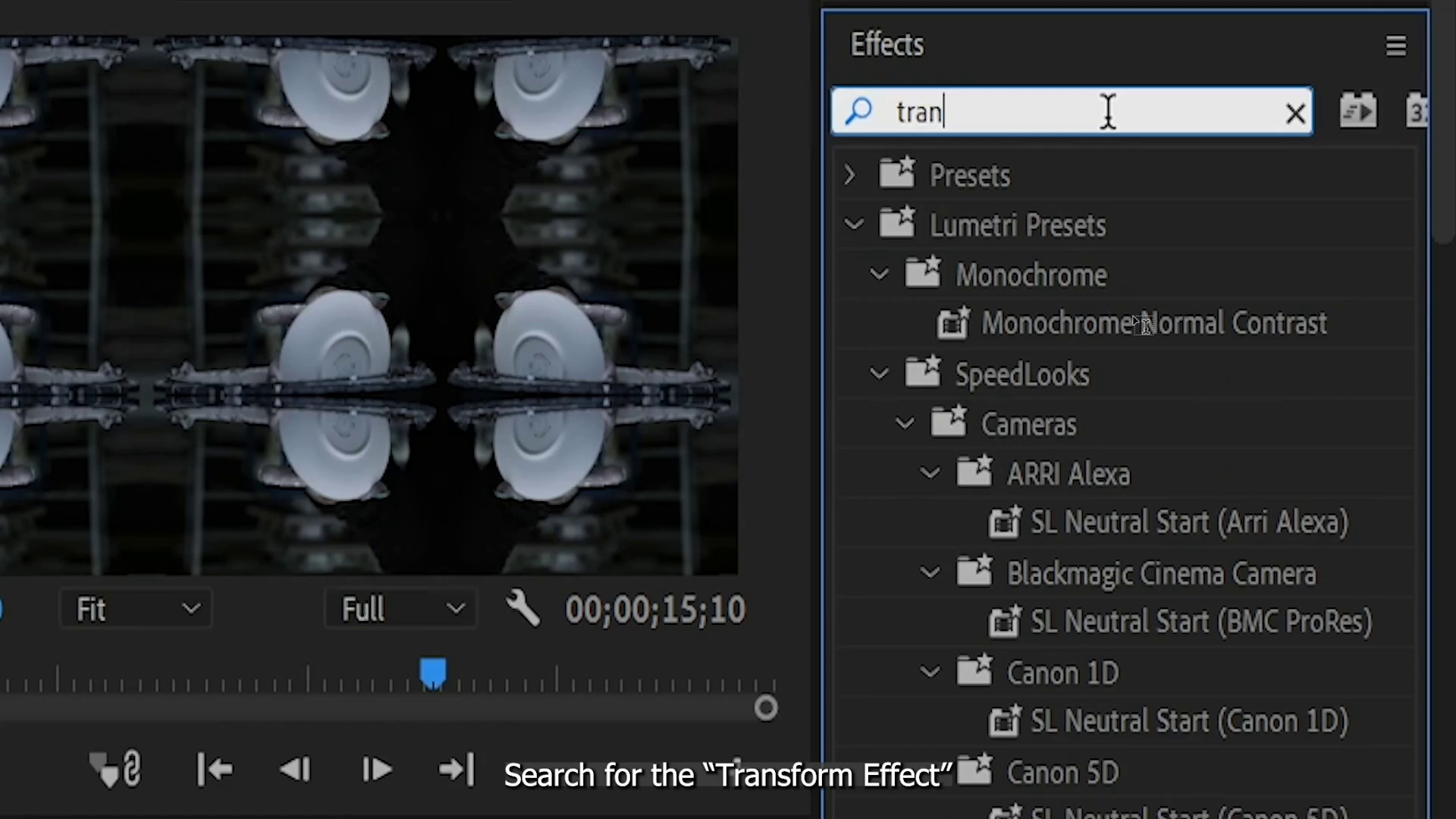 
key(Control+Backquote)
 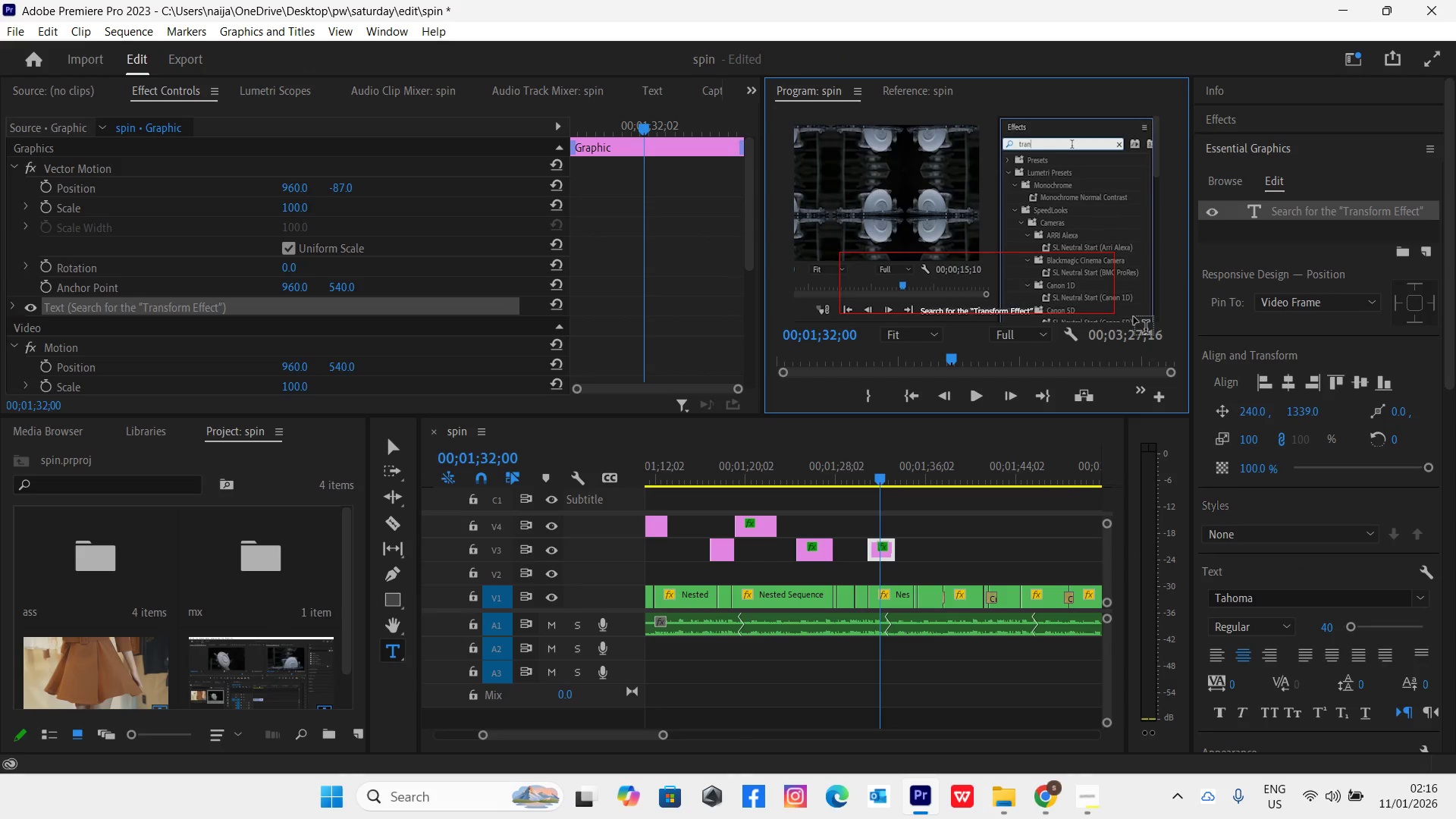 
scroll: coordinate [1140, 352], scroll_direction: down, amount: 2.0
 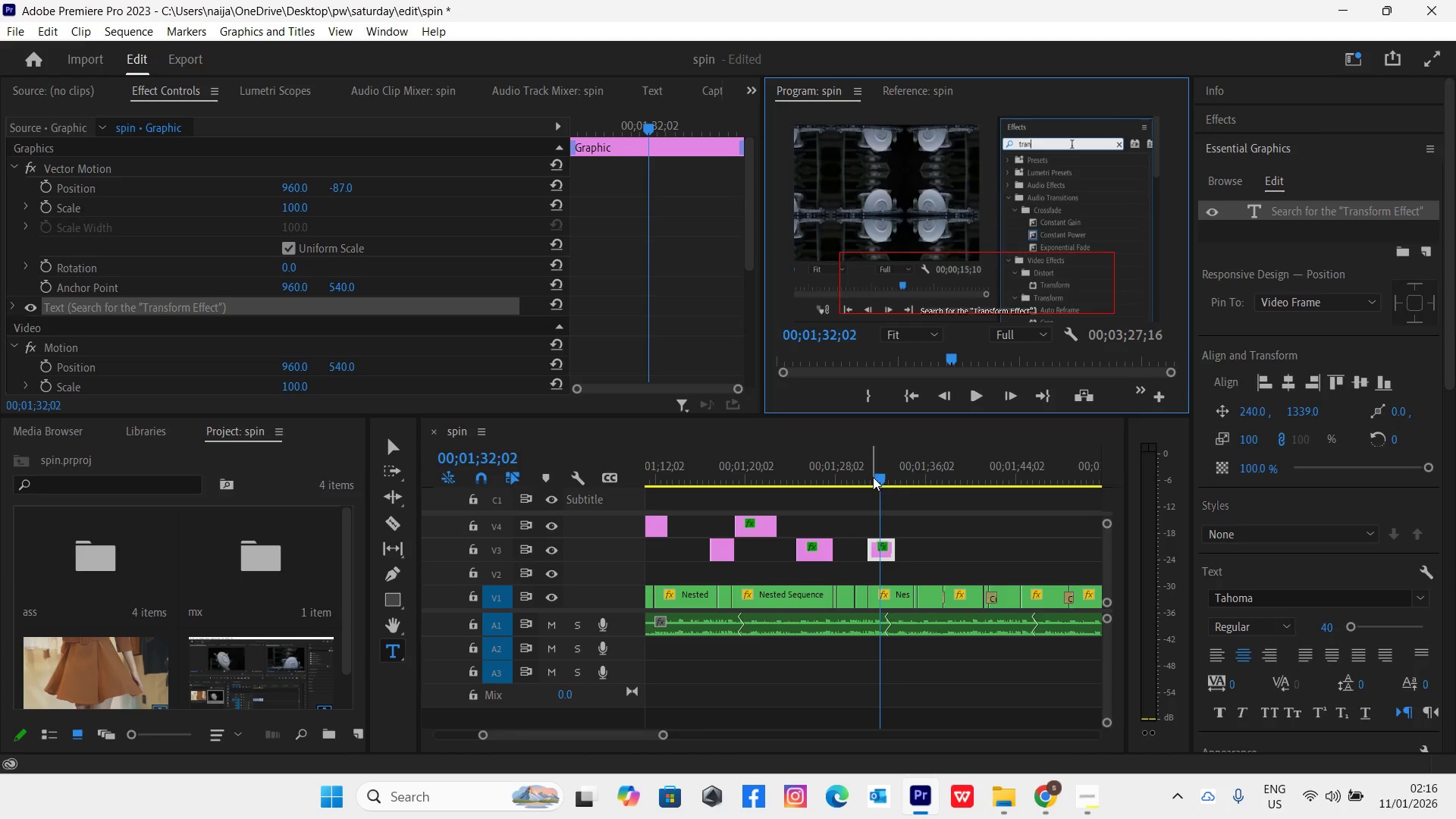 
left_click([862, 474])
 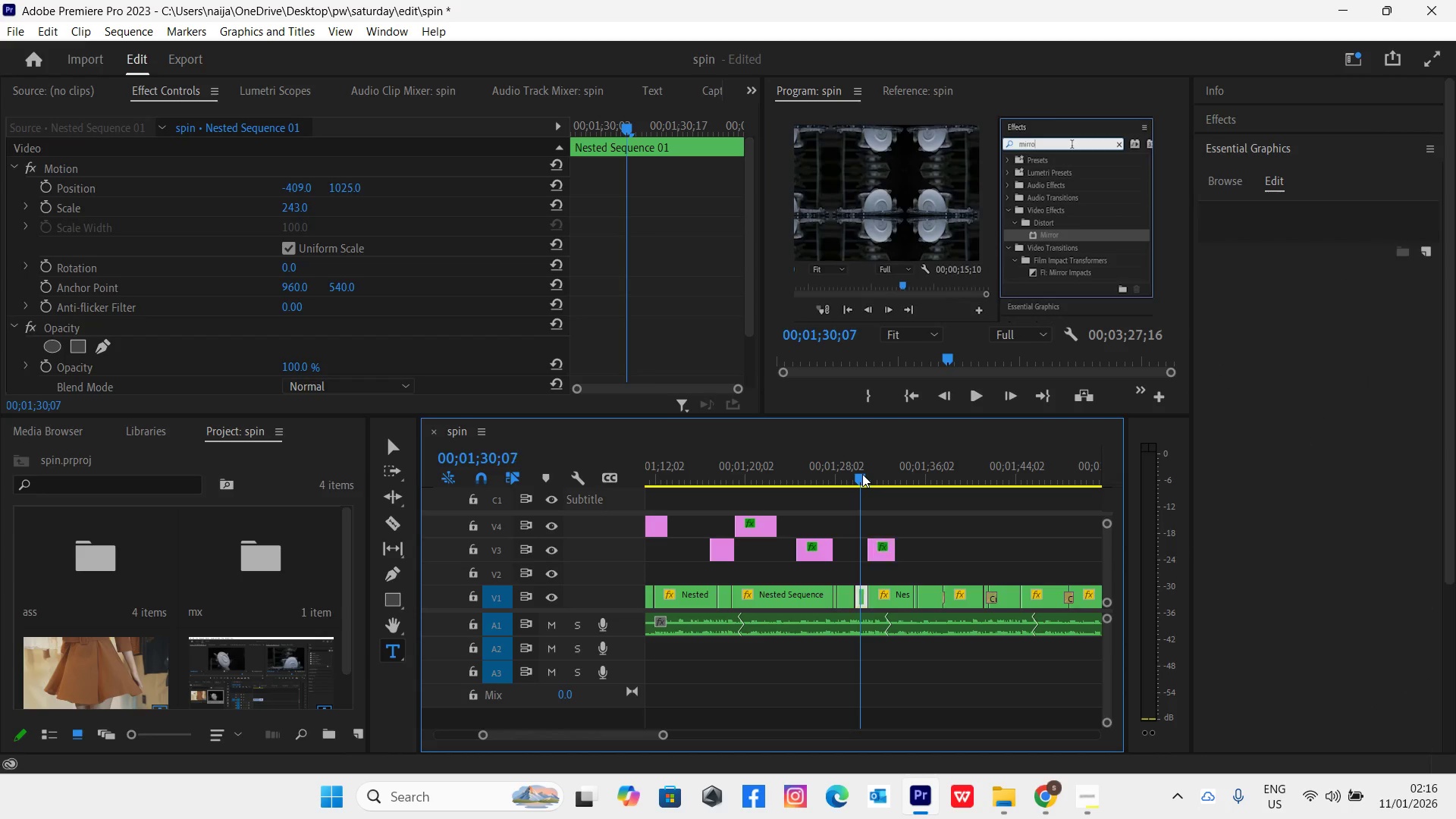 
key(Space)
 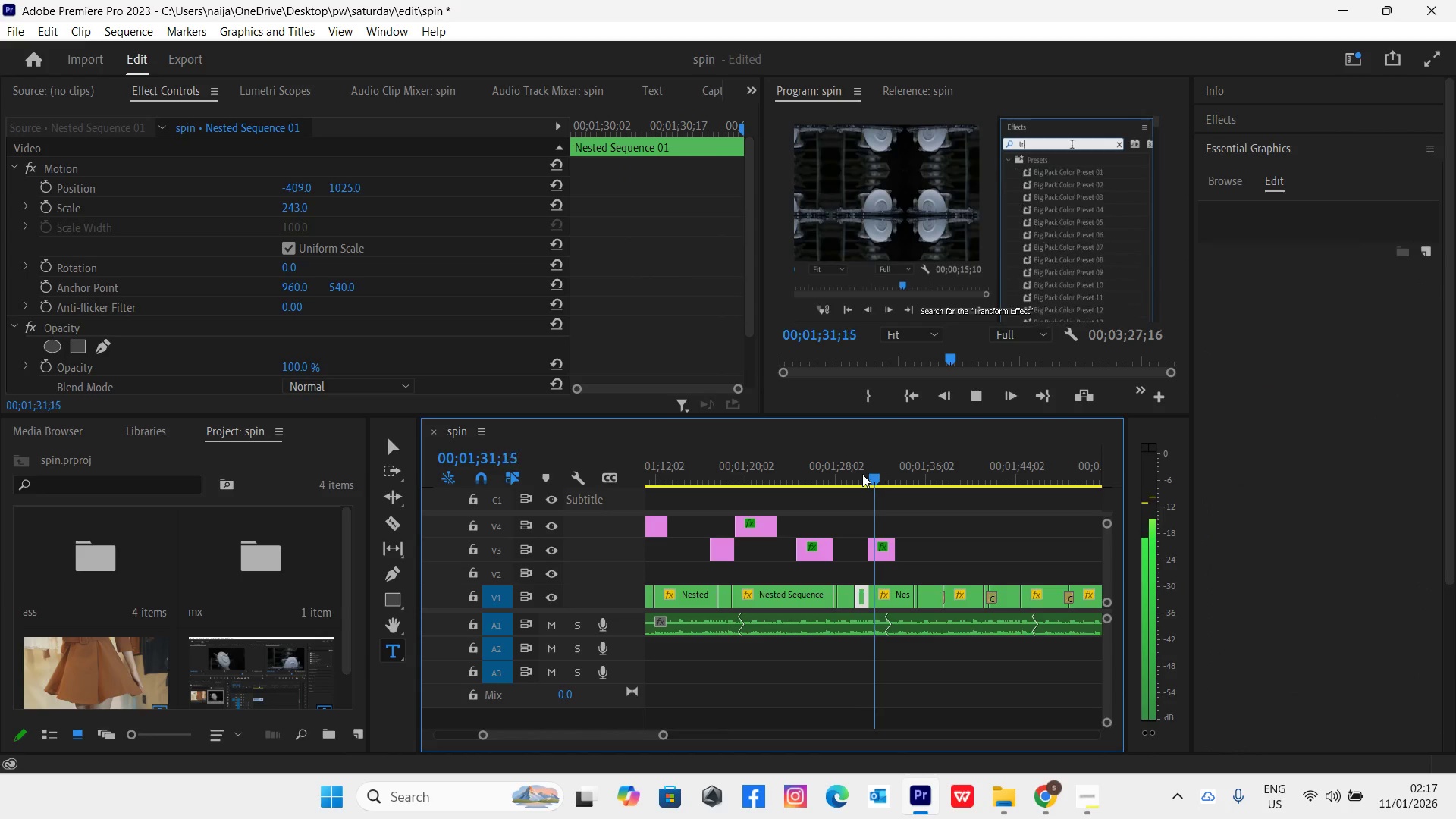 
left_click([862, 474])
 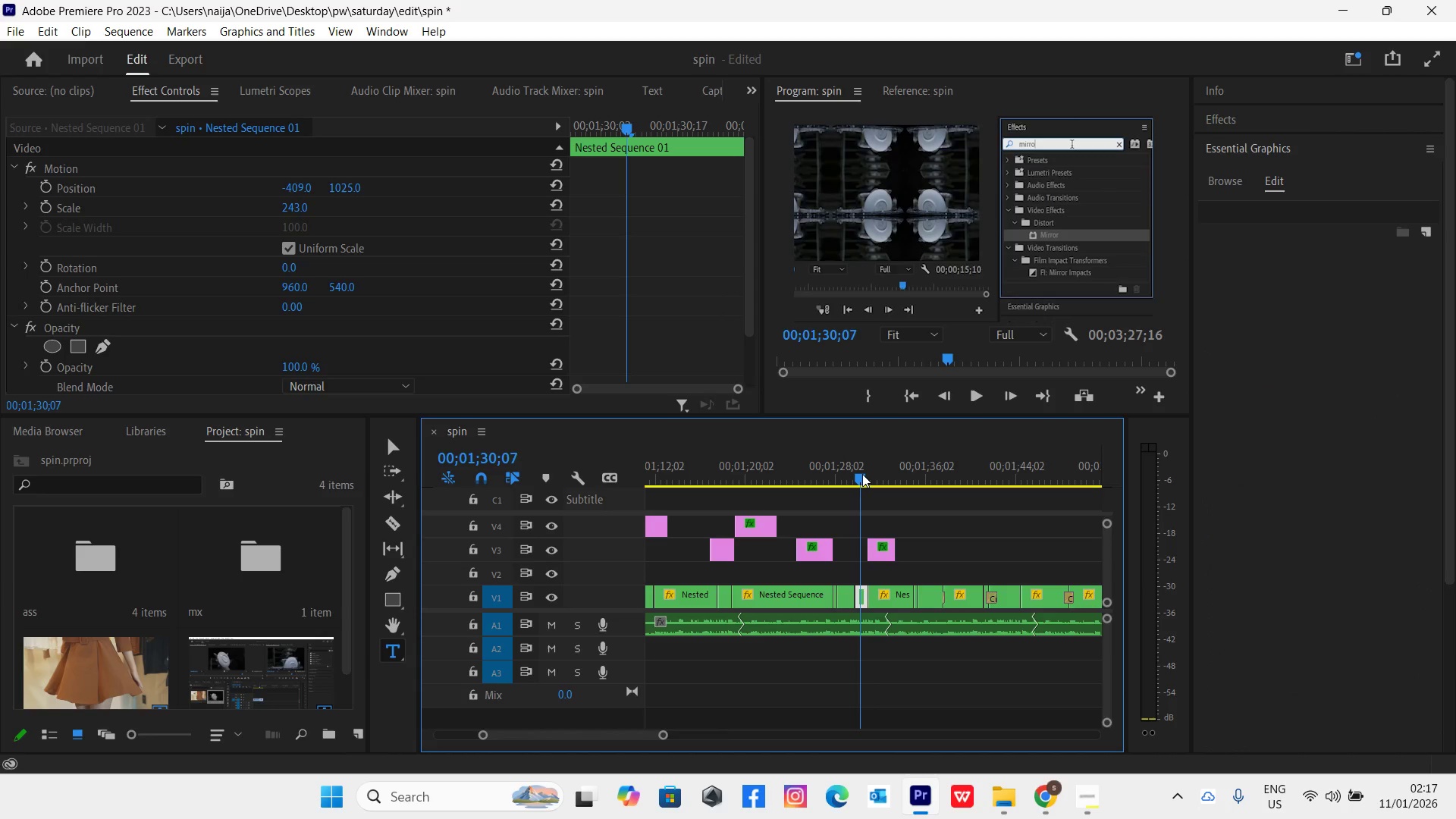 
key(Space)
 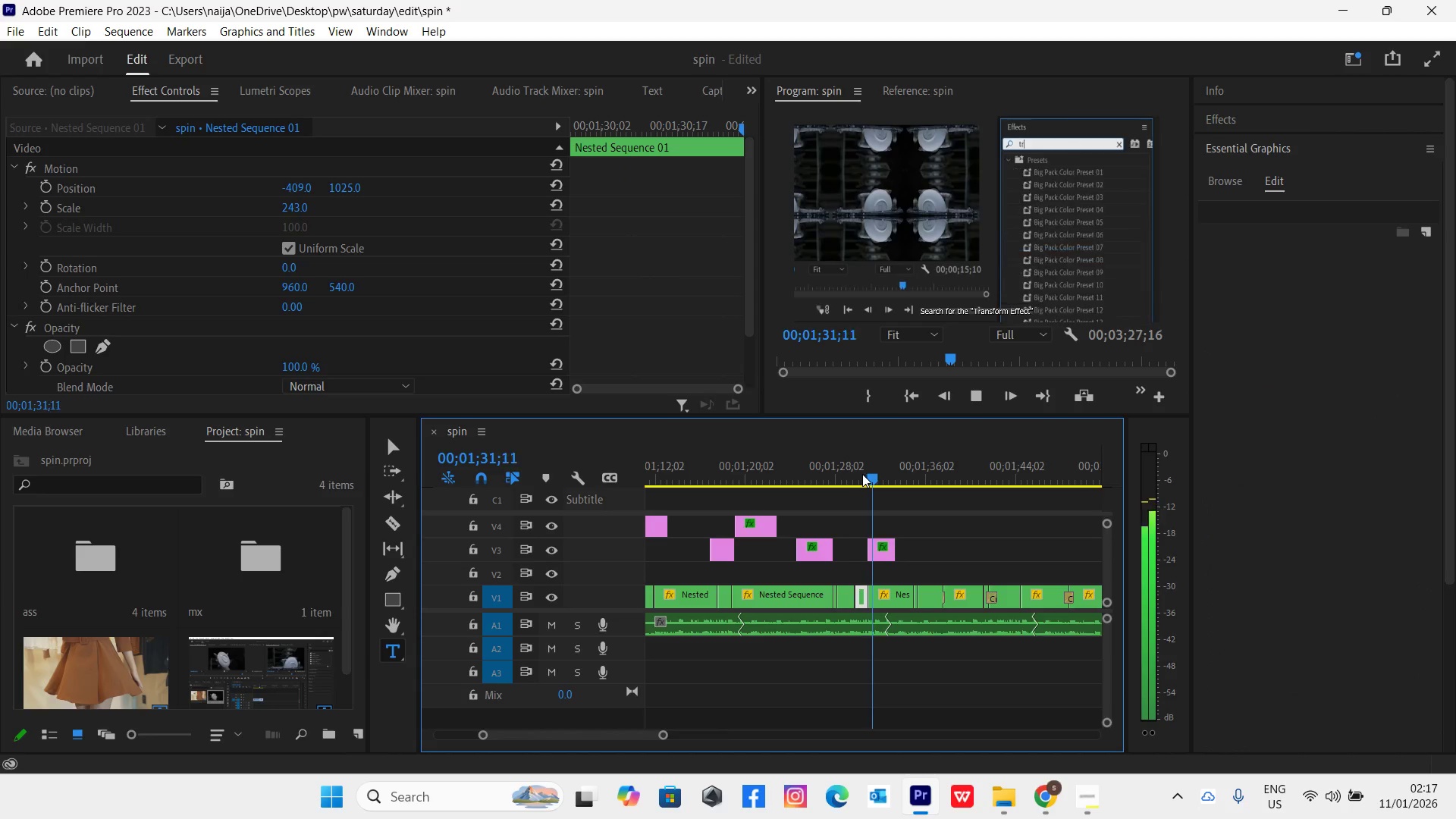 
left_click([847, 475])
 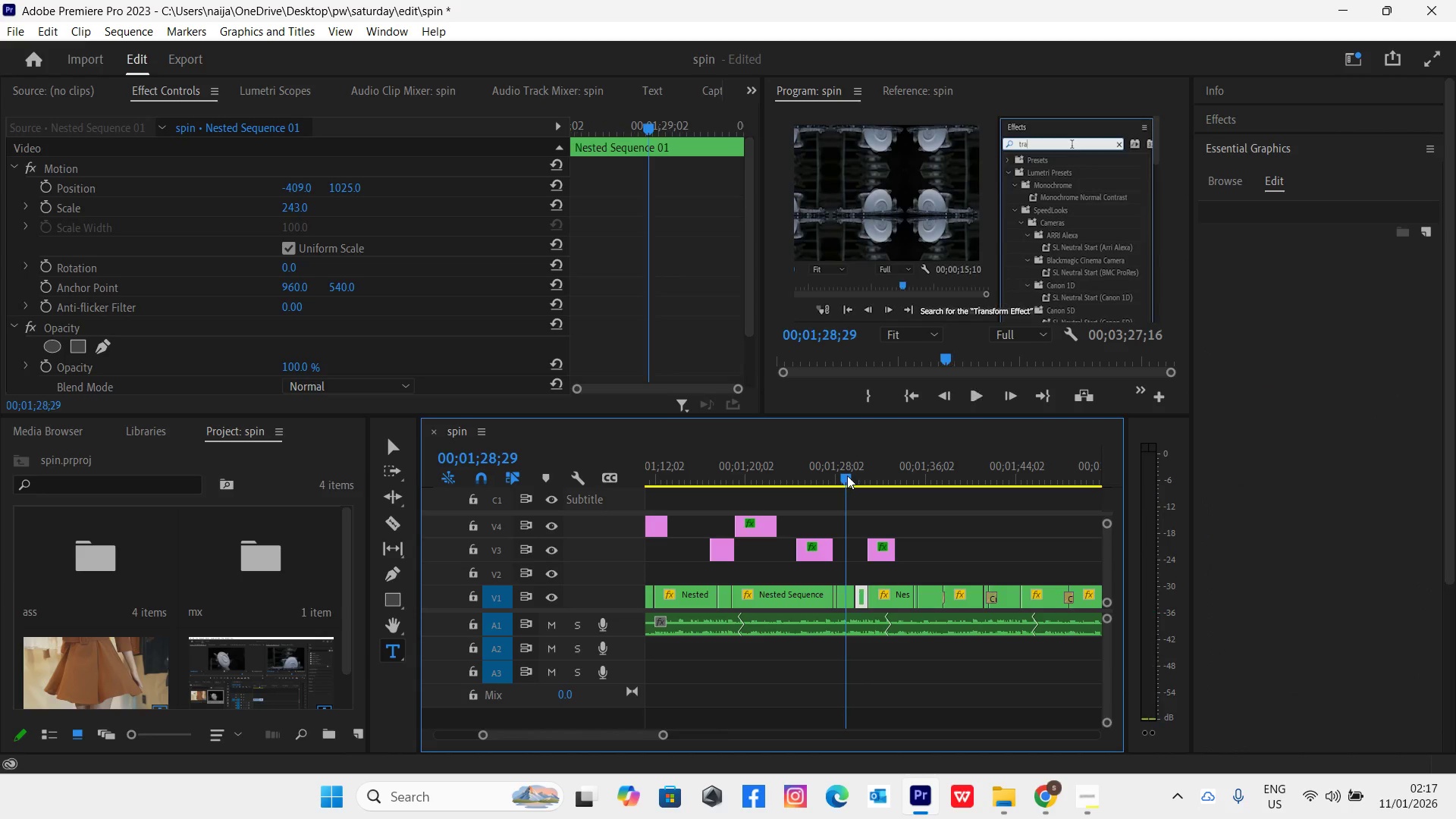 
key(Space)
 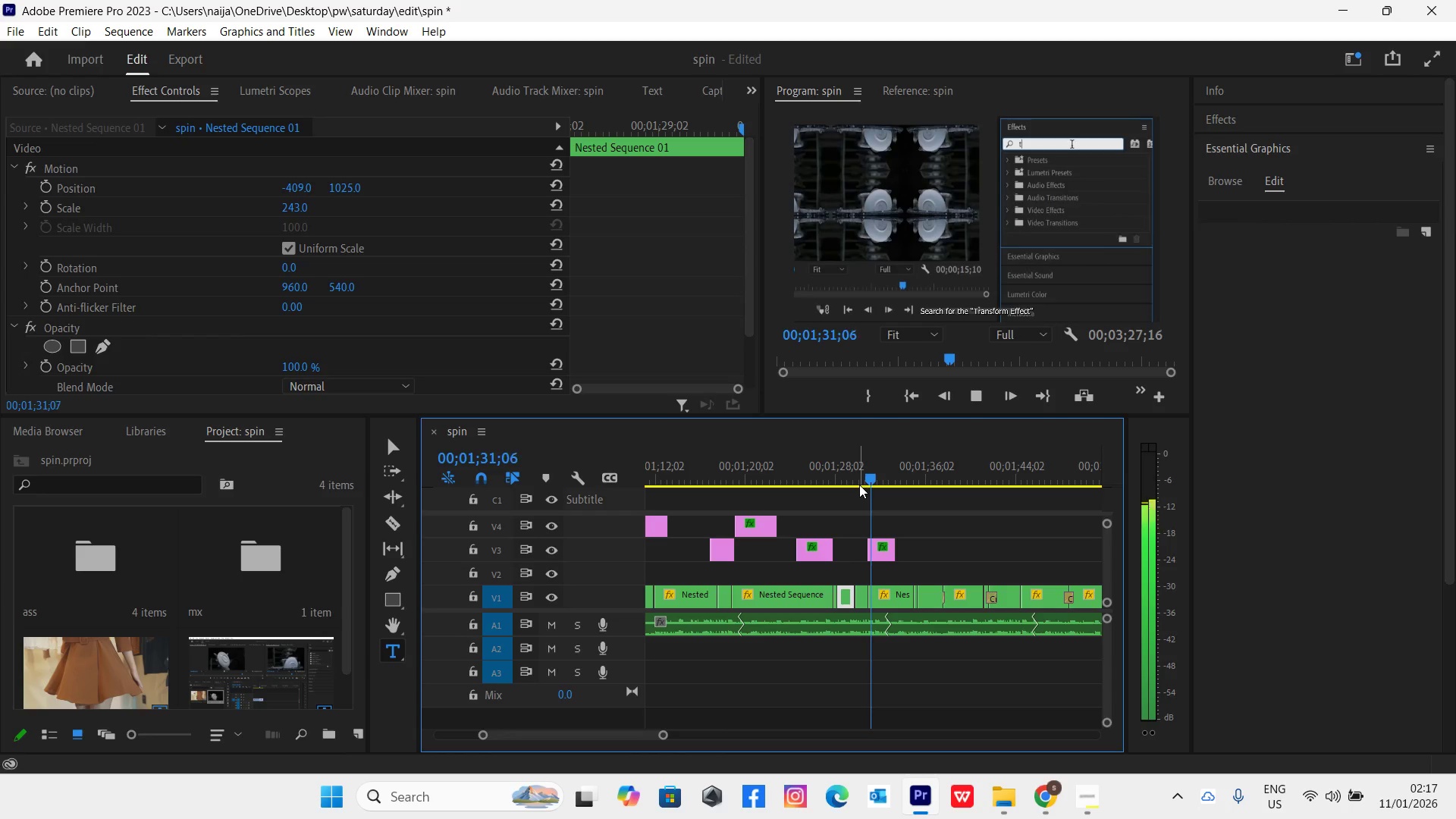 
left_click_drag(start_coordinate=[859, 485], to_coordinate=[884, 507])
 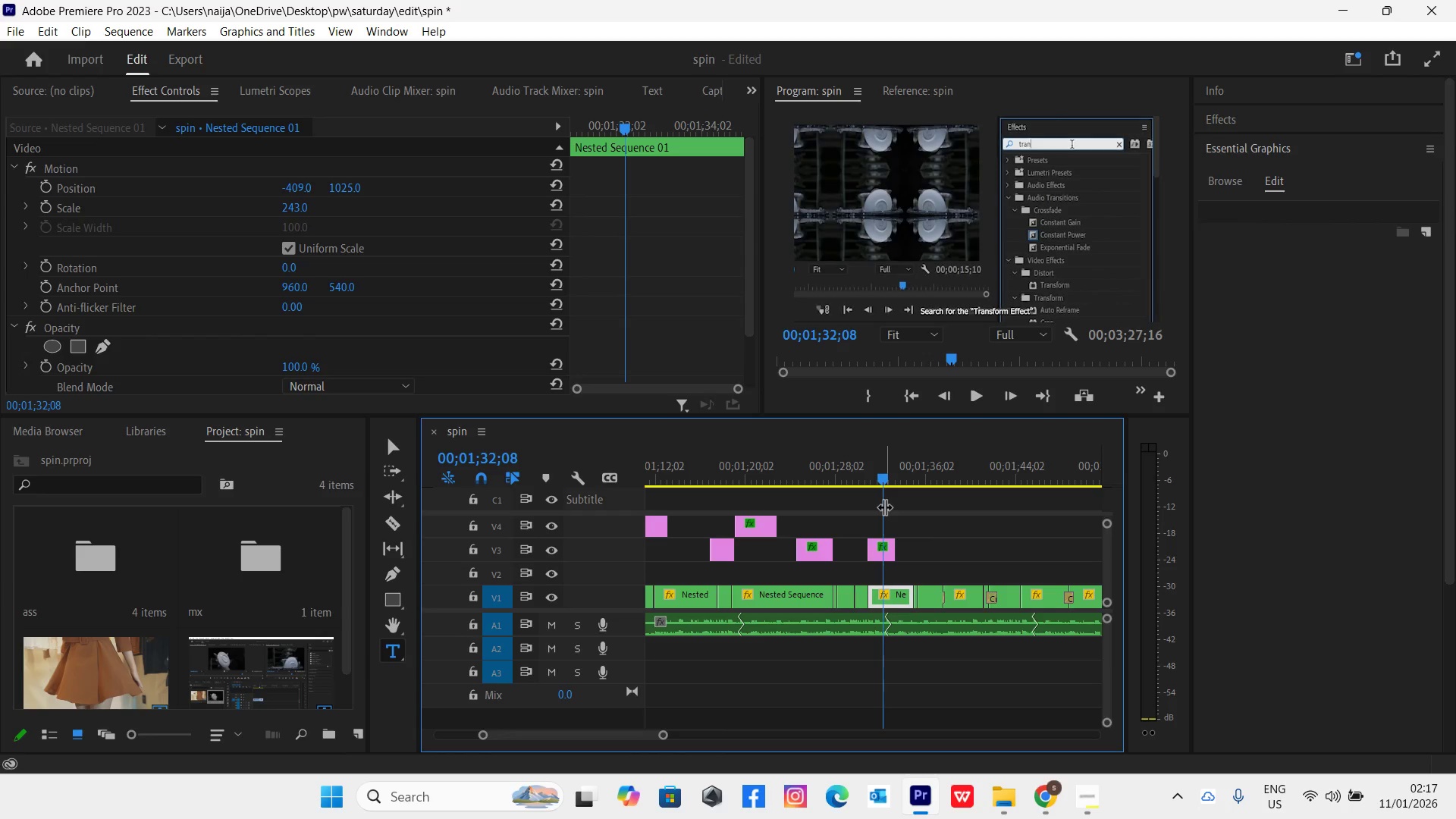 
key(Space)
 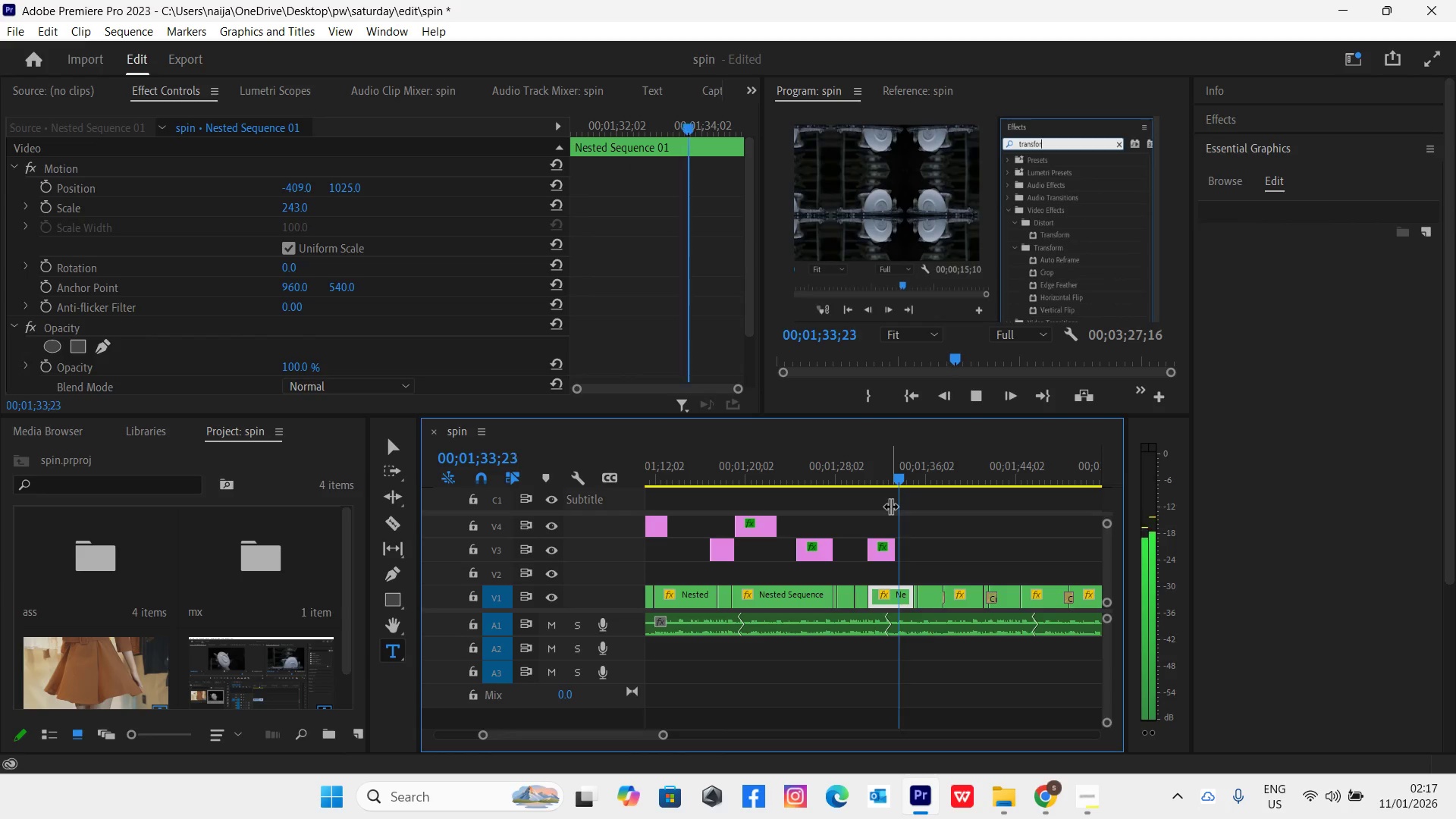 
key(Space)
 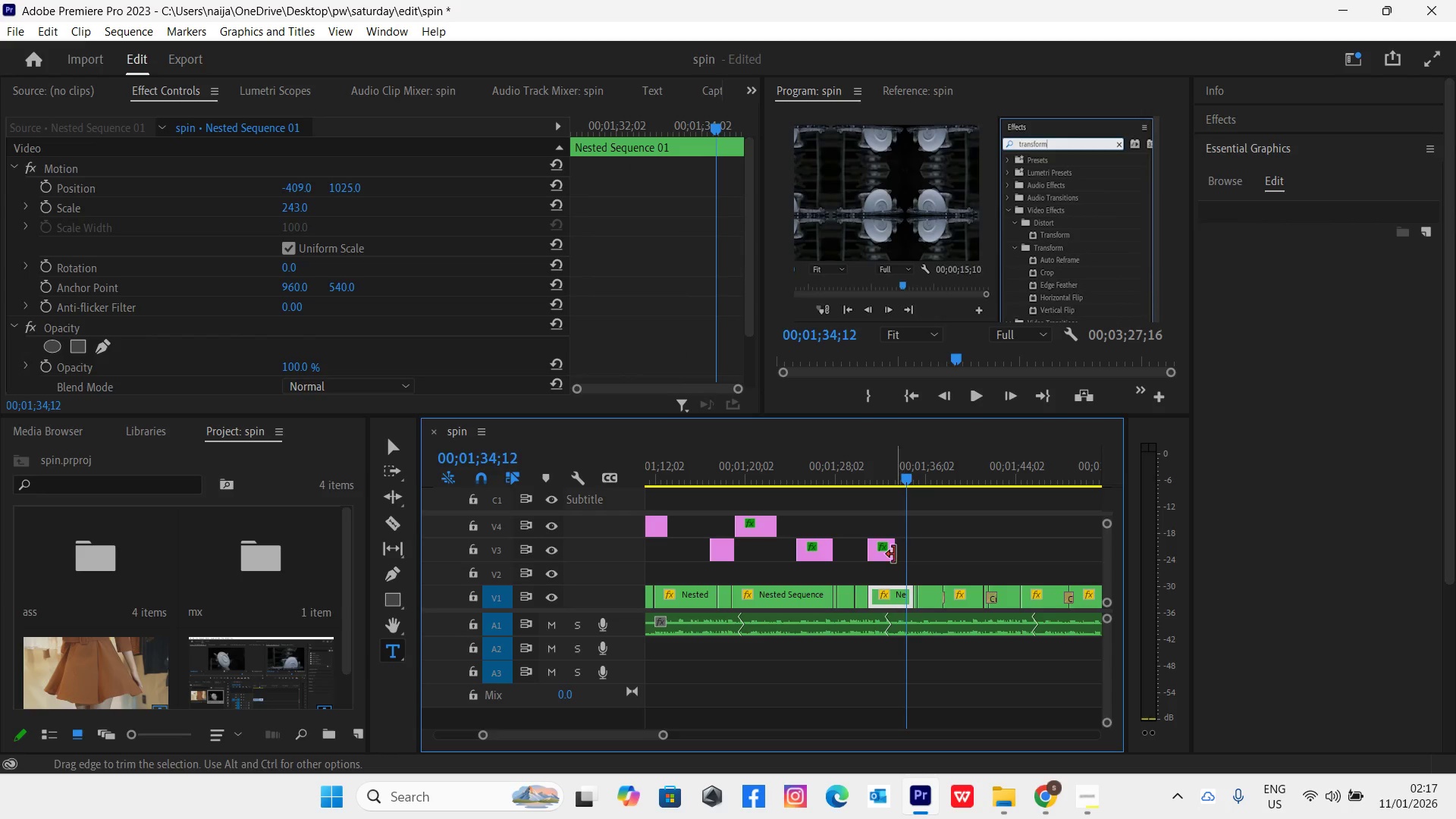 
left_click_drag(start_coordinate=[893, 554], to_coordinate=[901, 556])
 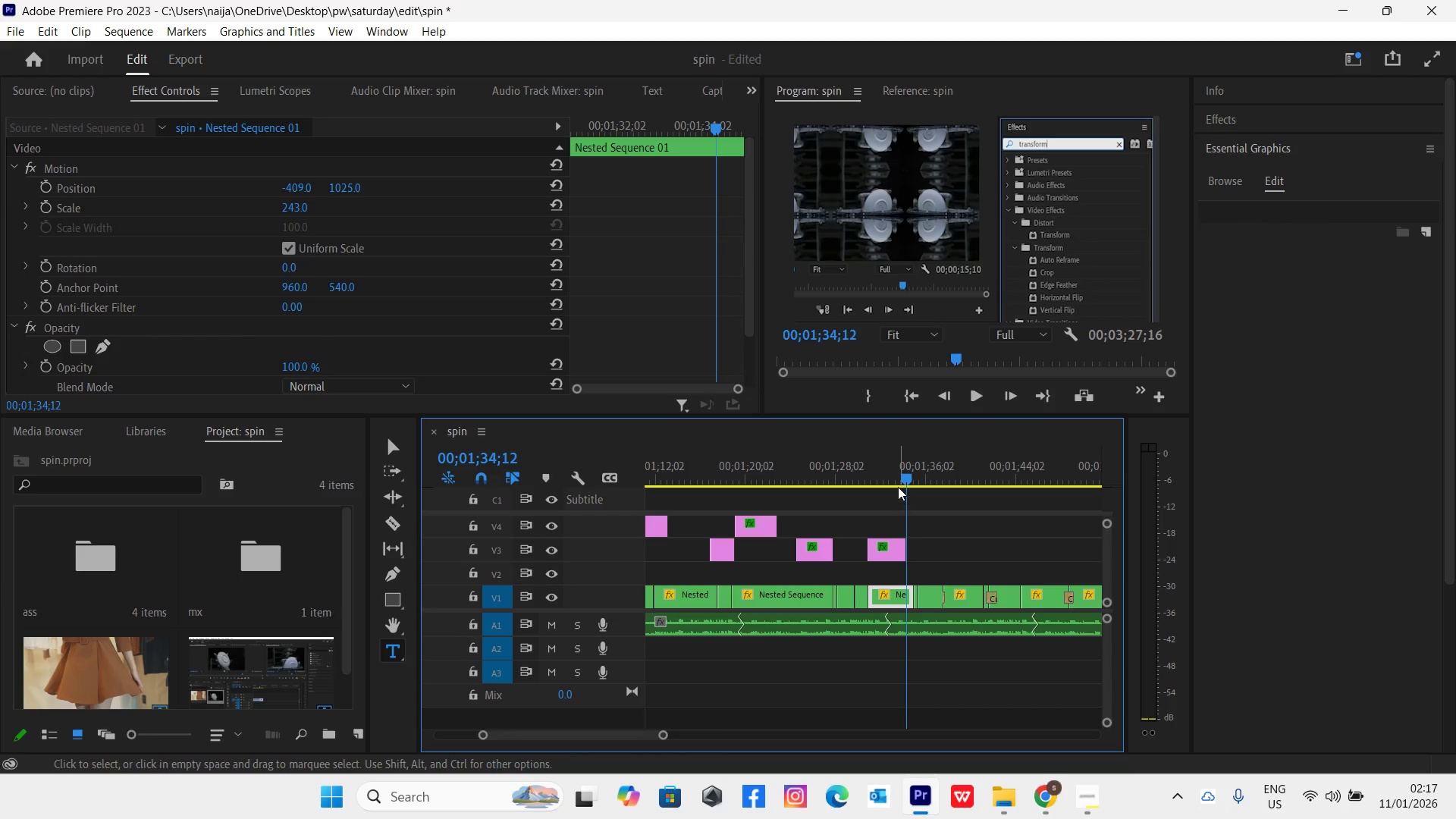 
left_click([898, 480])
 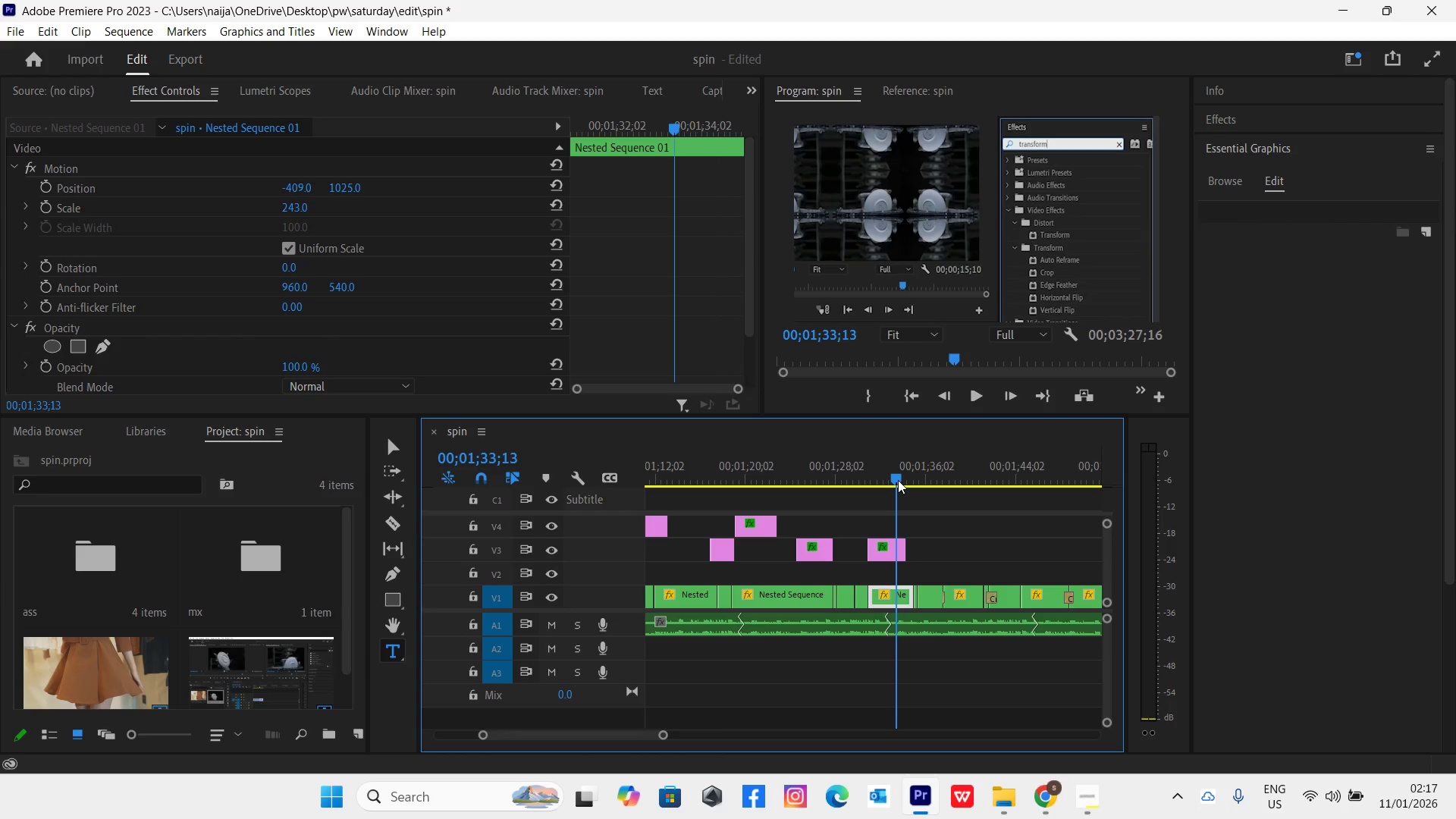 
key(Space)
 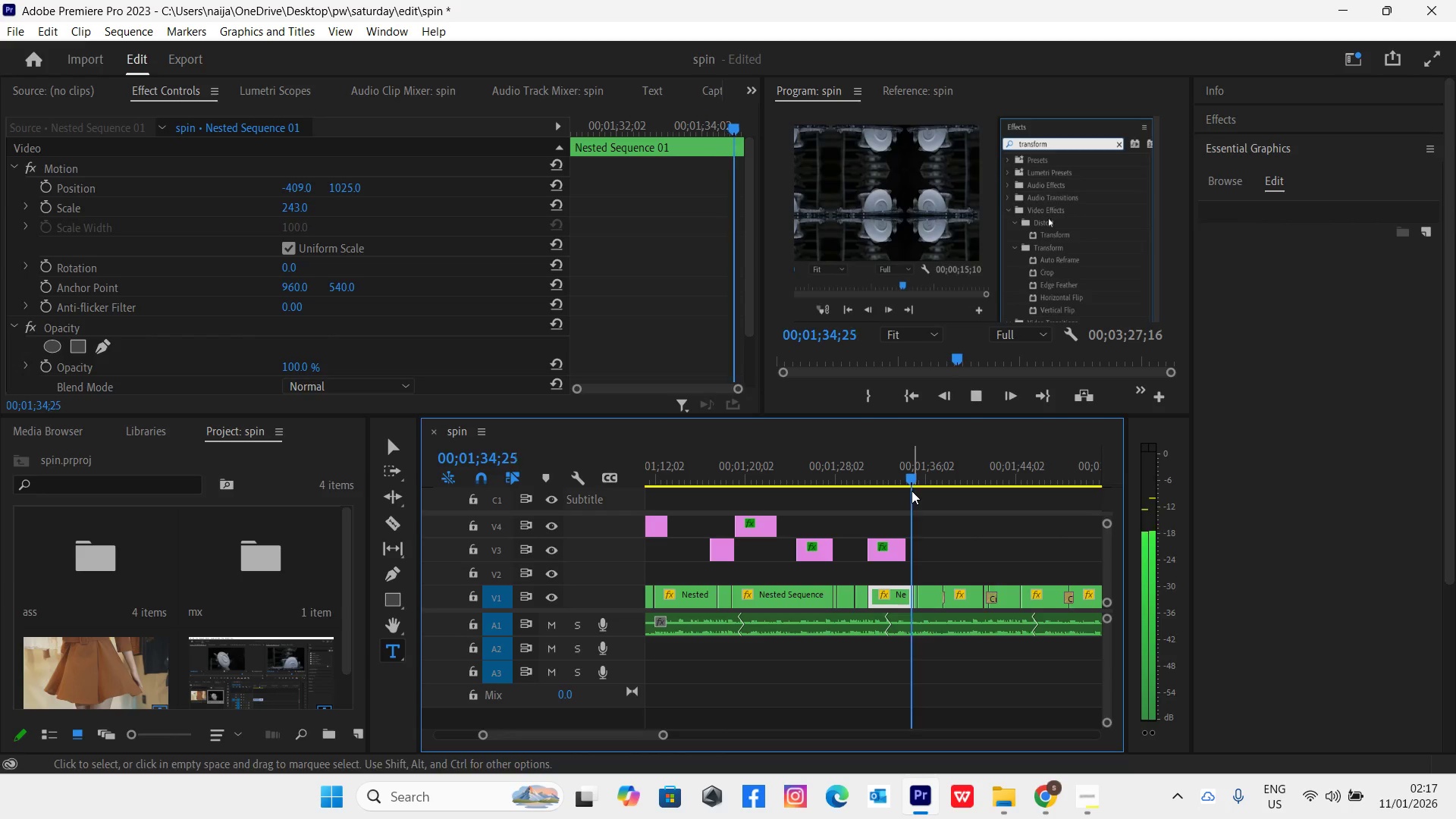 
key(Space)
 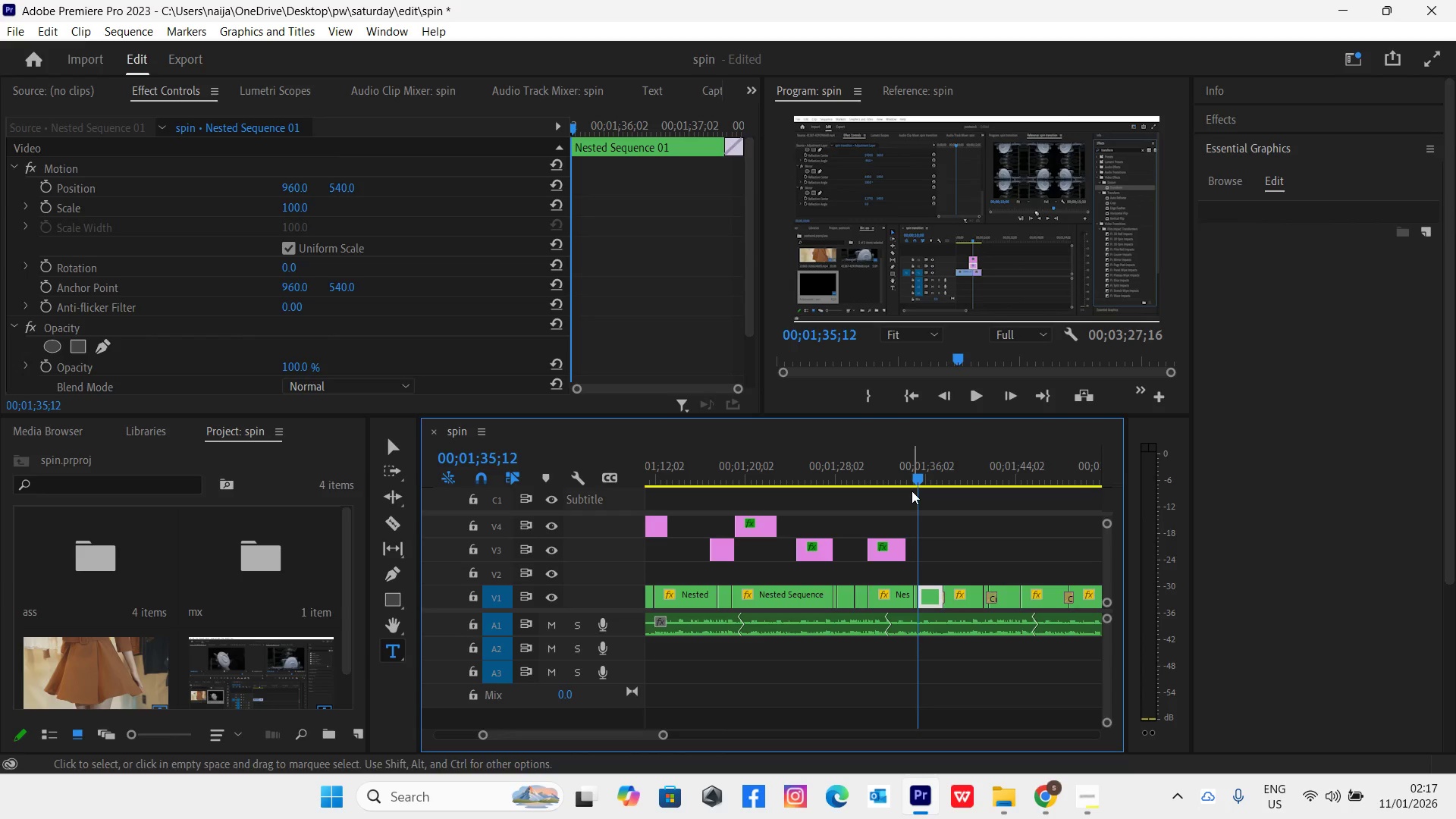 
key(Space)
 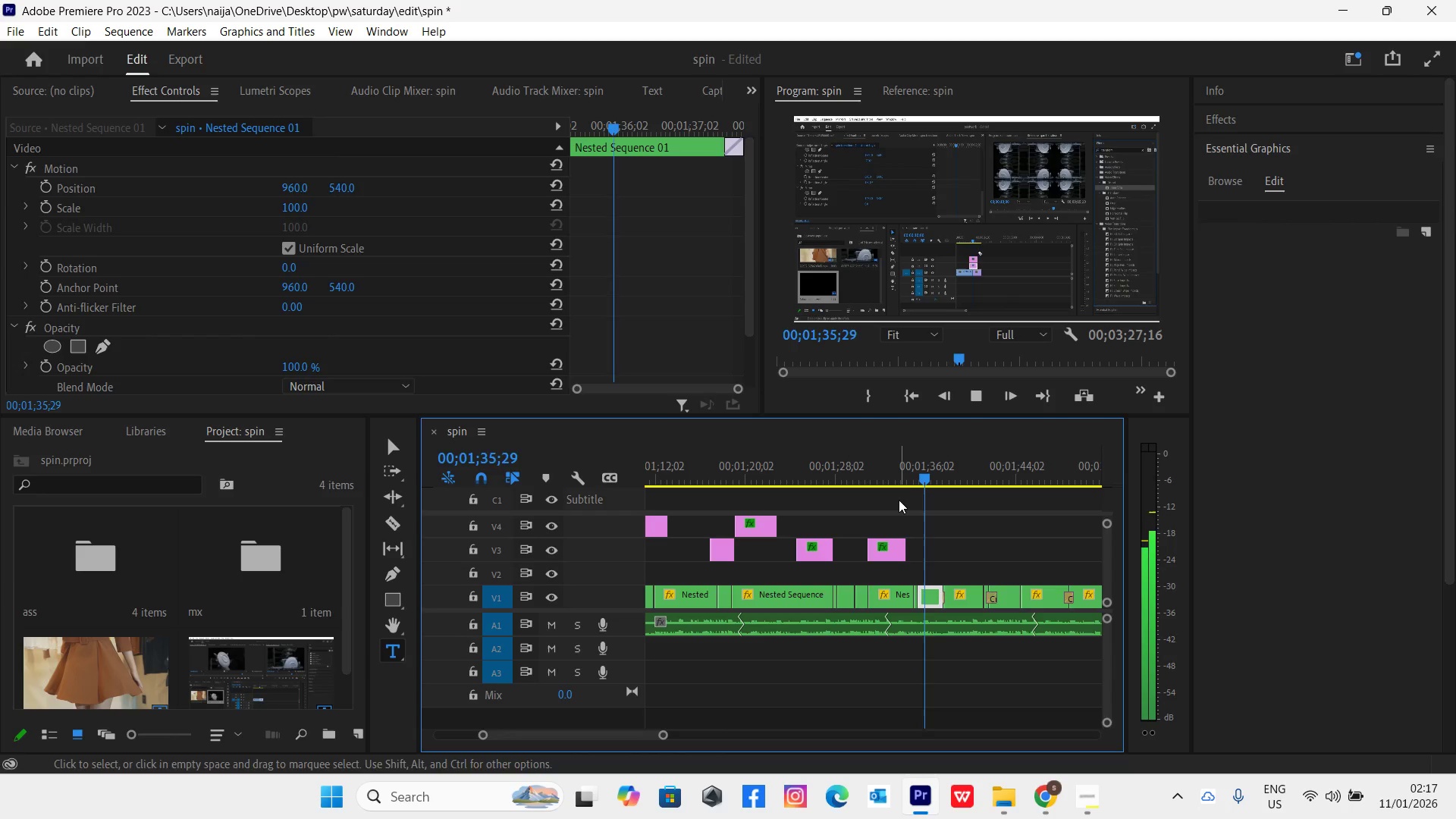 
key(Space)
 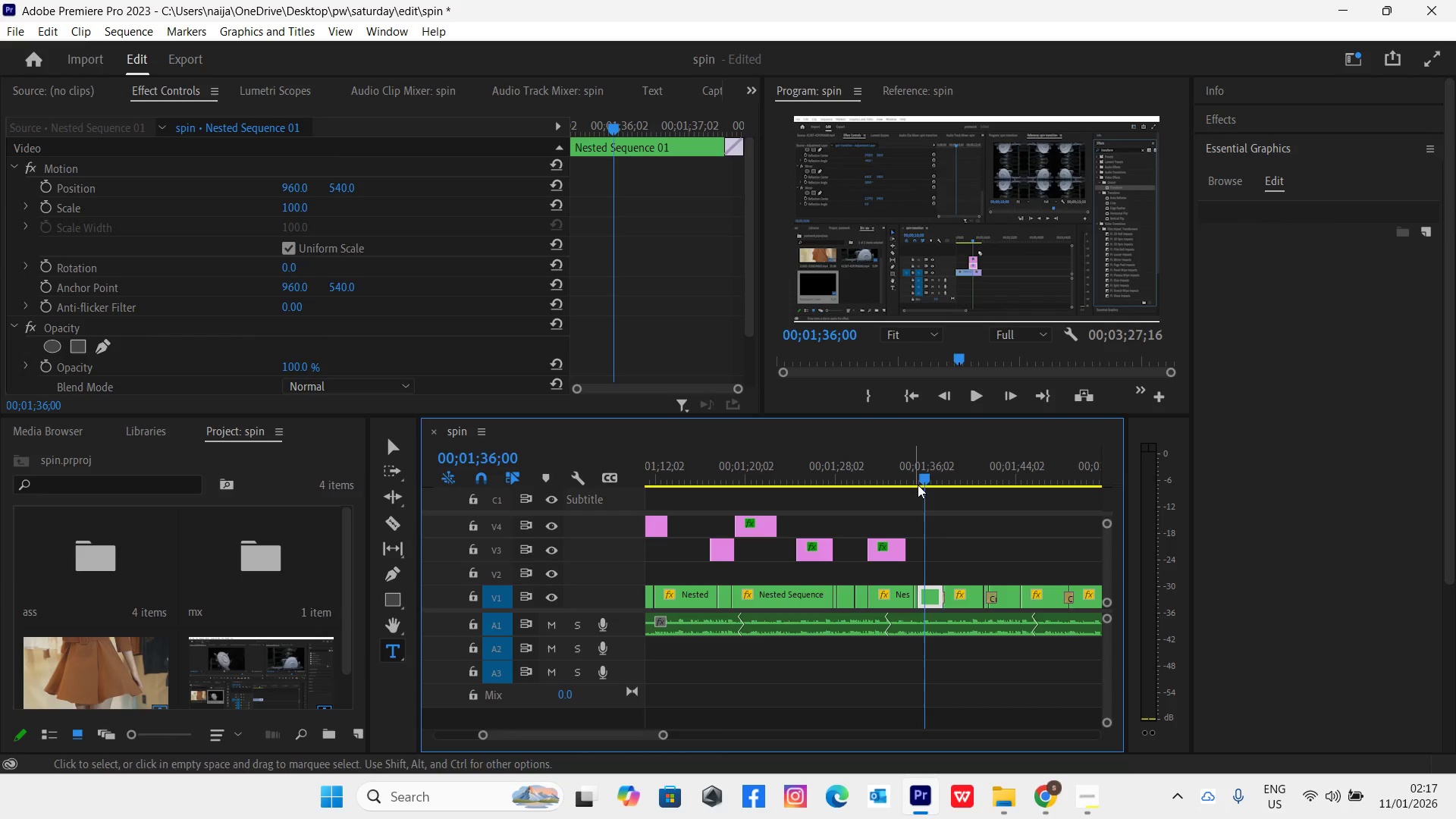 
left_click_drag(start_coordinate=[927, 477], to_coordinate=[922, 491])
 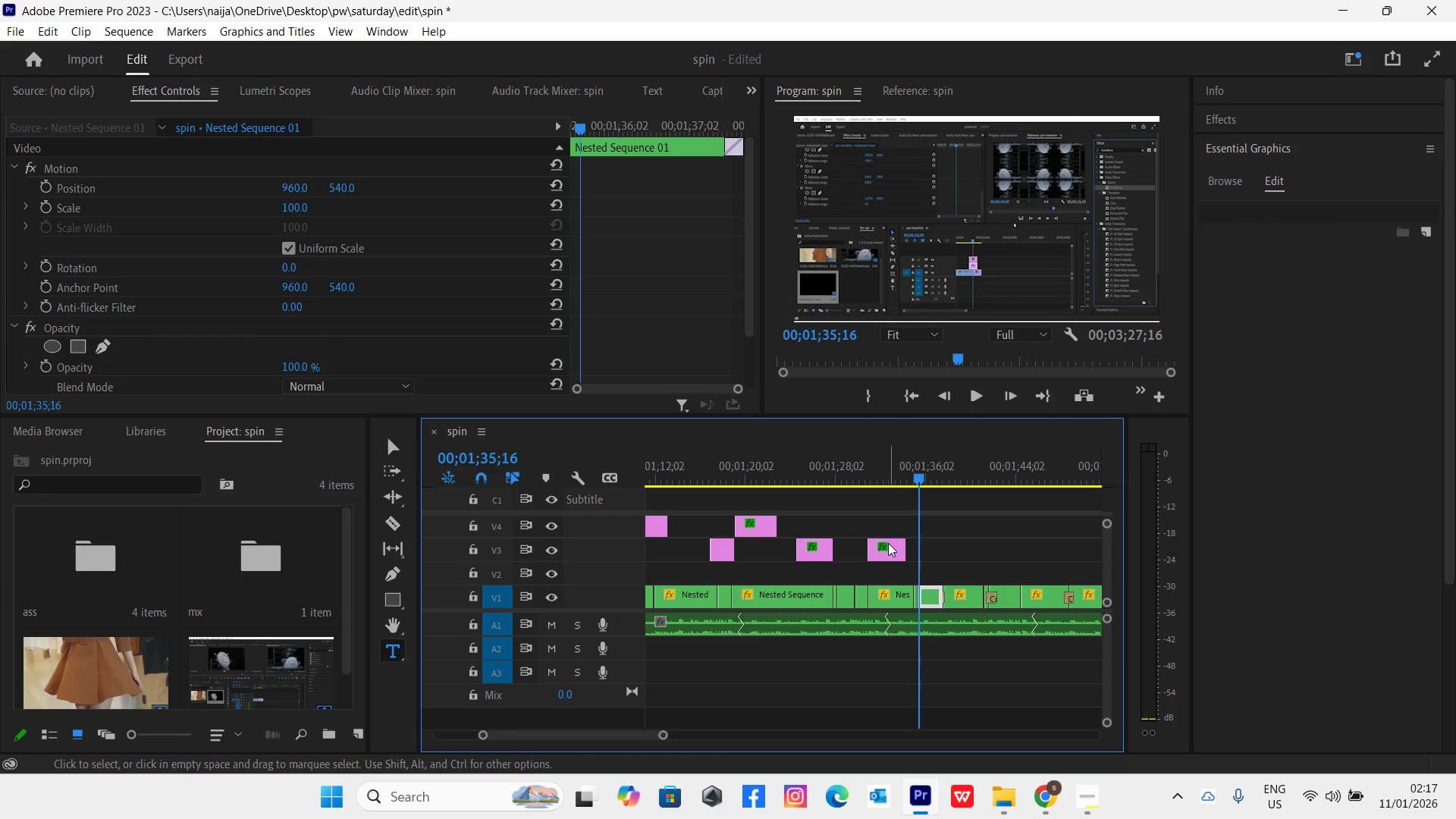 
left_click([888, 543])
 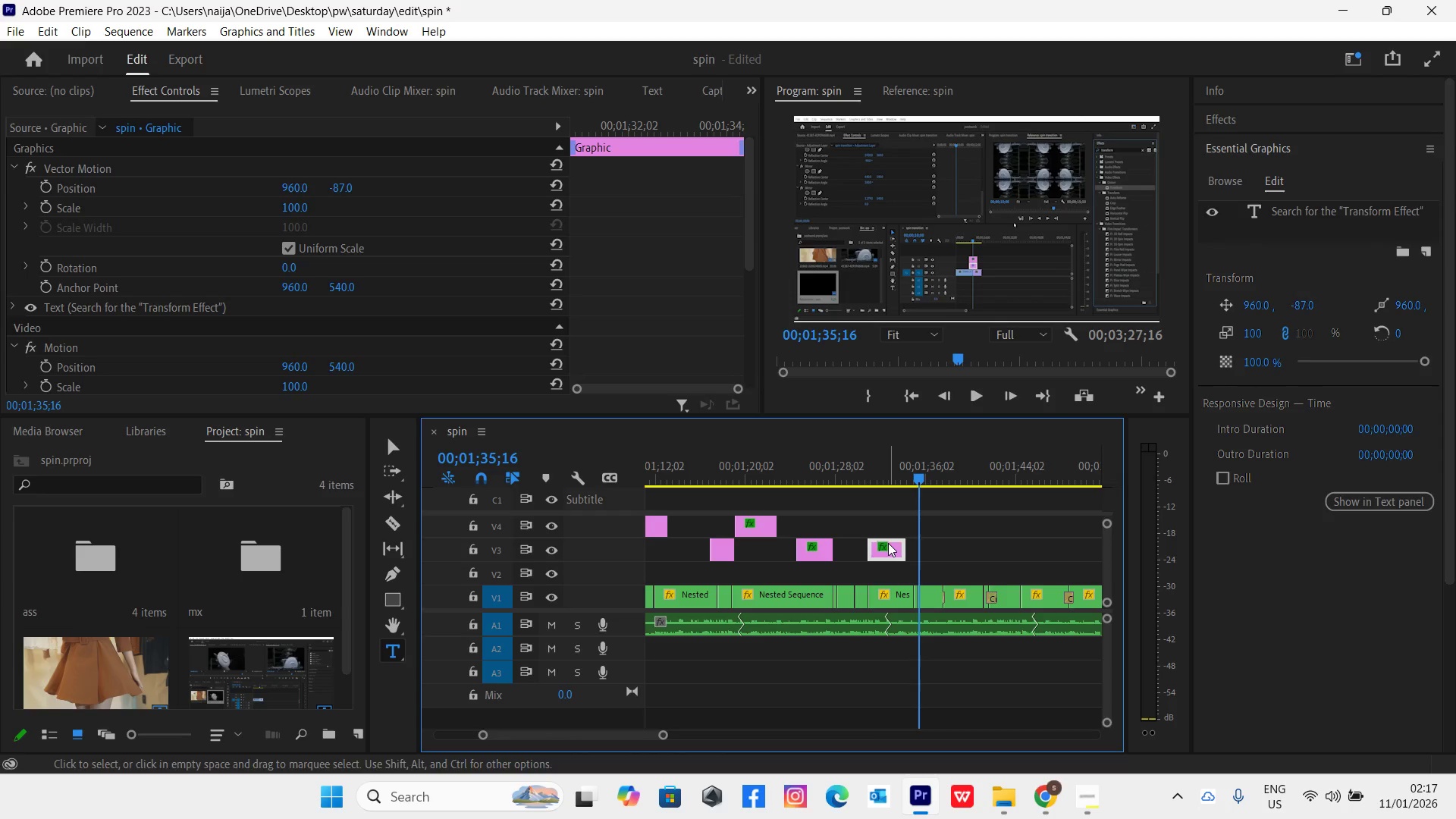 
hold_key(key=AltLeft, duration=1.5)
left_click_drag(start_coordinate=[888, 543], to_coordinate=[937, 546])
 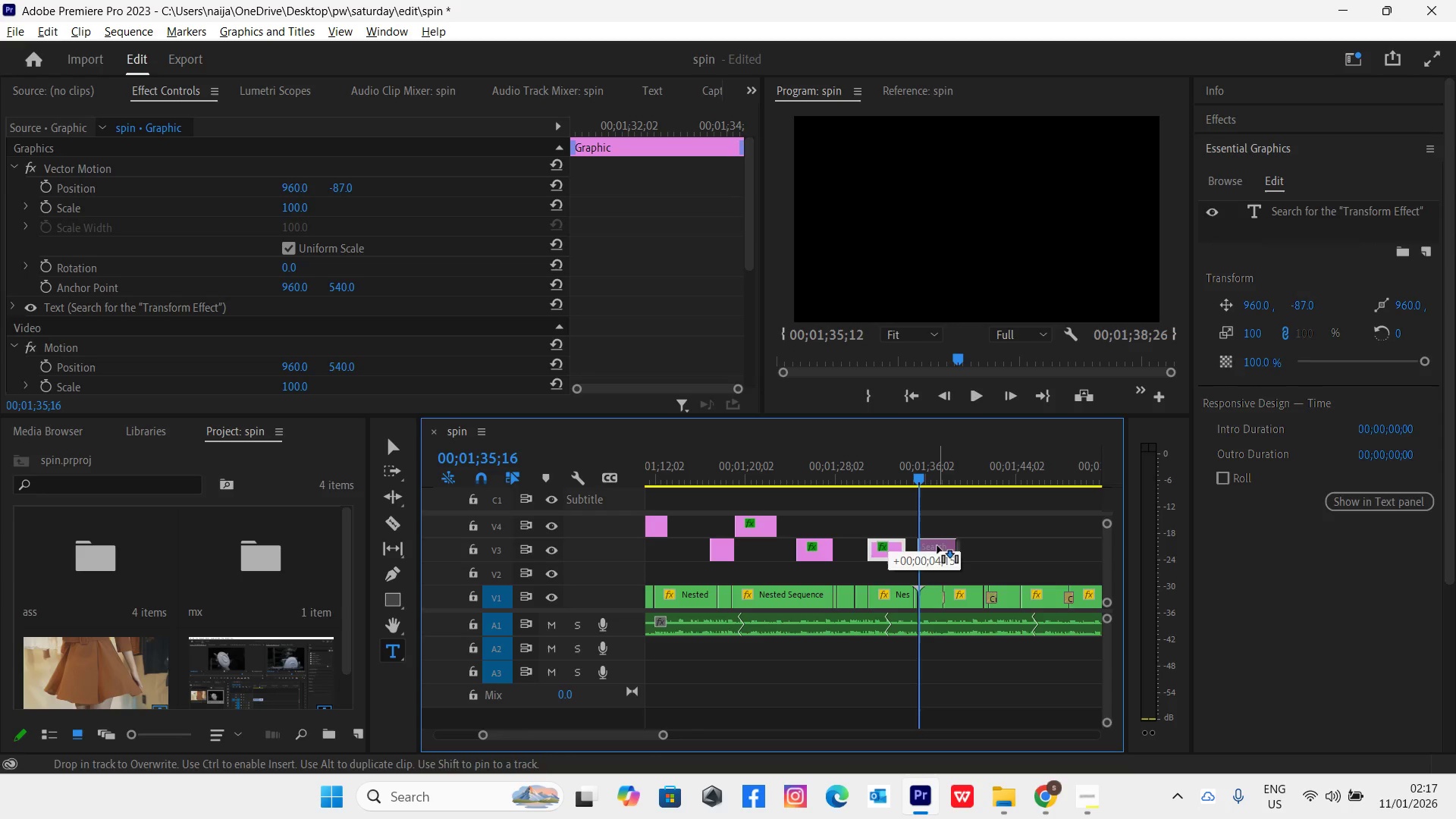 
key(Alt+AltLeft)
 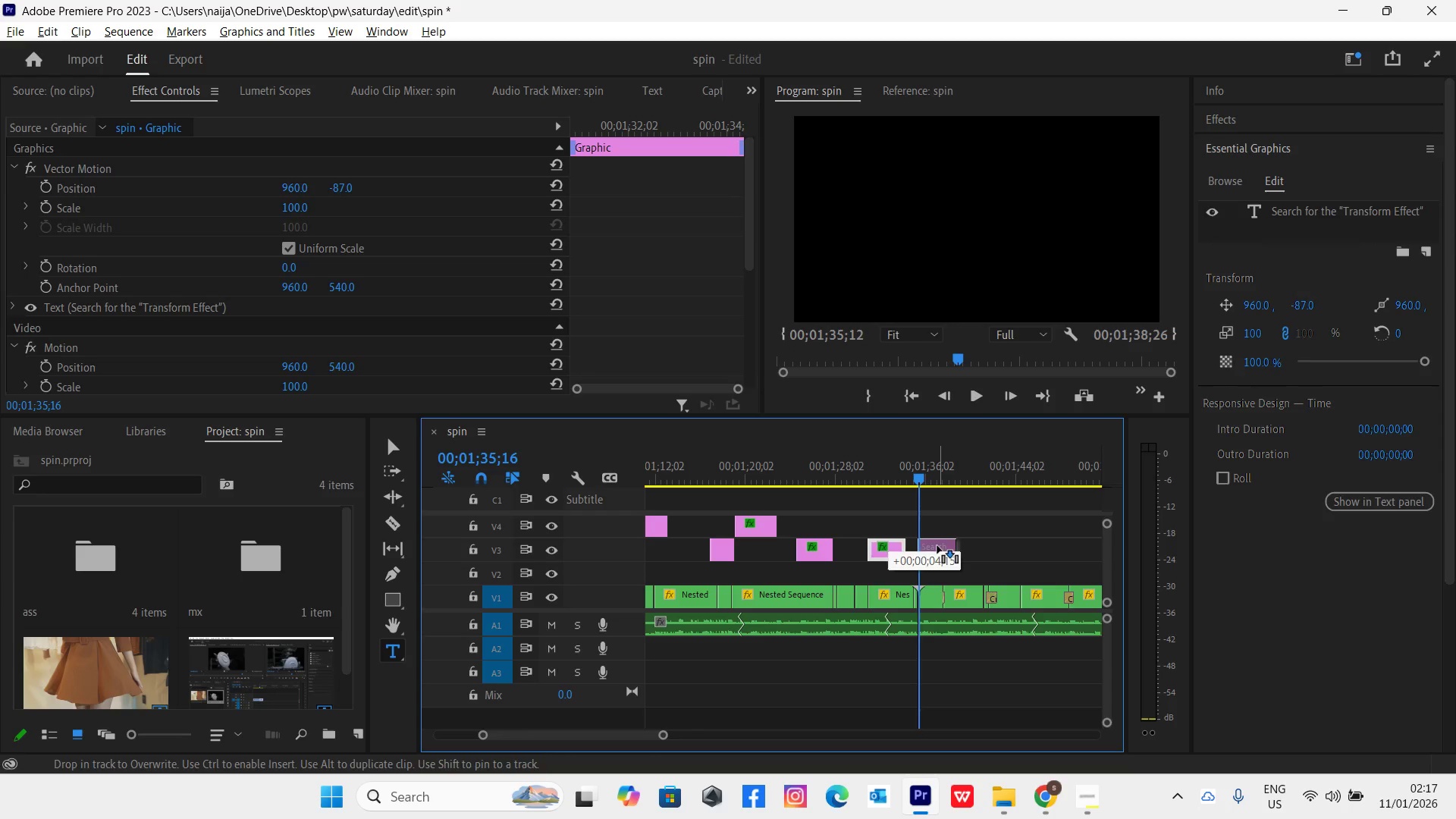 
key(Alt+AltLeft)
 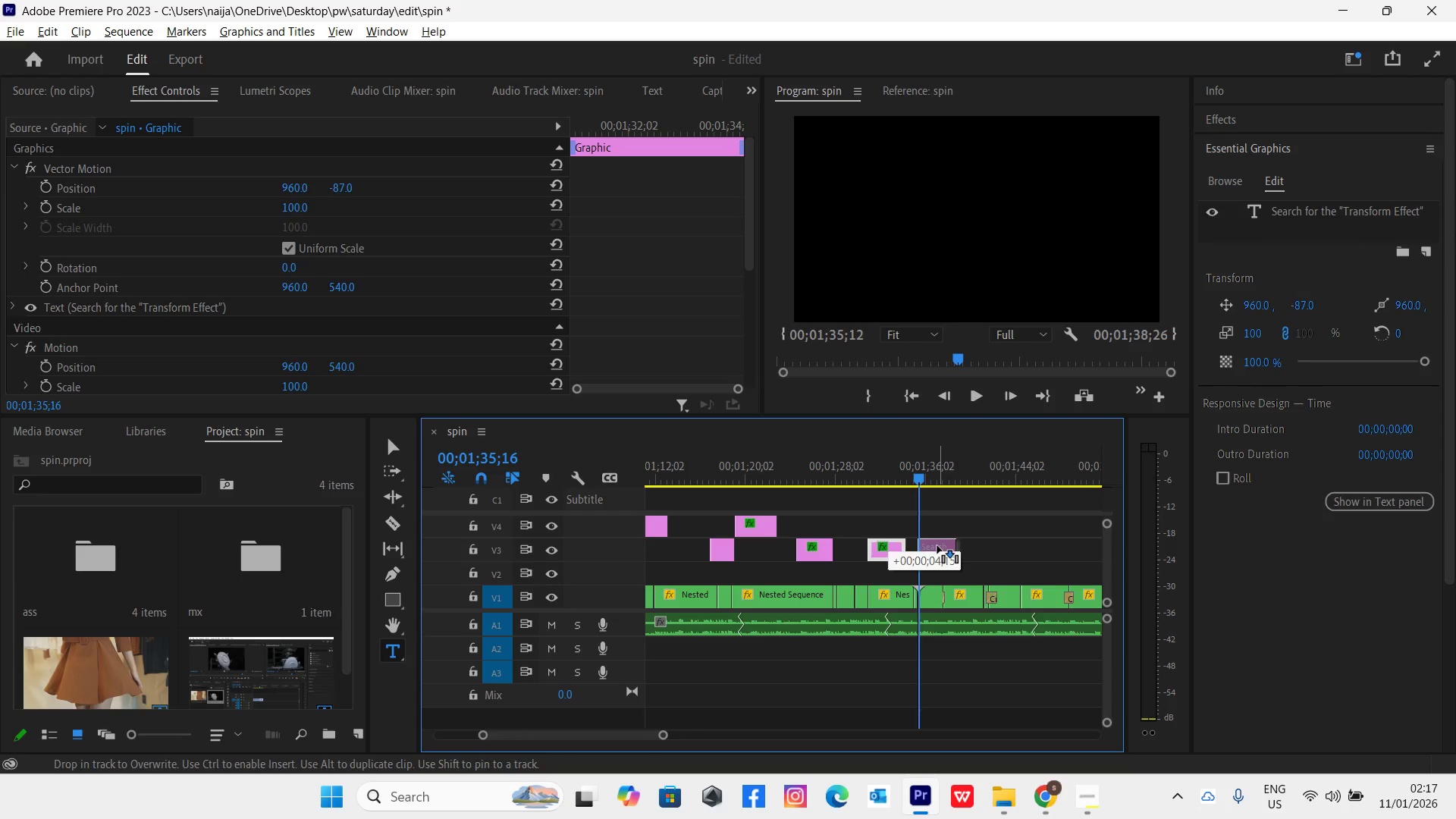 
key(Alt+AltLeft)
 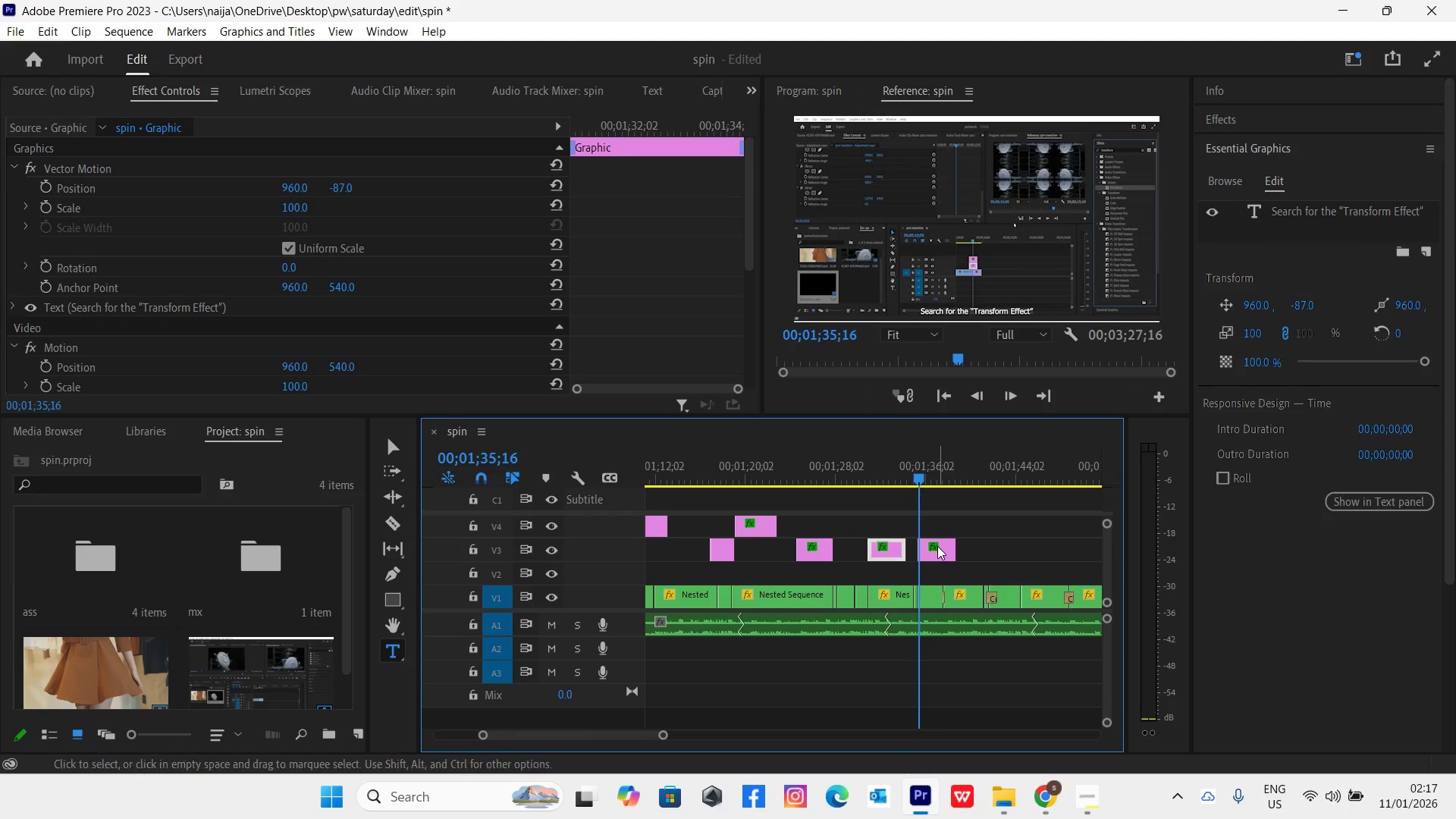 
left_click([937, 547])
 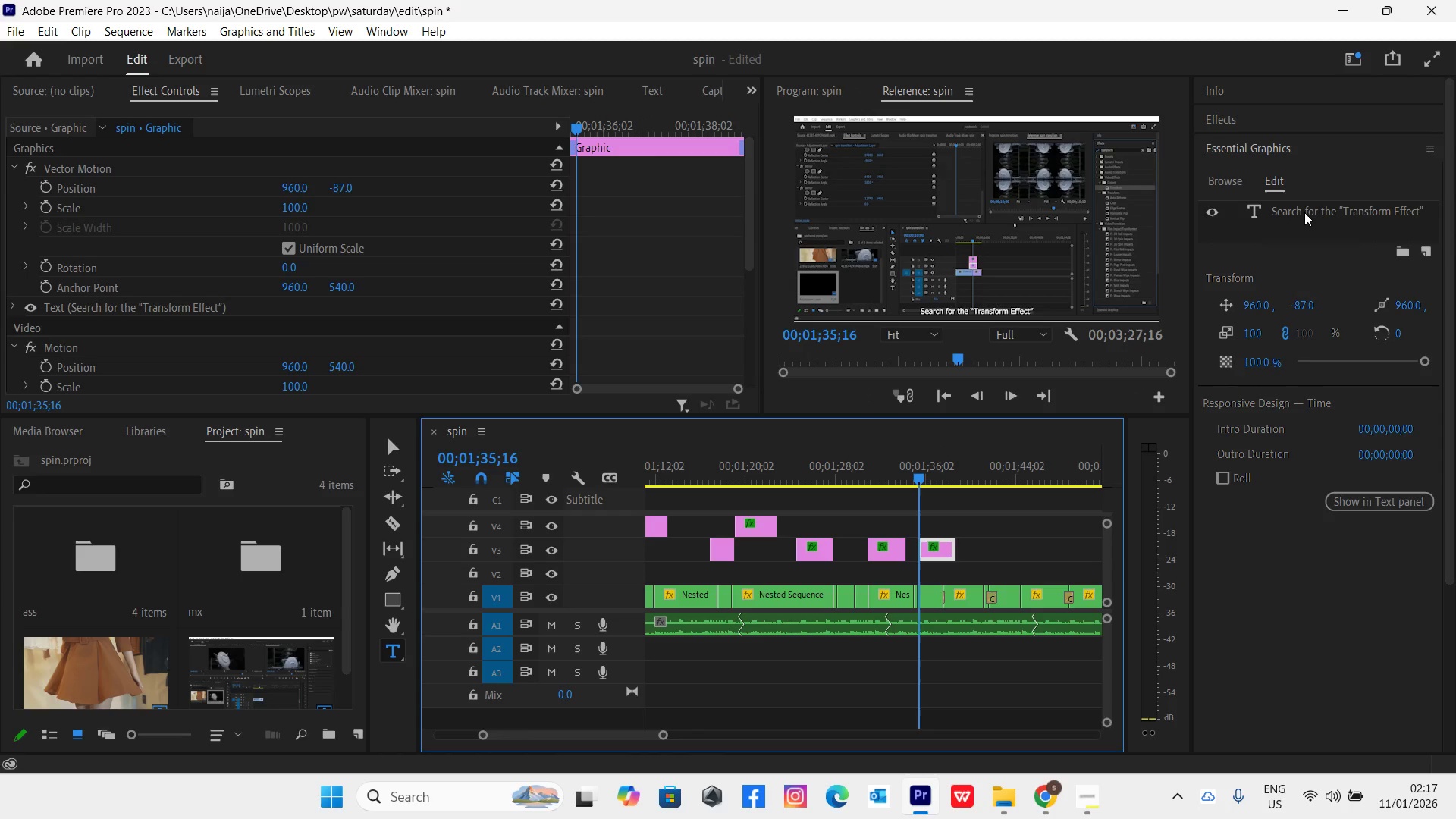 
double_click([1305, 212])
 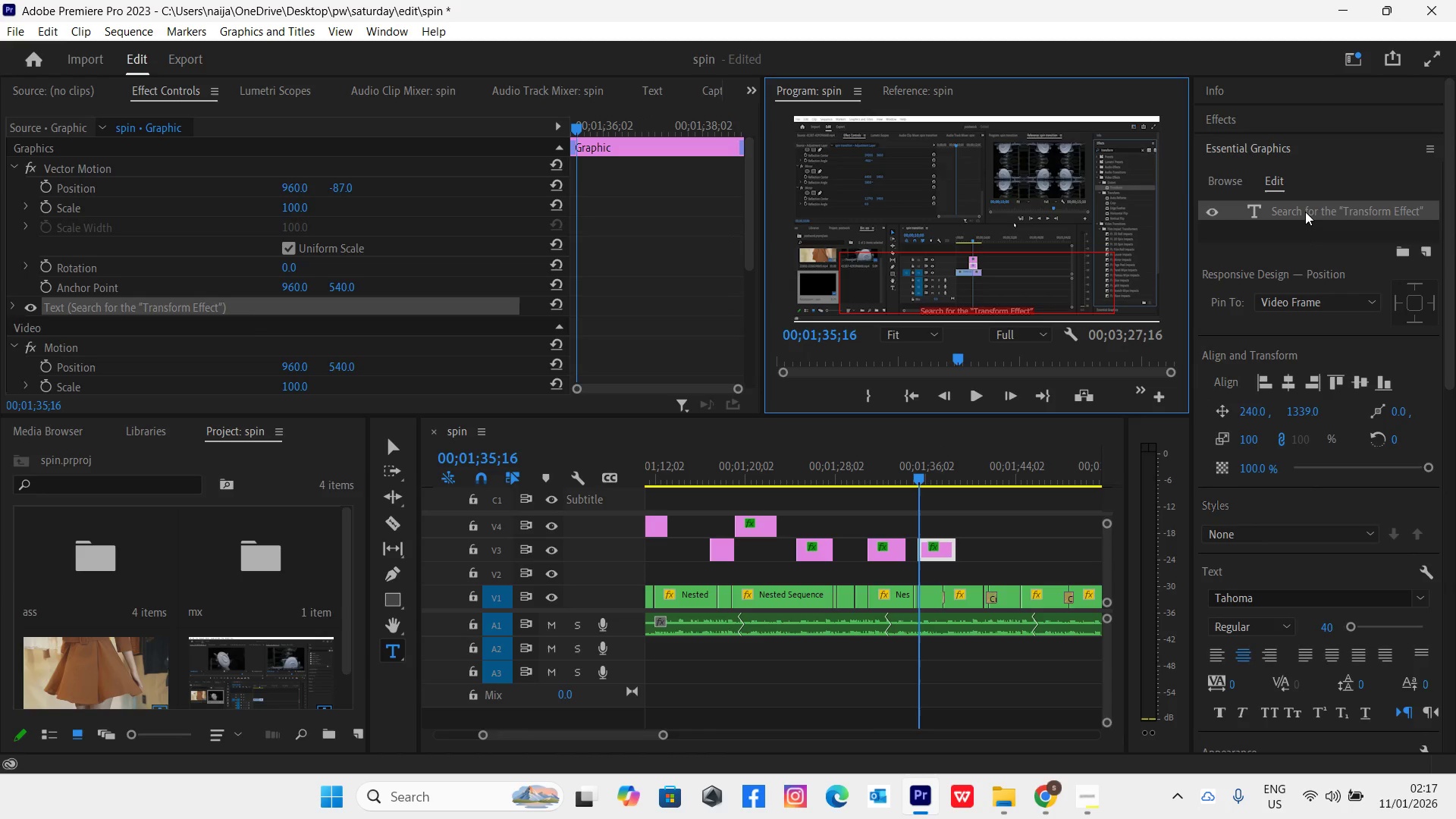 
type(Drag the transform effect unto the top adjustment layer)
 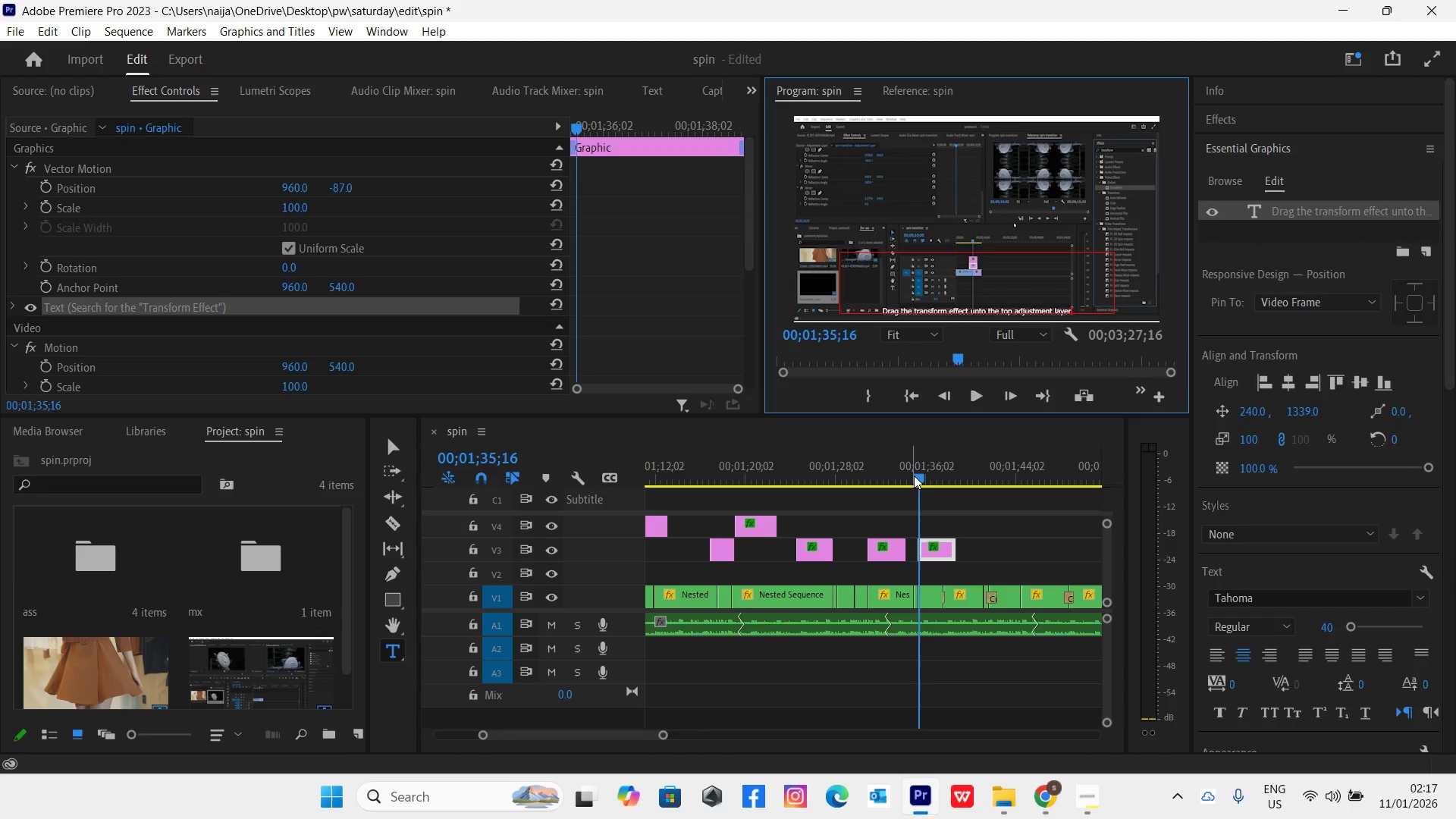 
key(Space)
 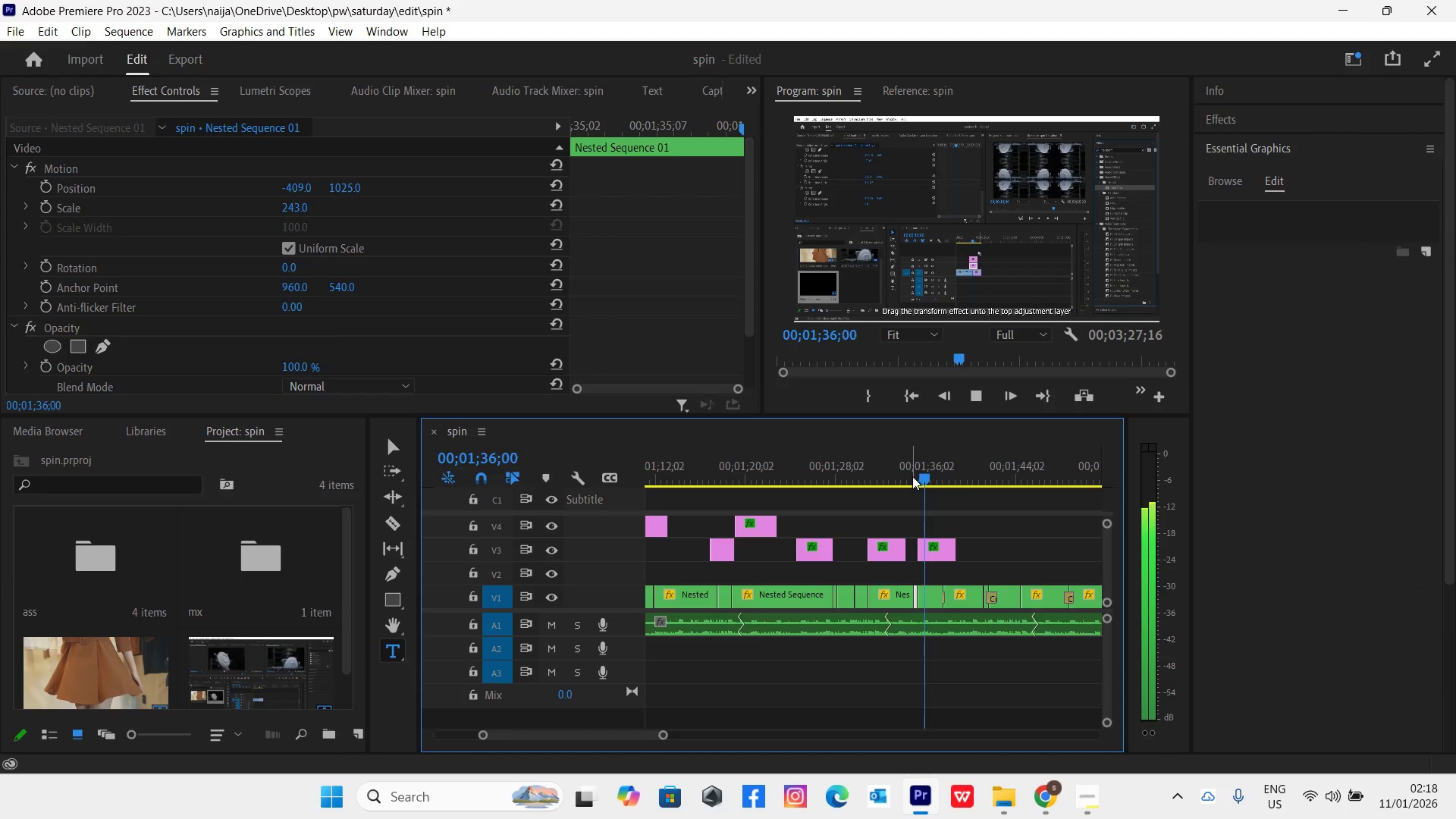 
left_click([912, 474])
 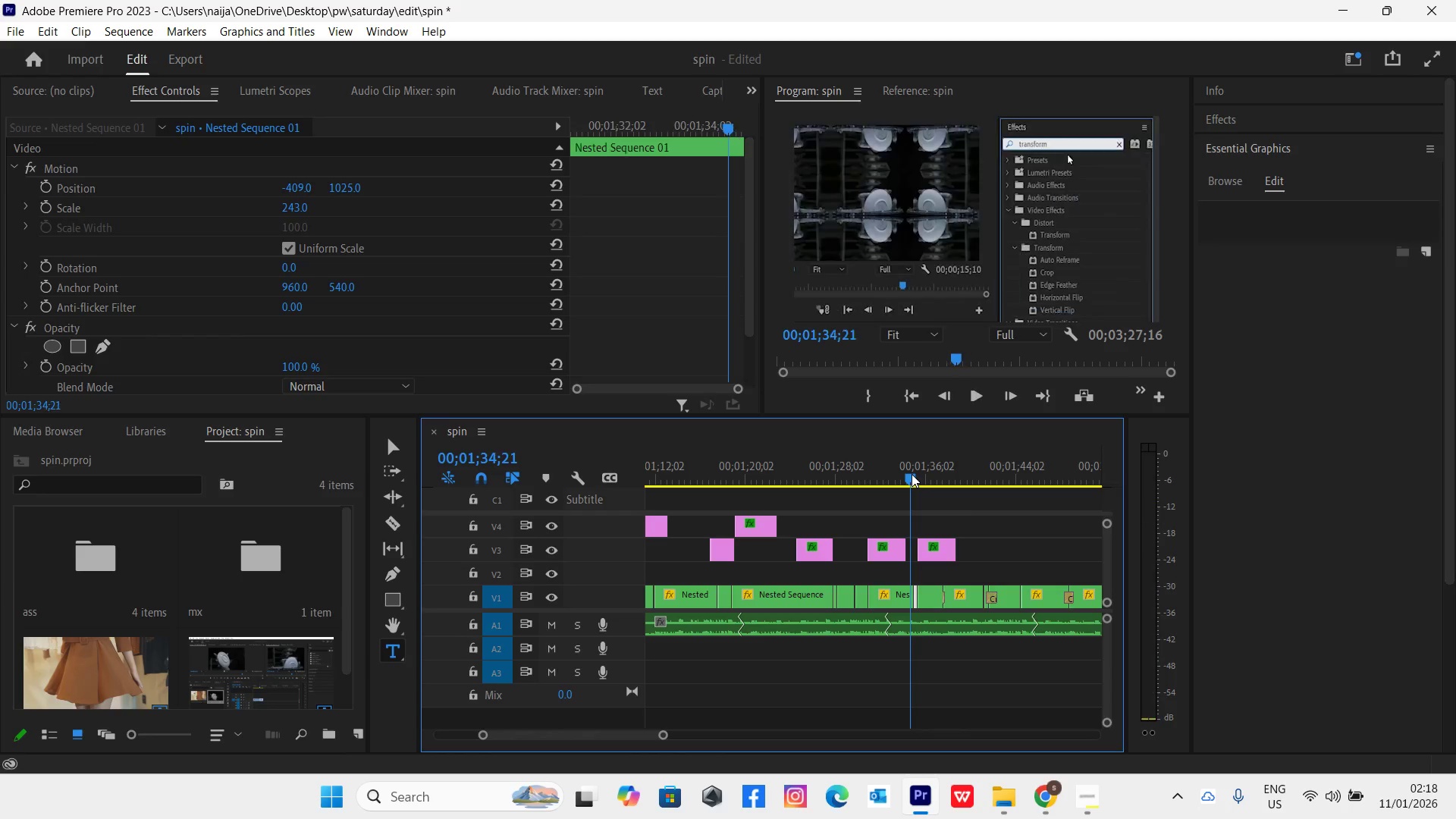 
key(Space)
 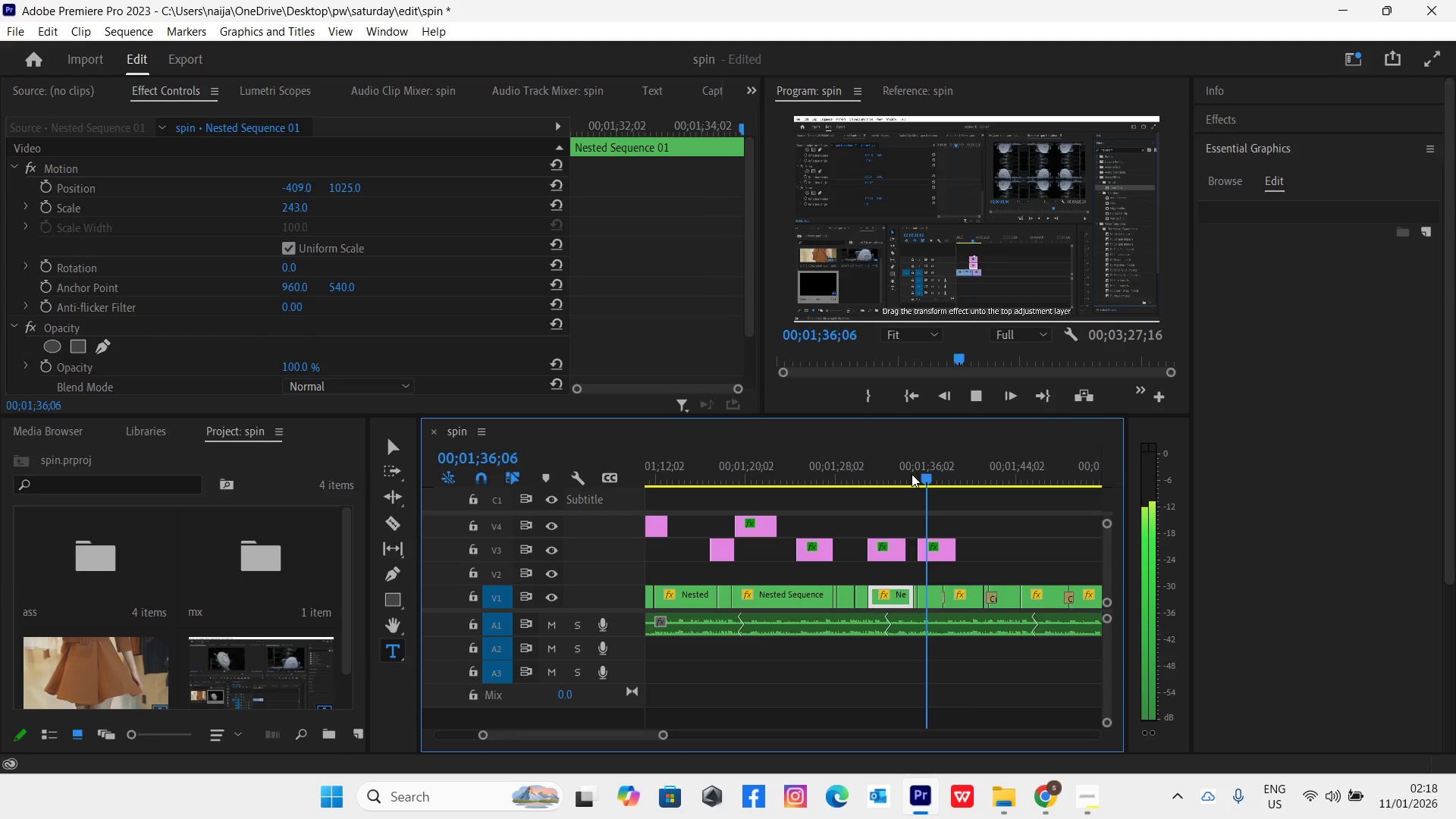 
left_click([912, 474])
 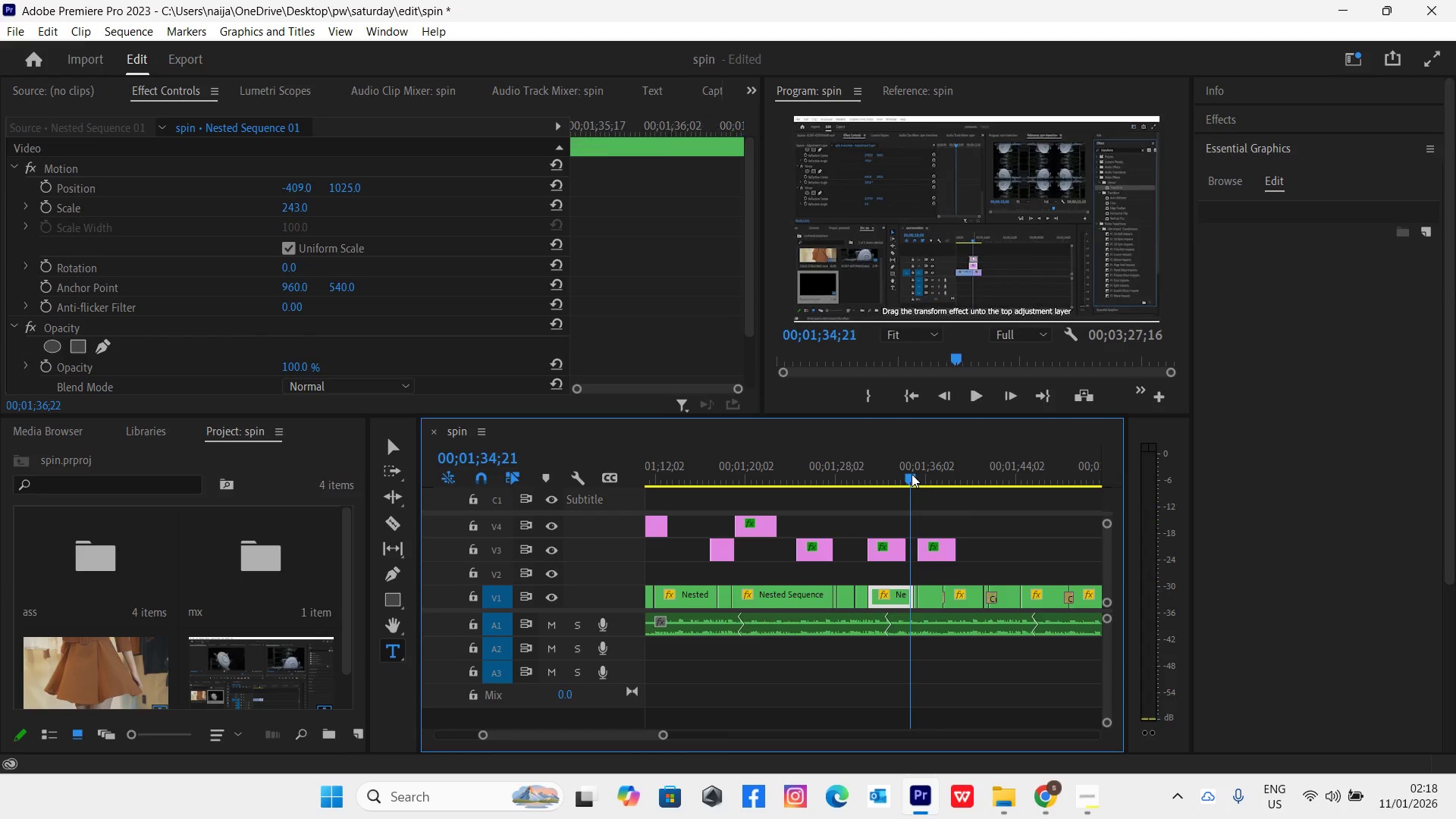 
key(Space)
 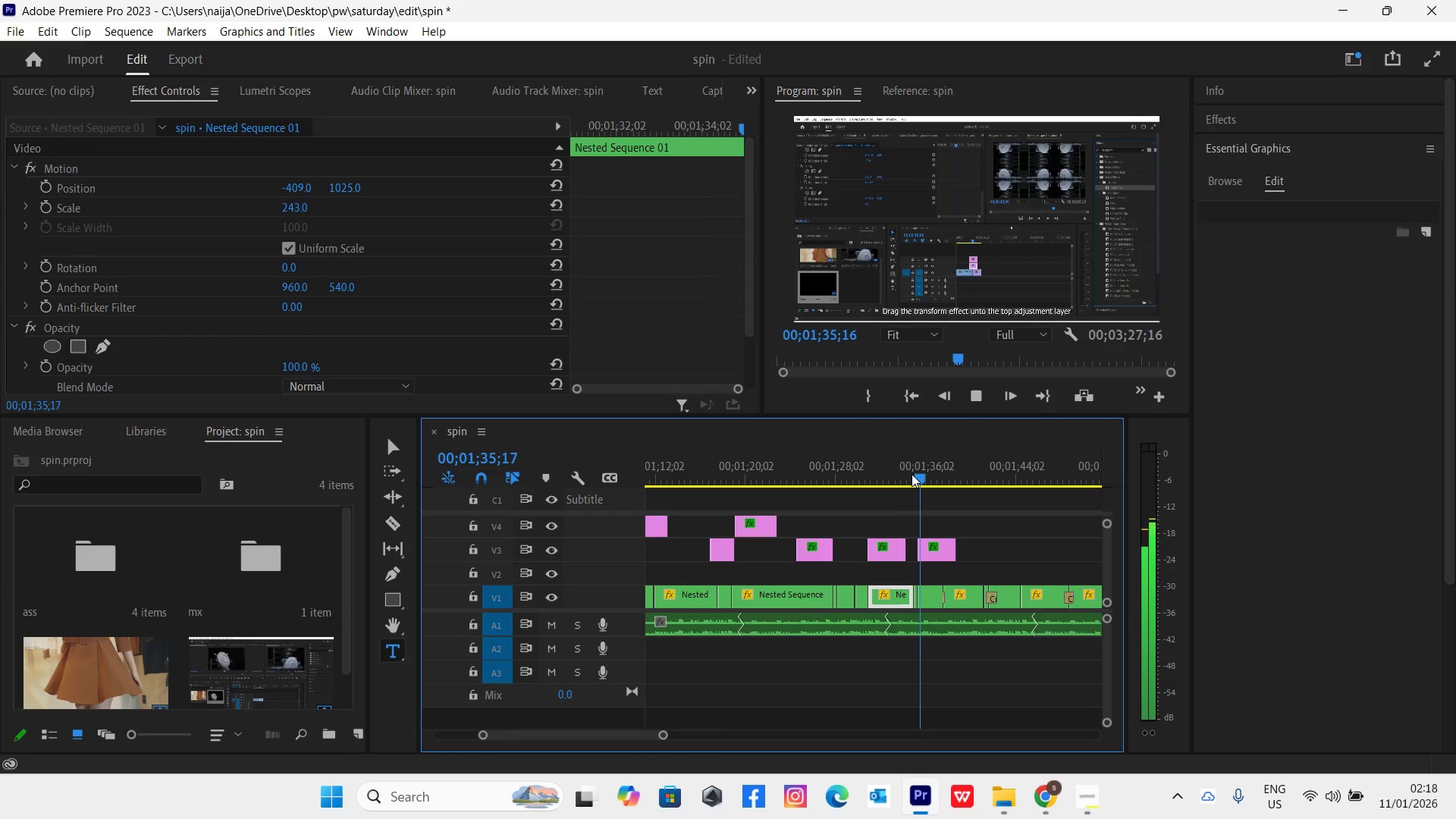 
left_click([912, 474])
 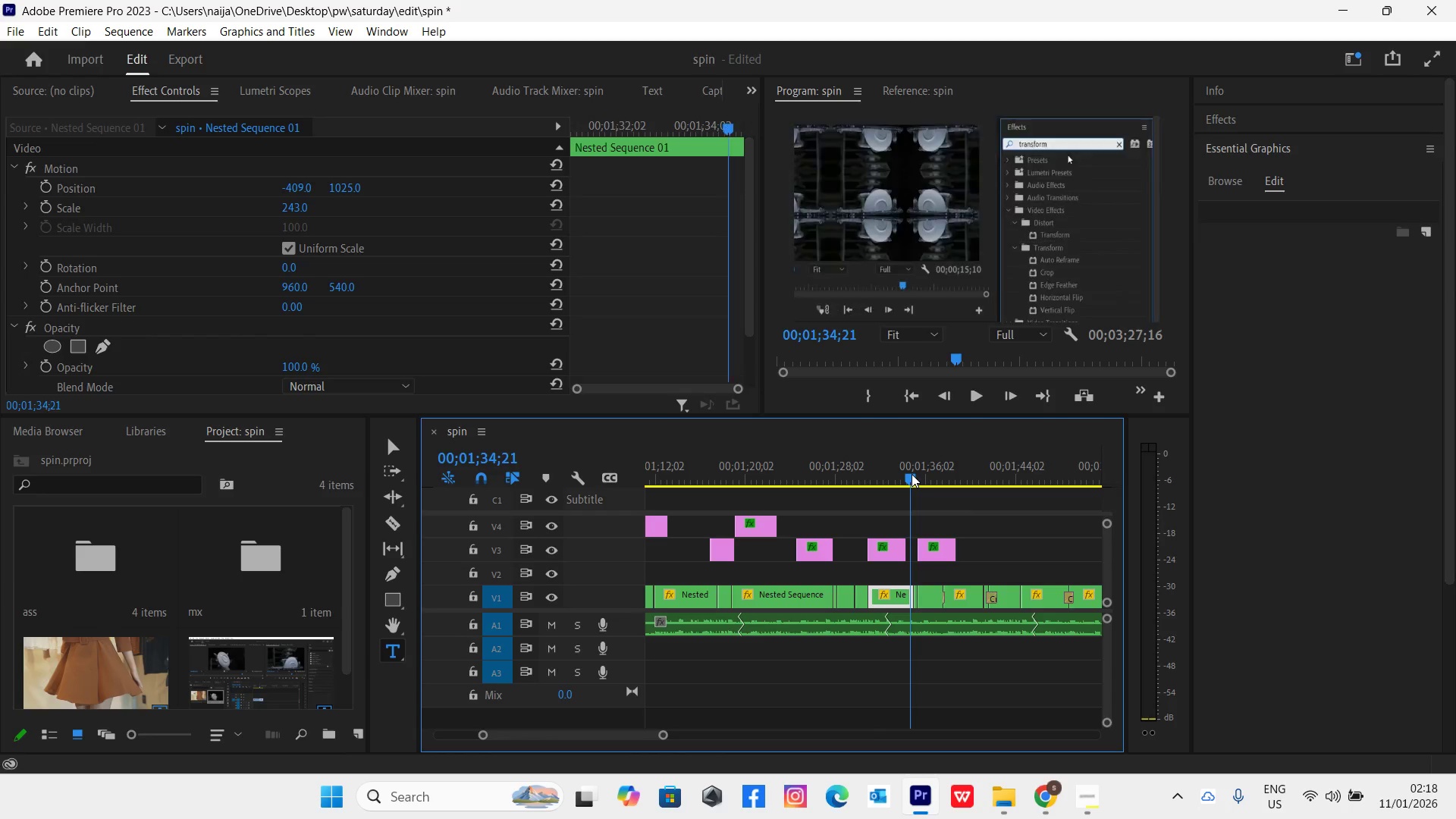 
key(Space)
 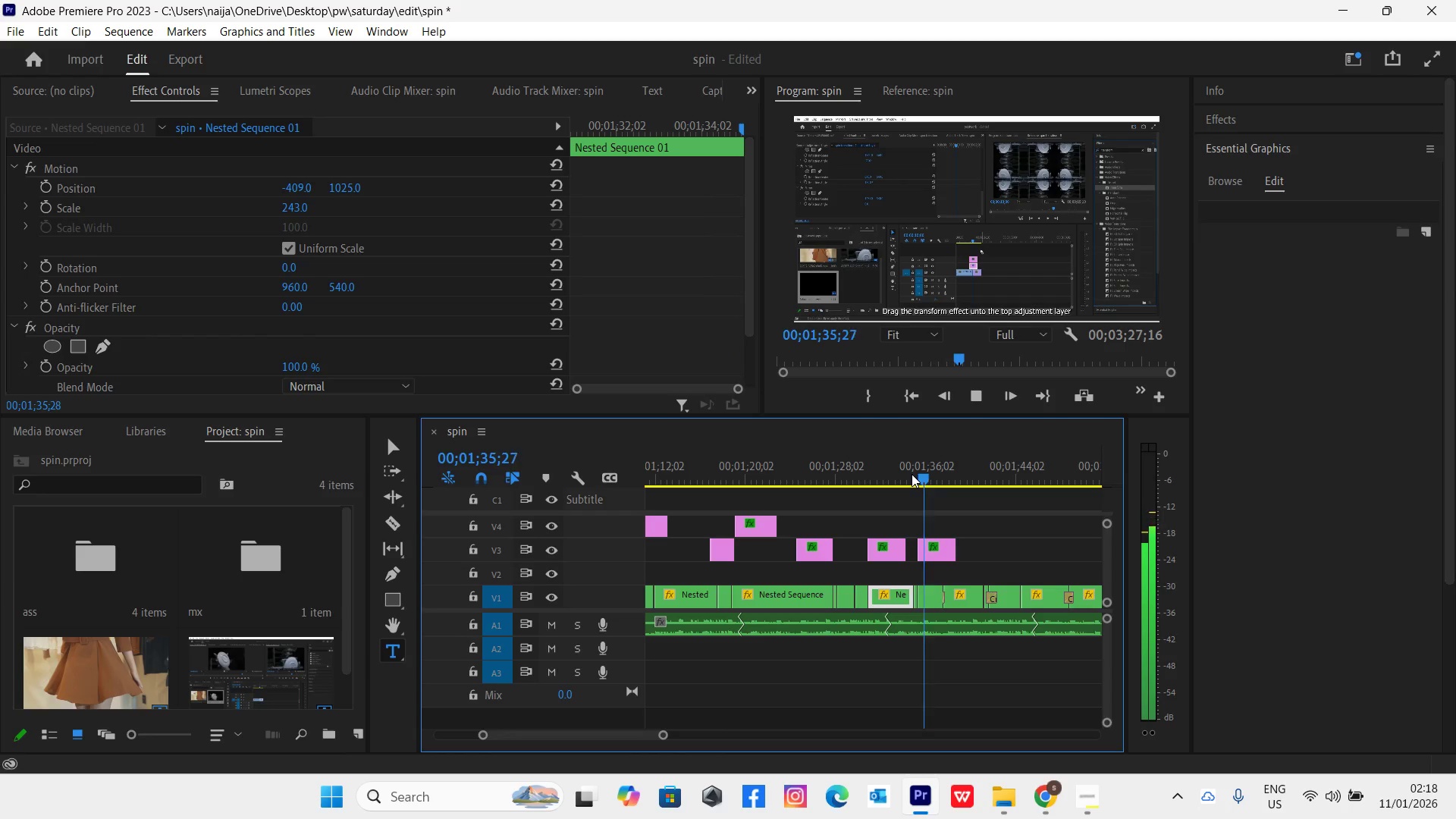 
left_click([892, 479])
 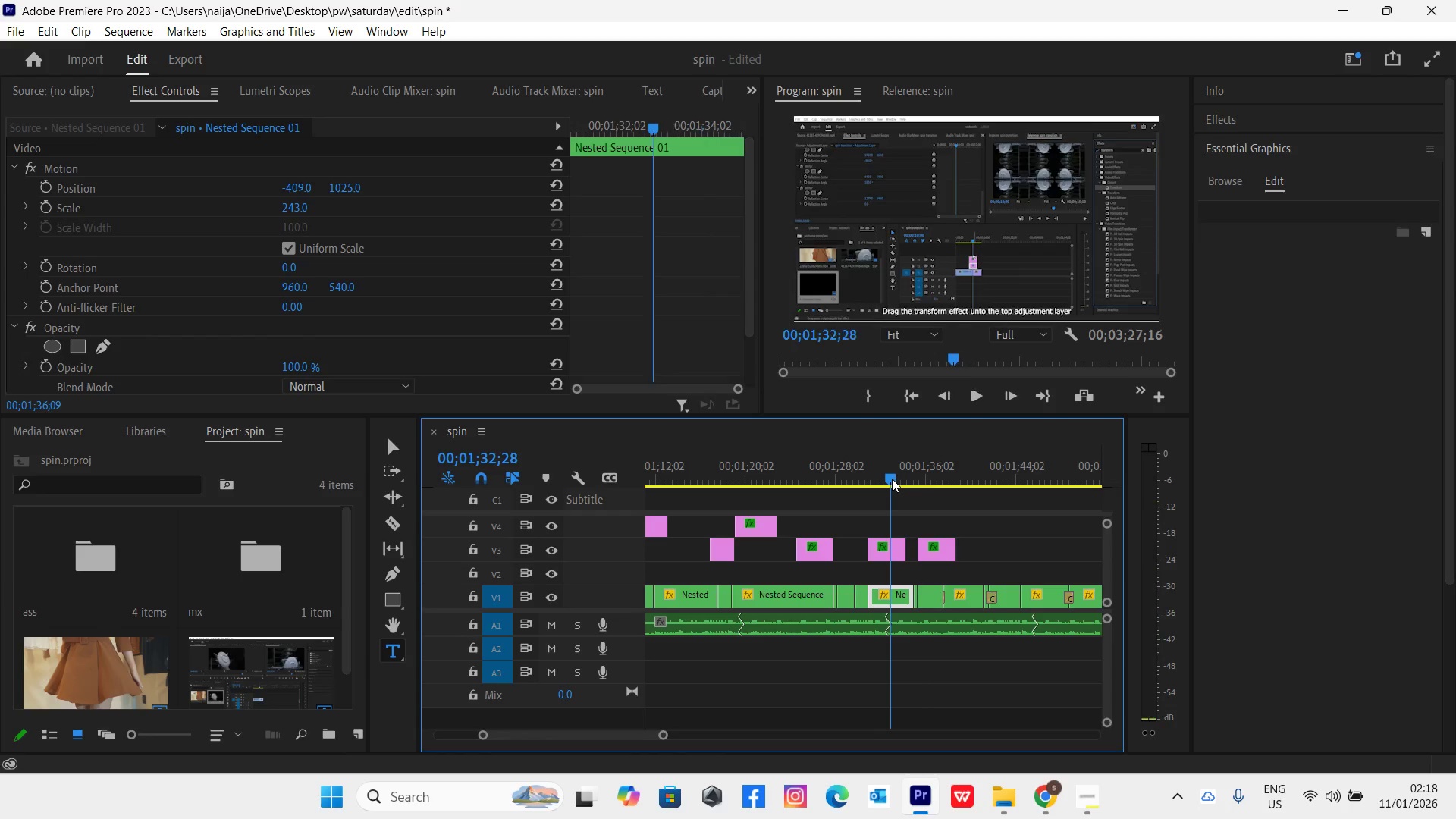 
key(Space)
 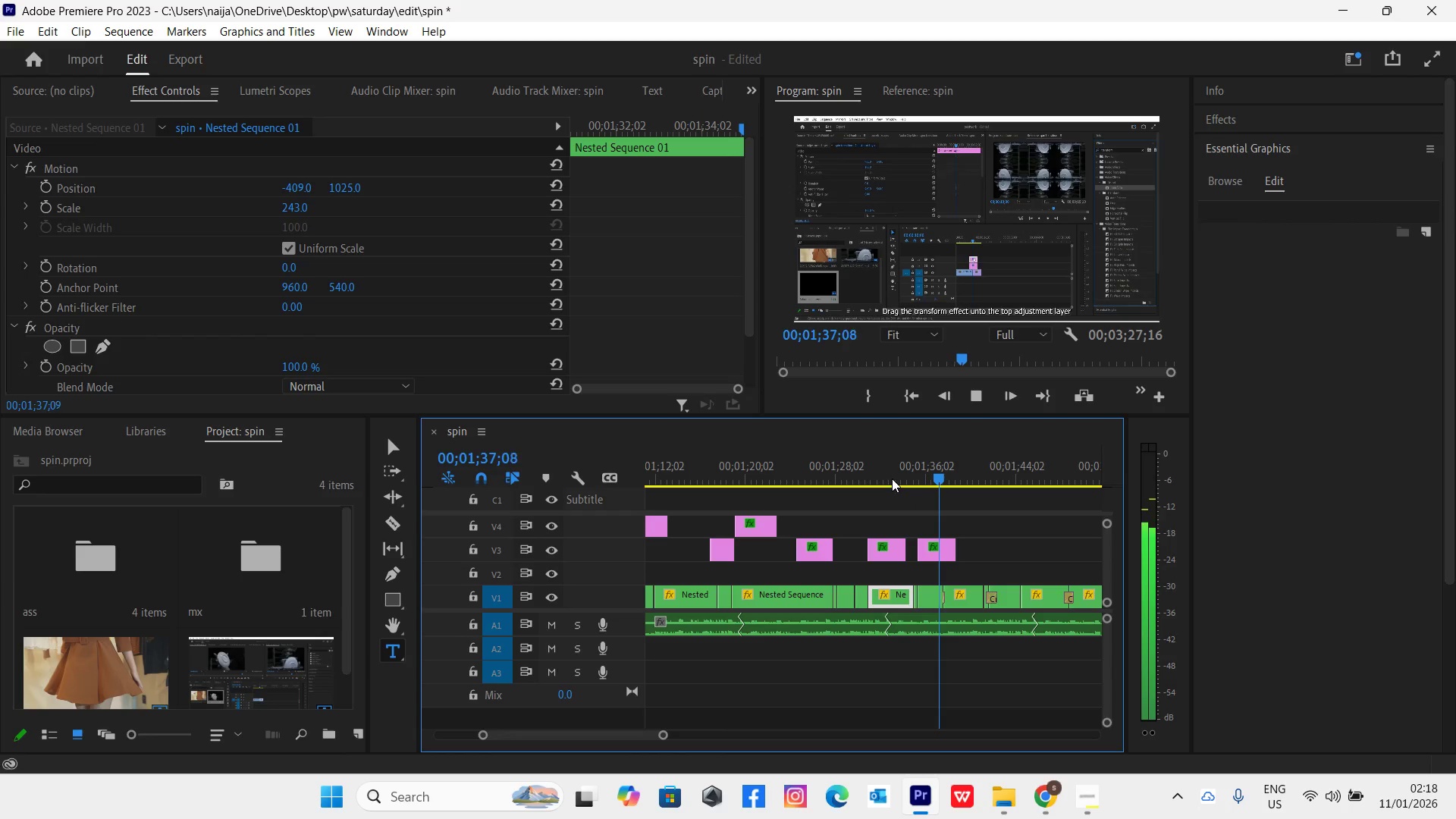 
wait(7.89)
 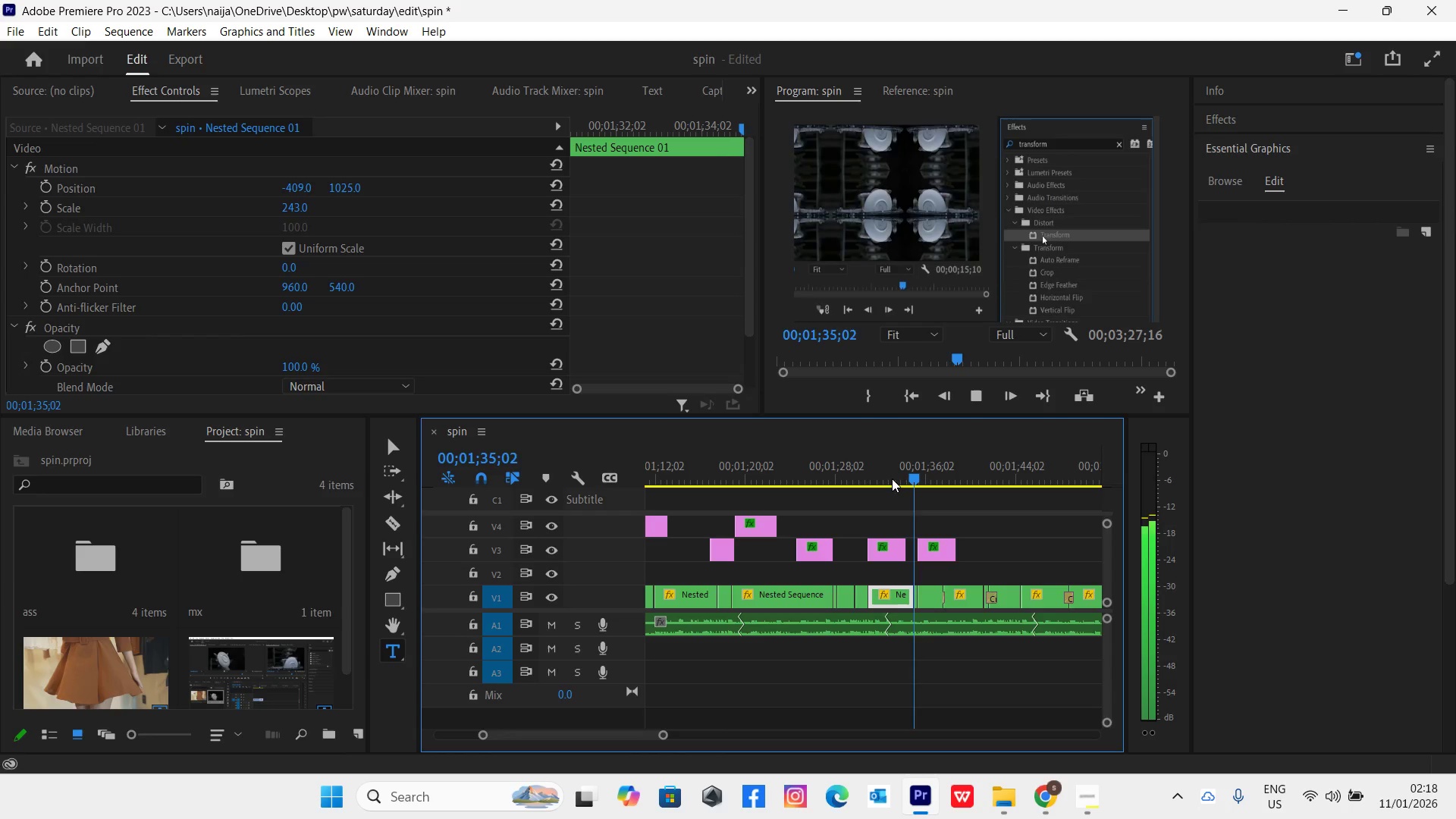 
left_click([911, 483])
 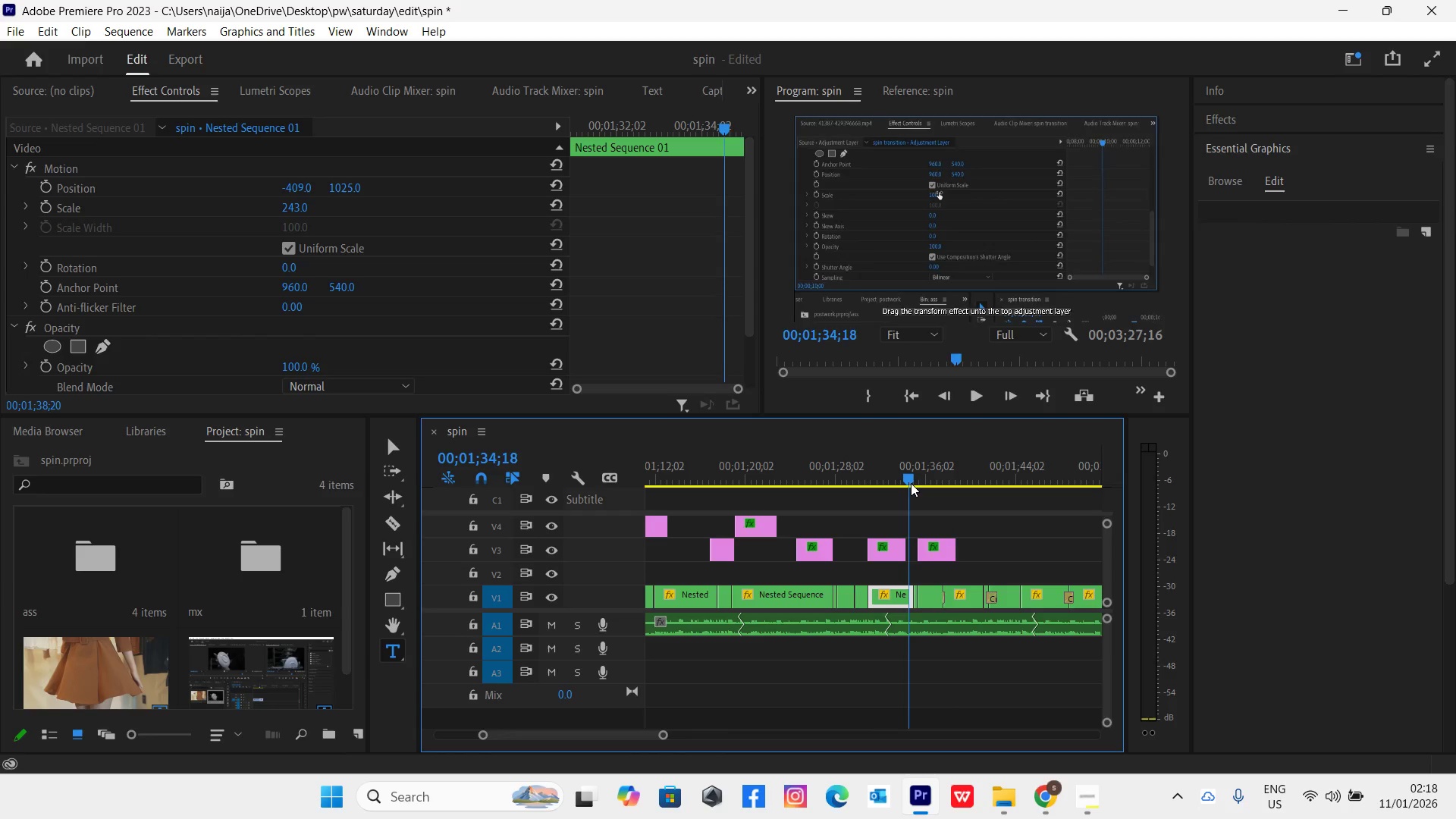 
key(Space)
 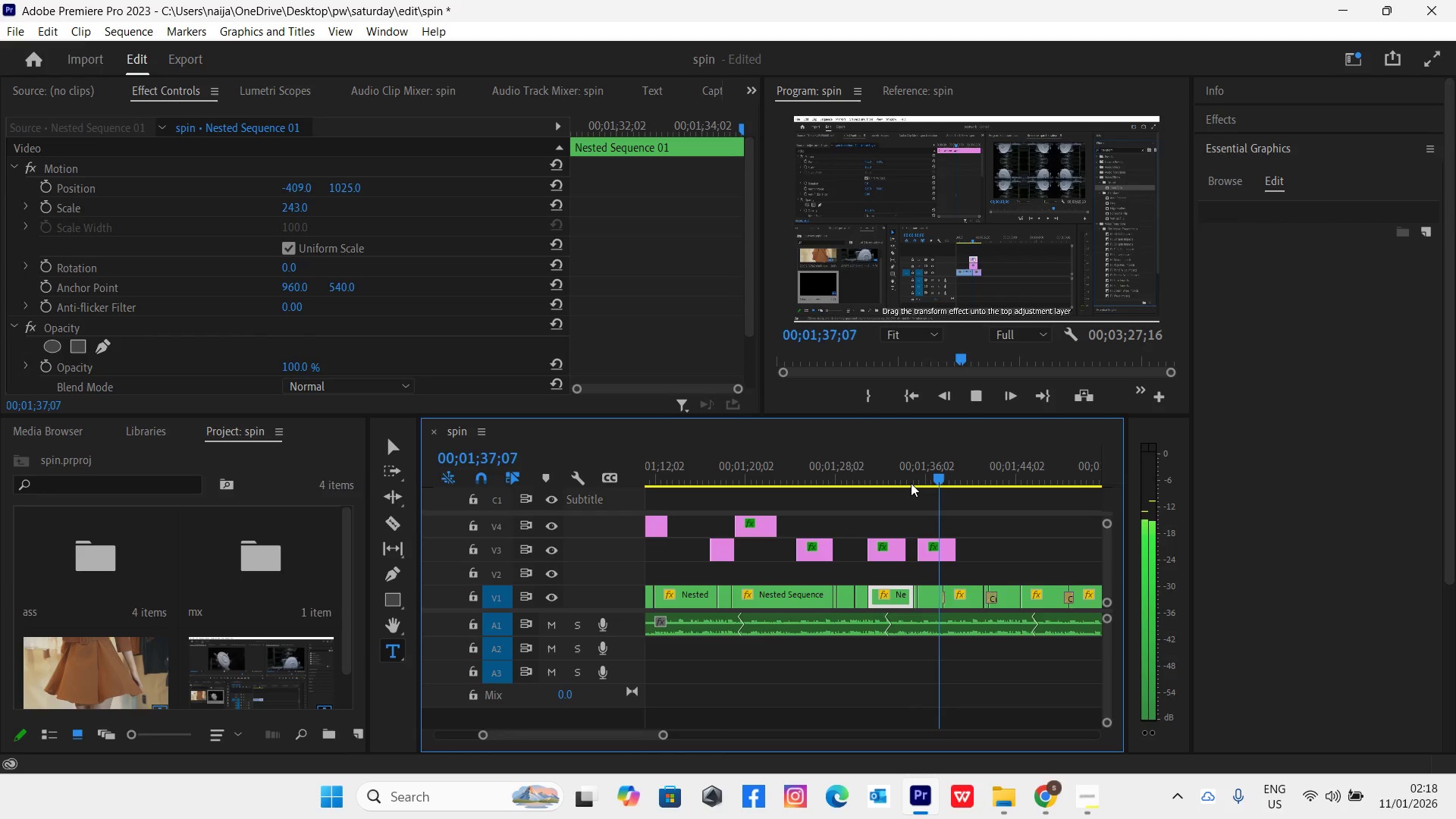 
key(Space)
 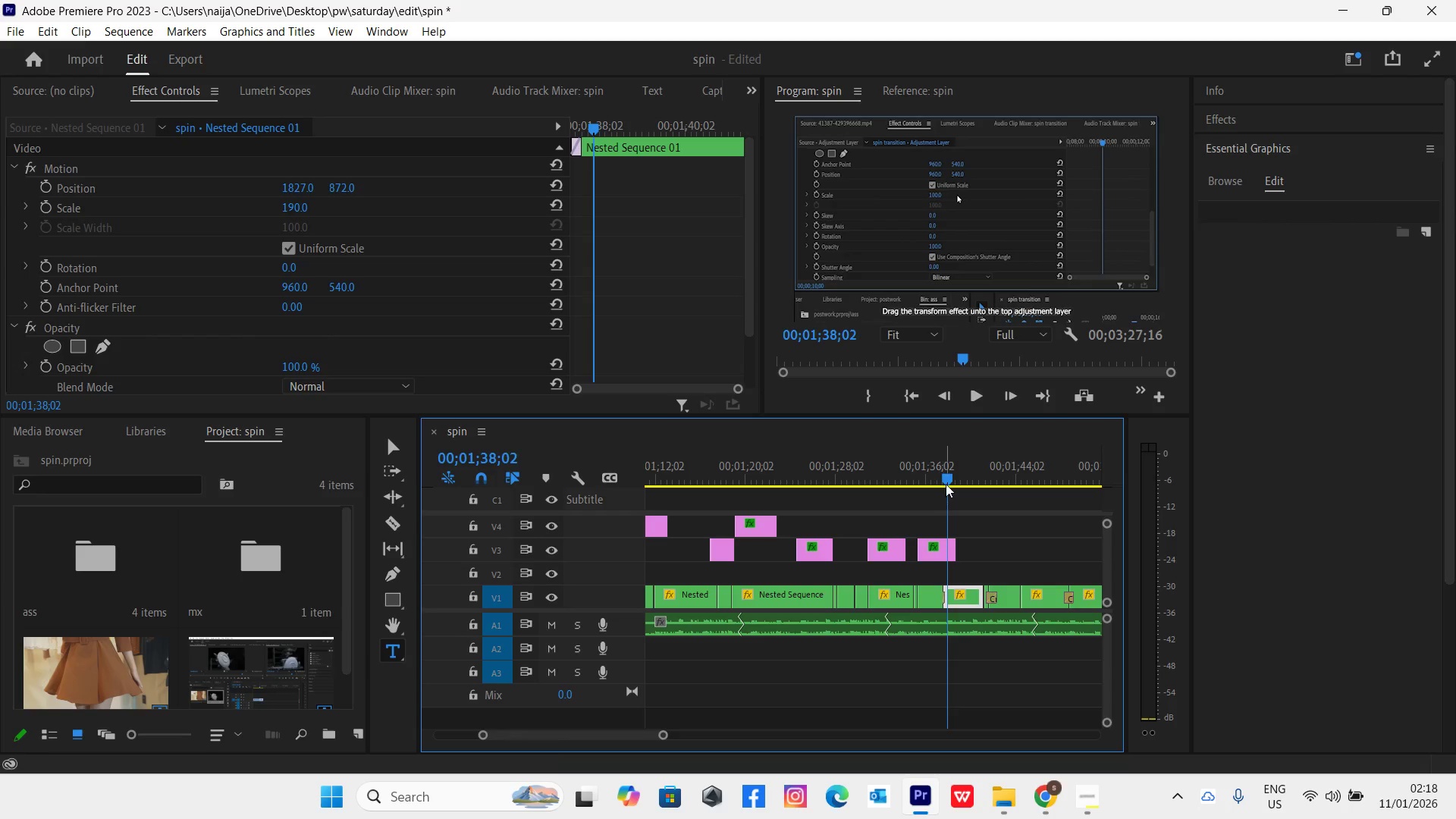 
left_click_drag(start_coordinate=[947, 478], to_coordinate=[939, 485])
 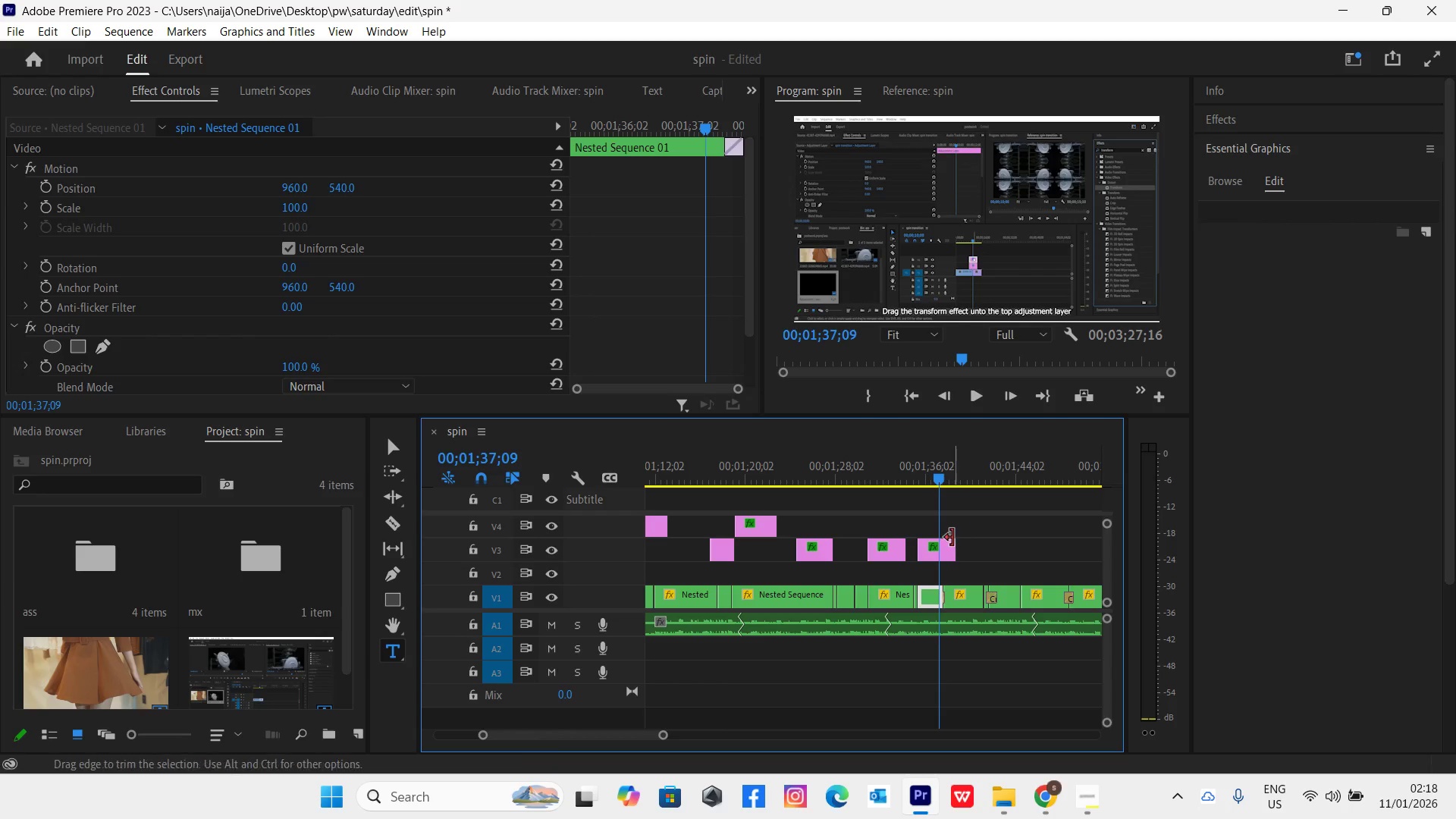 
left_click_drag(start_coordinate=[952, 540], to_coordinate=[933, 545])
 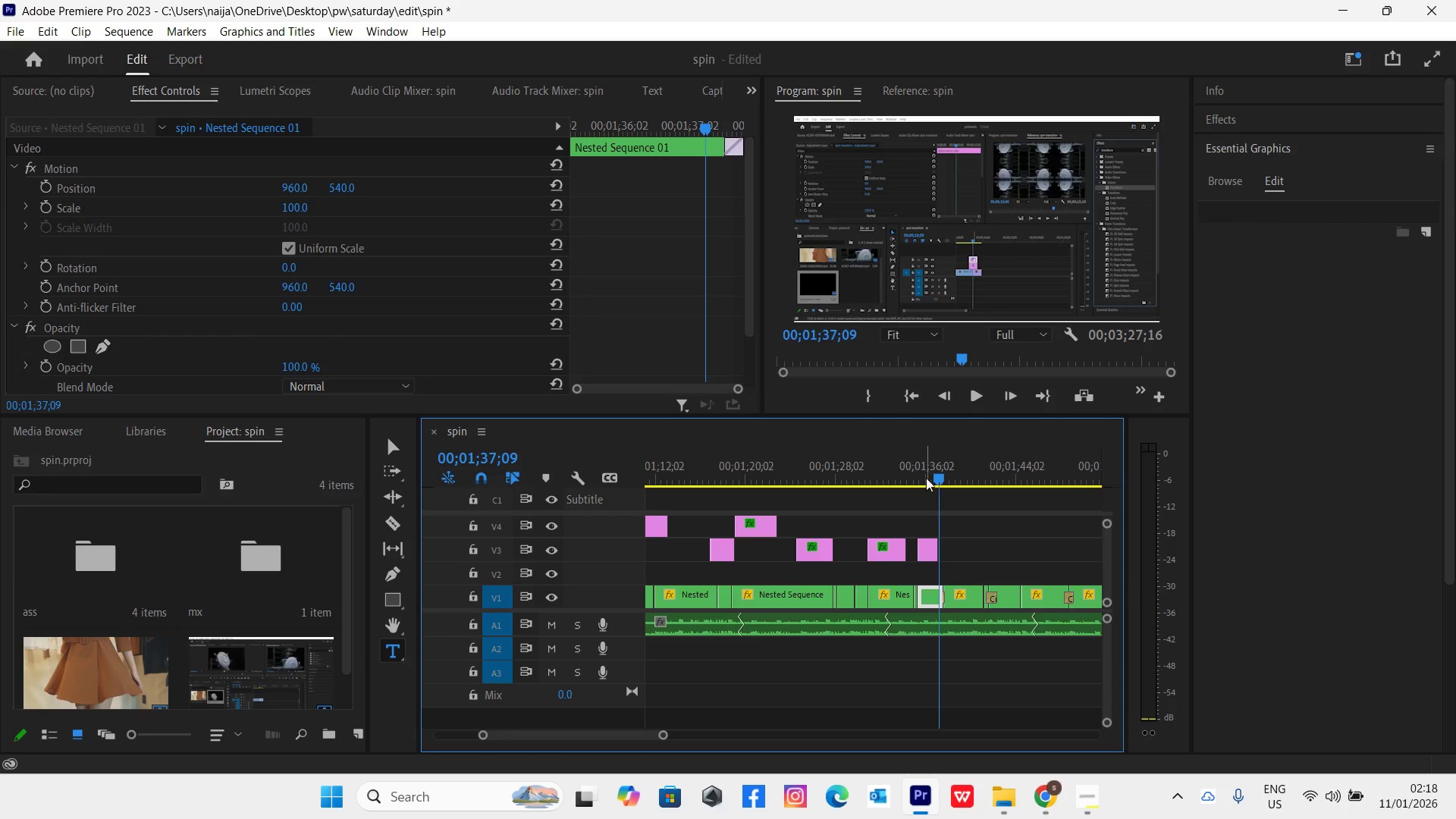 
left_click([925, 476])
 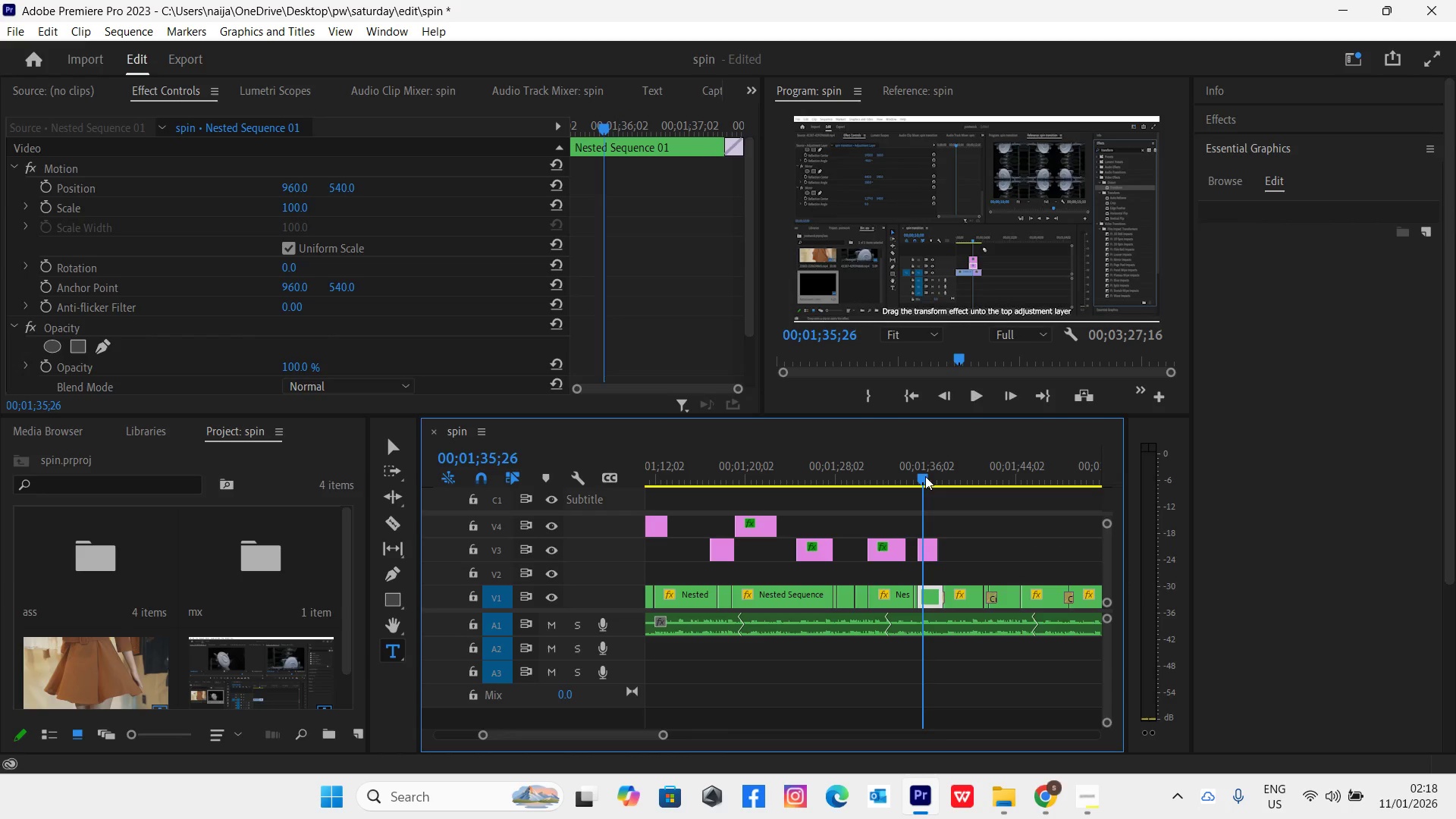 
key(Space)
 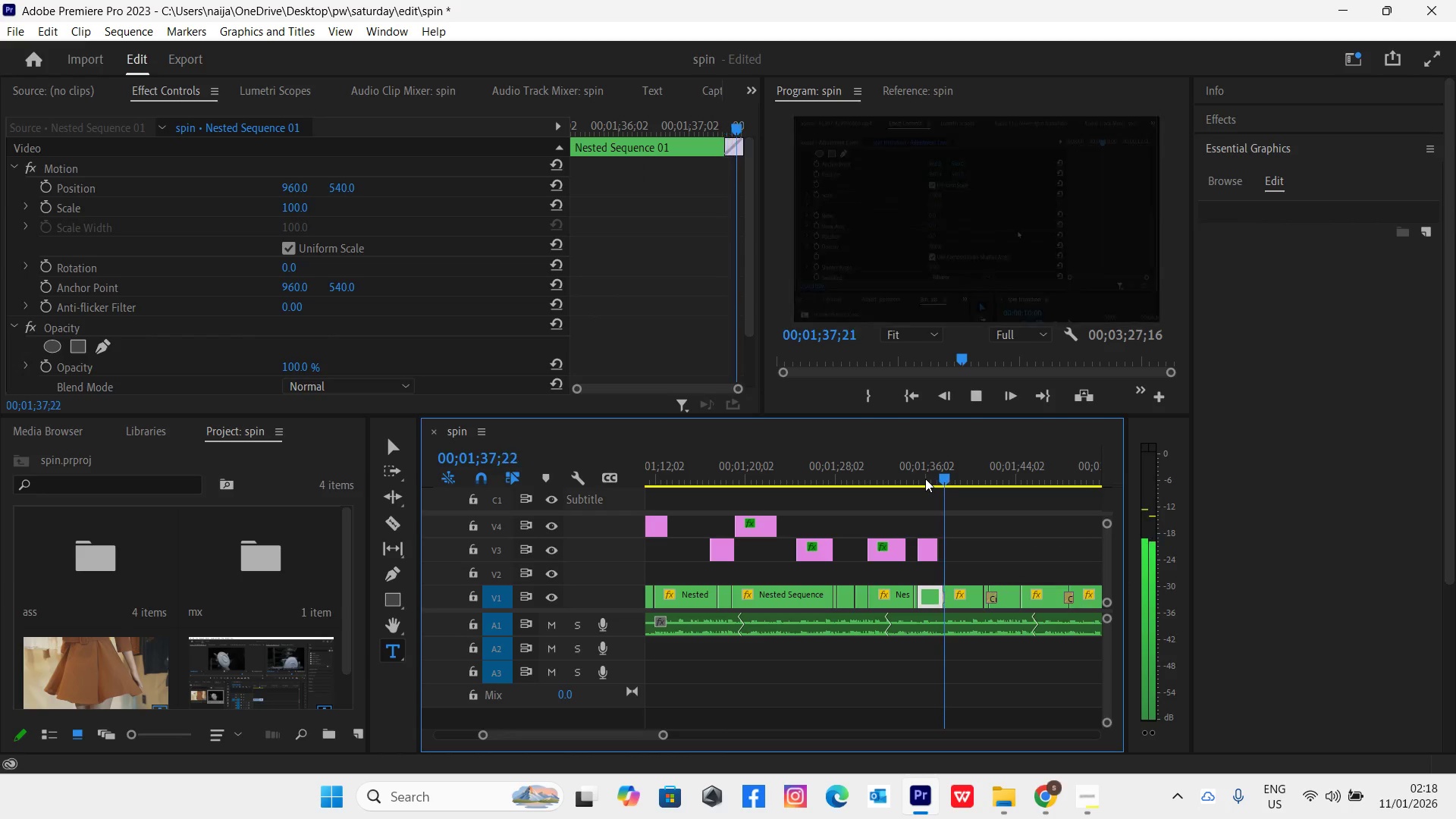 
left_click([920, 479])
 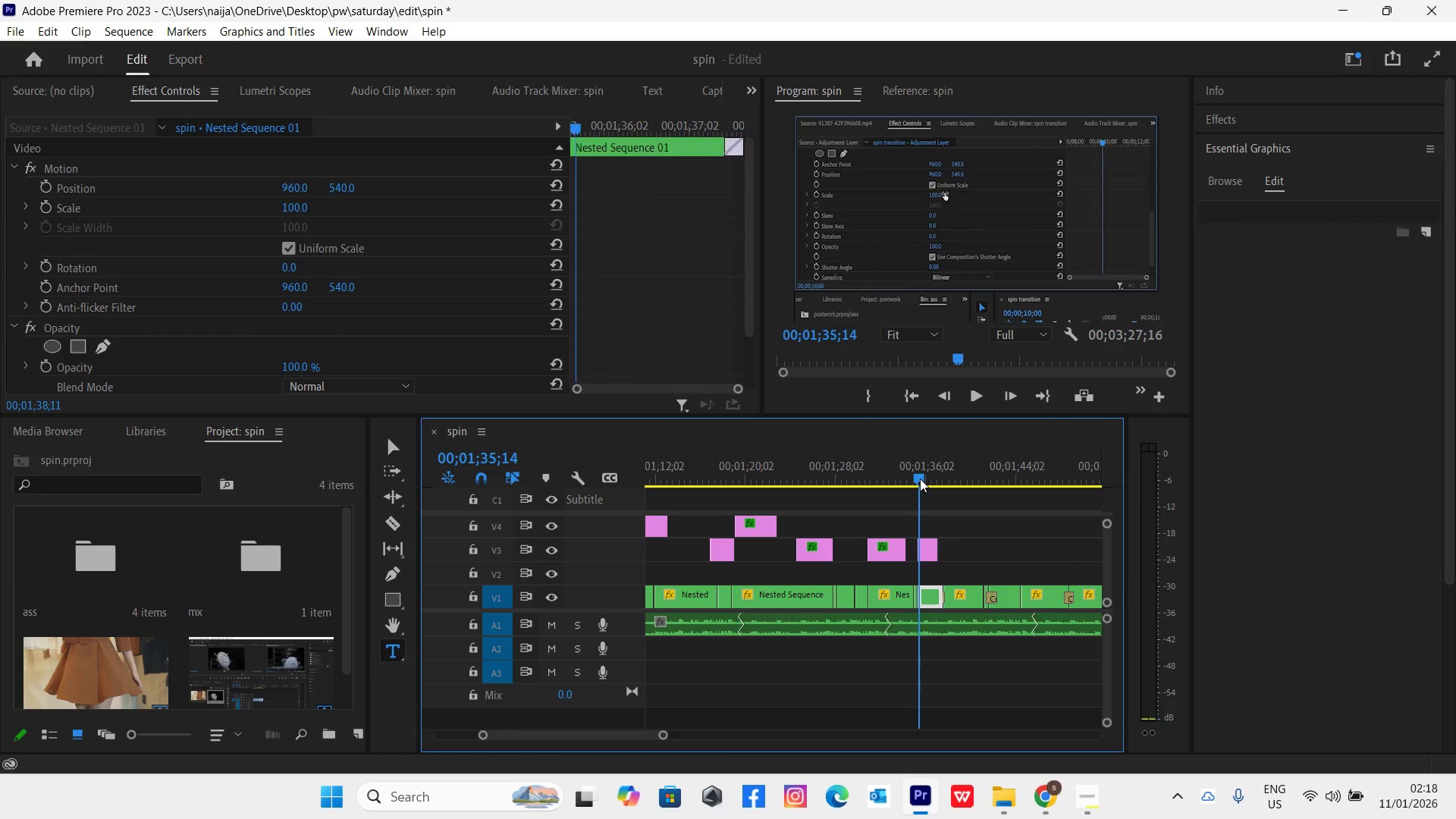 
key(Space)
 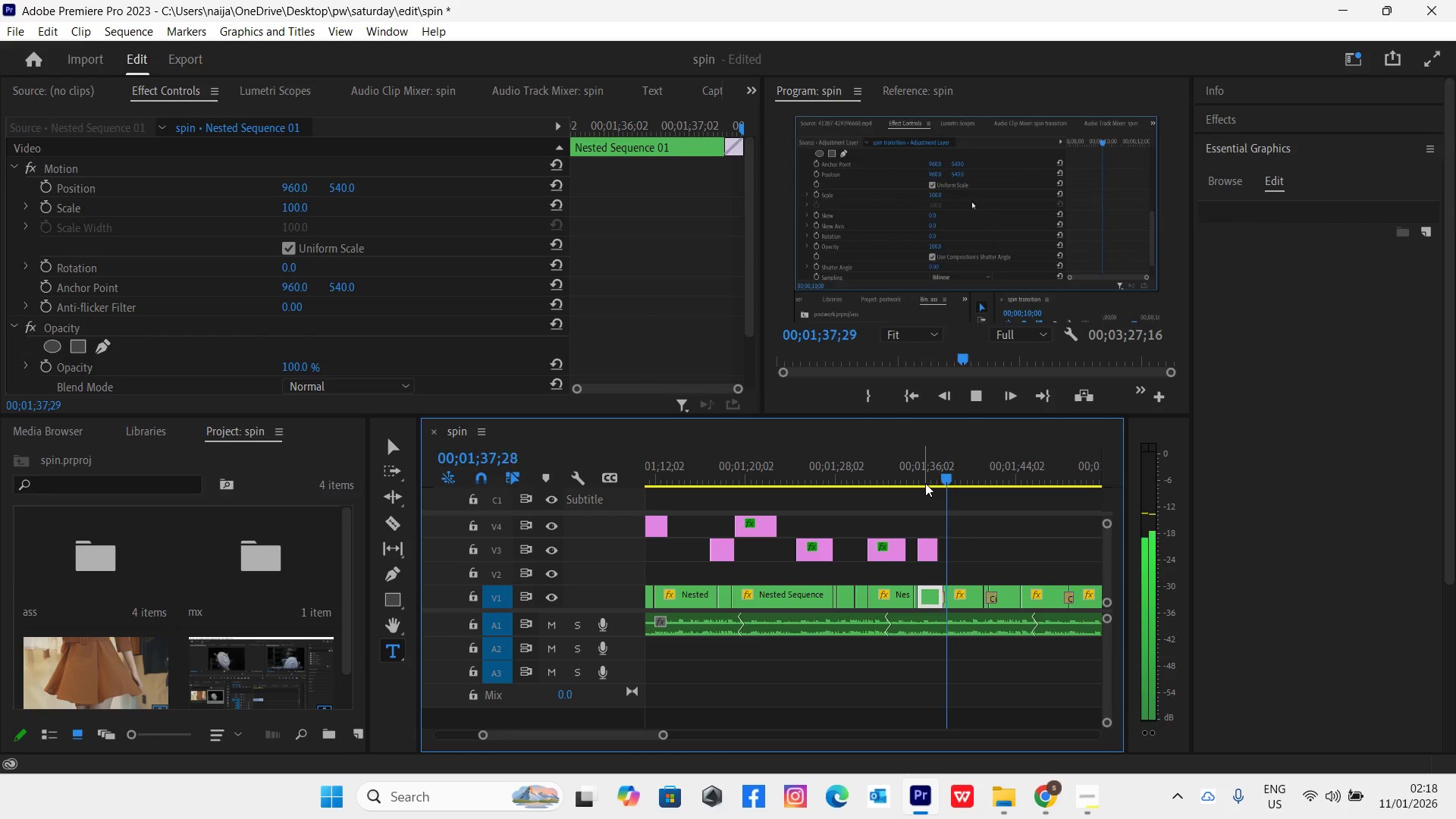 
key(Space)
 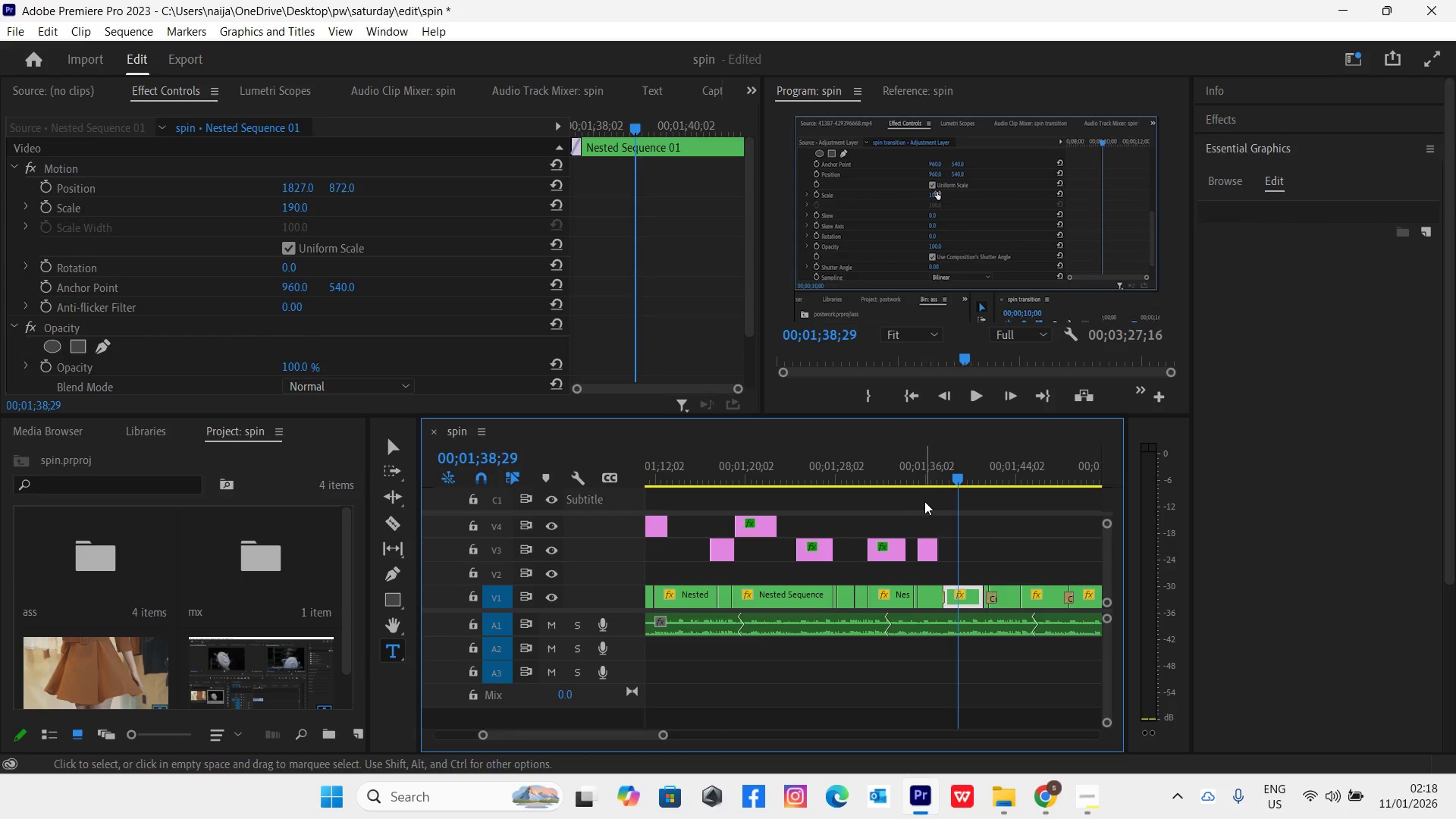 
left_click([928, 544])
 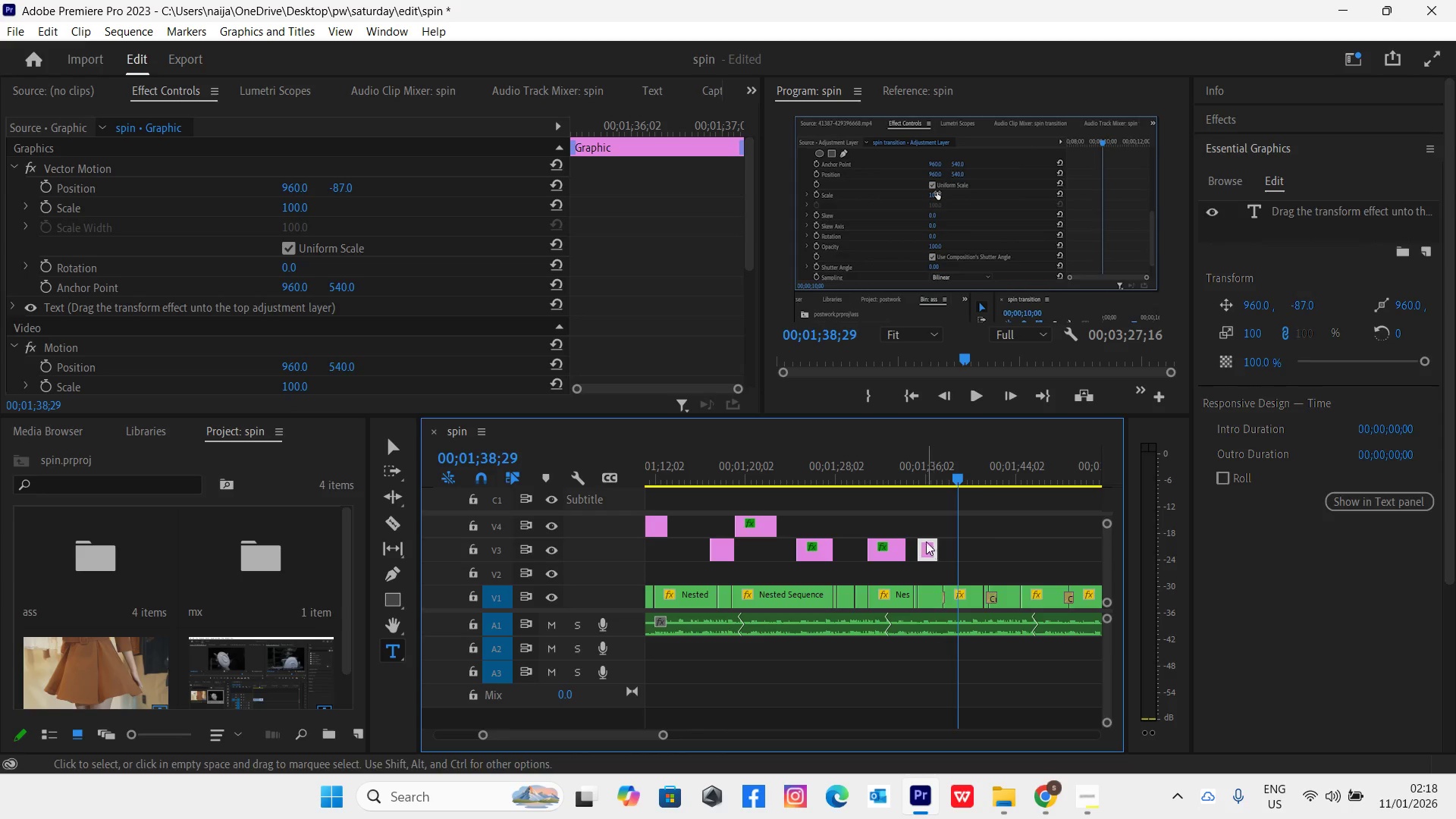 
left_click([891, 546])
 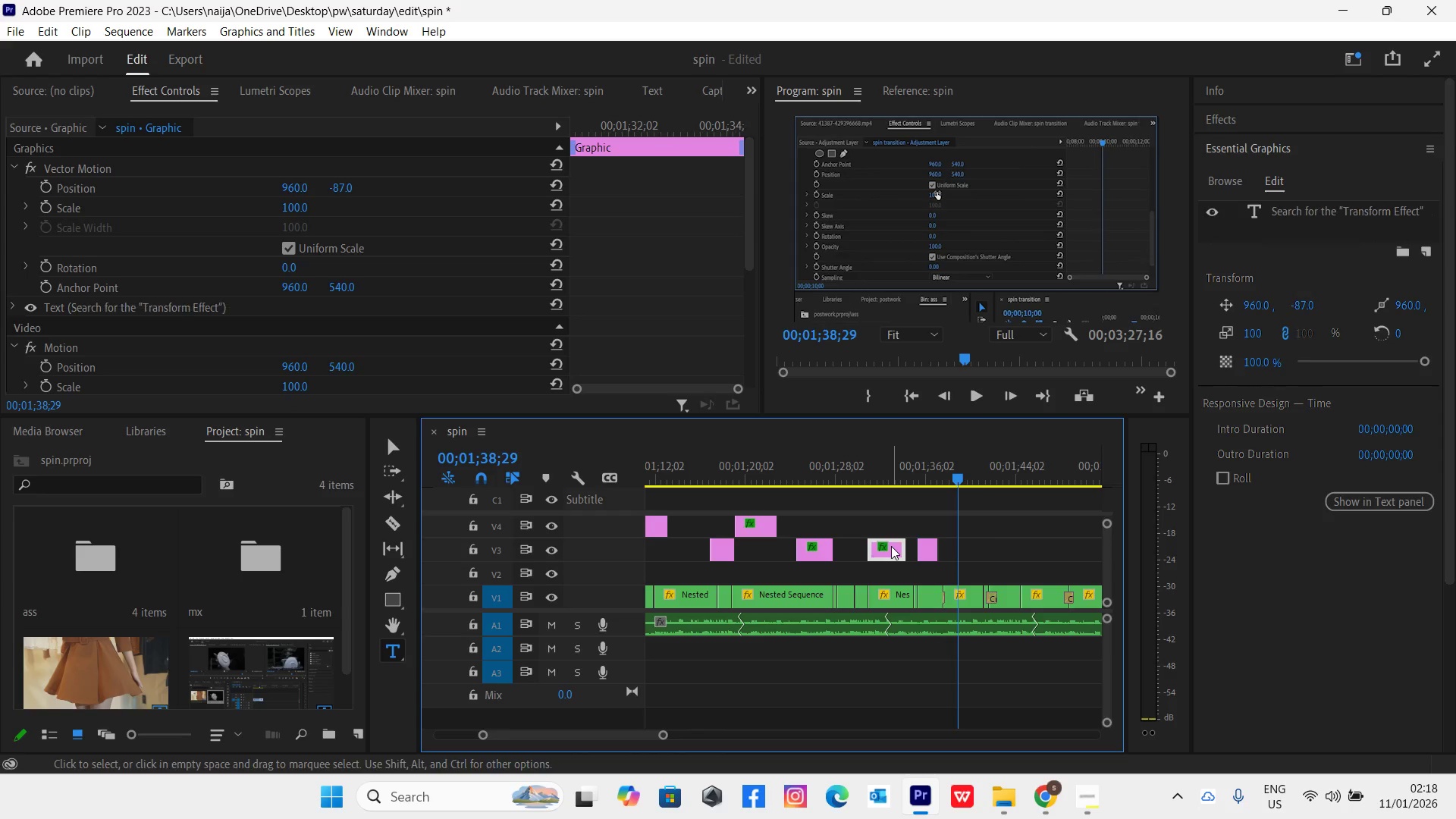 
hold_key(key=AltLeft, duration=1.5)
left_click_drag(start_coordinate=[891, 546], to_coordinate=[982, 558])
 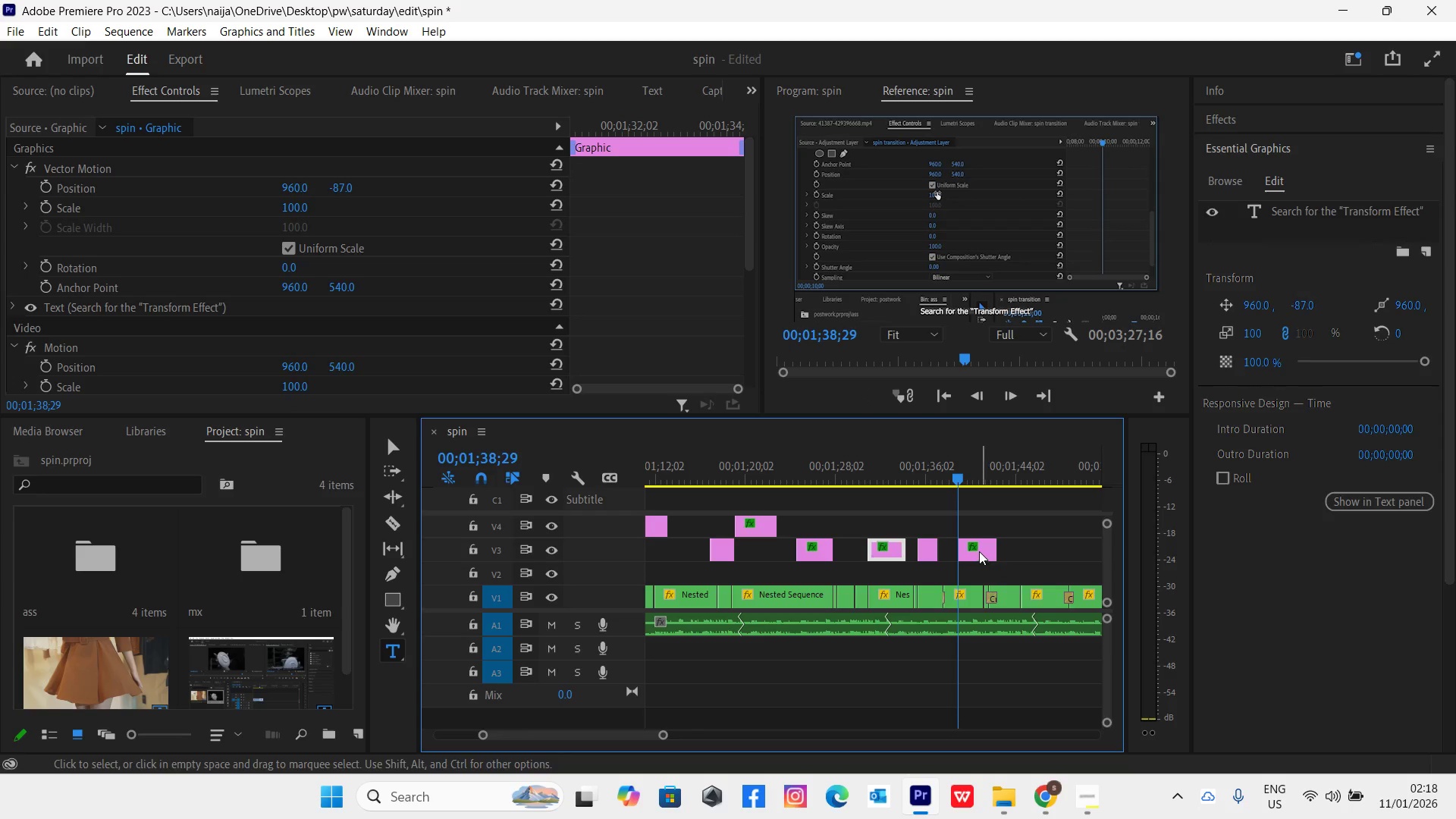 
hold_key(key=AltLeft, duration=0.48)
 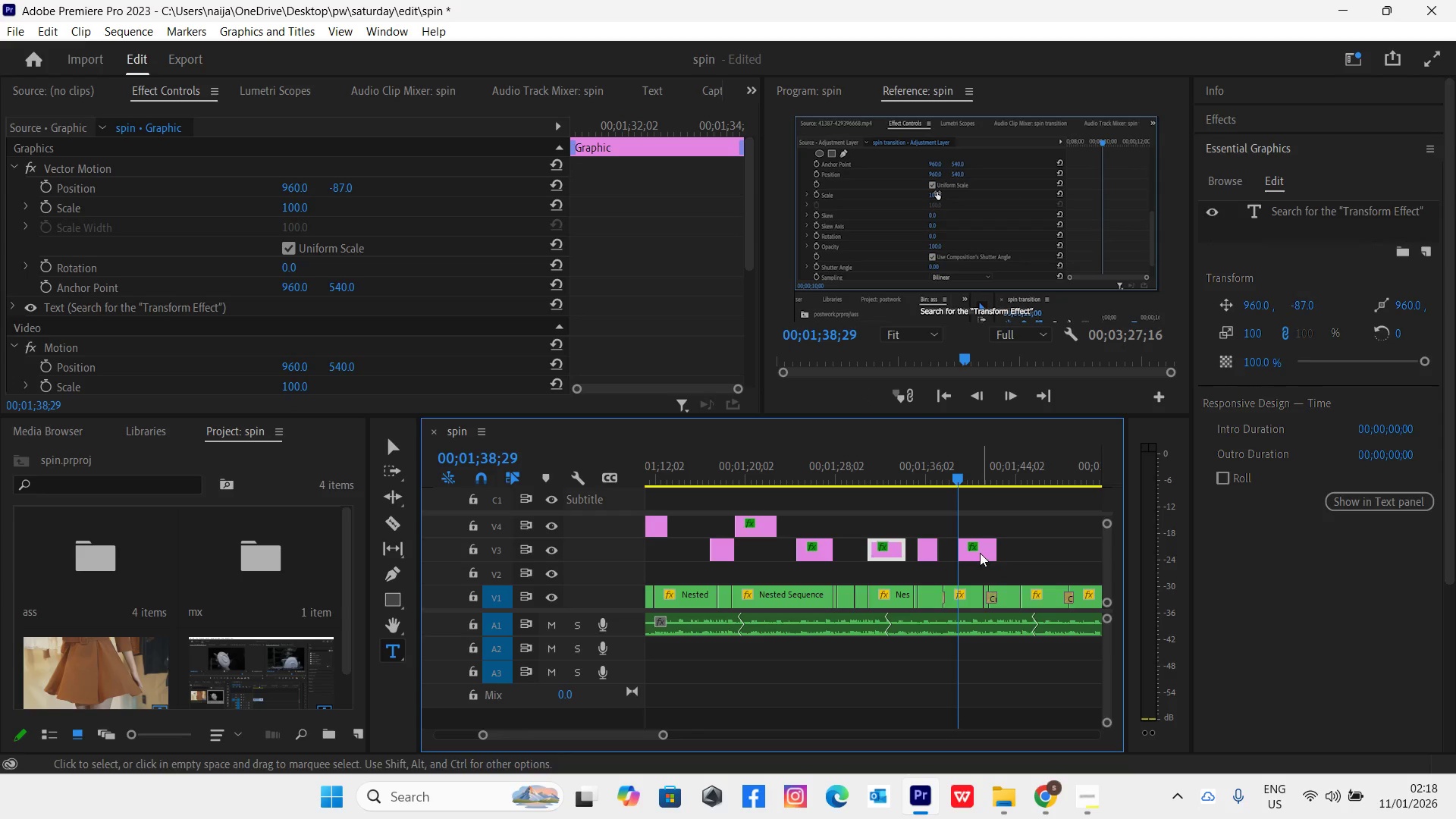 
left_click([979, 551])
 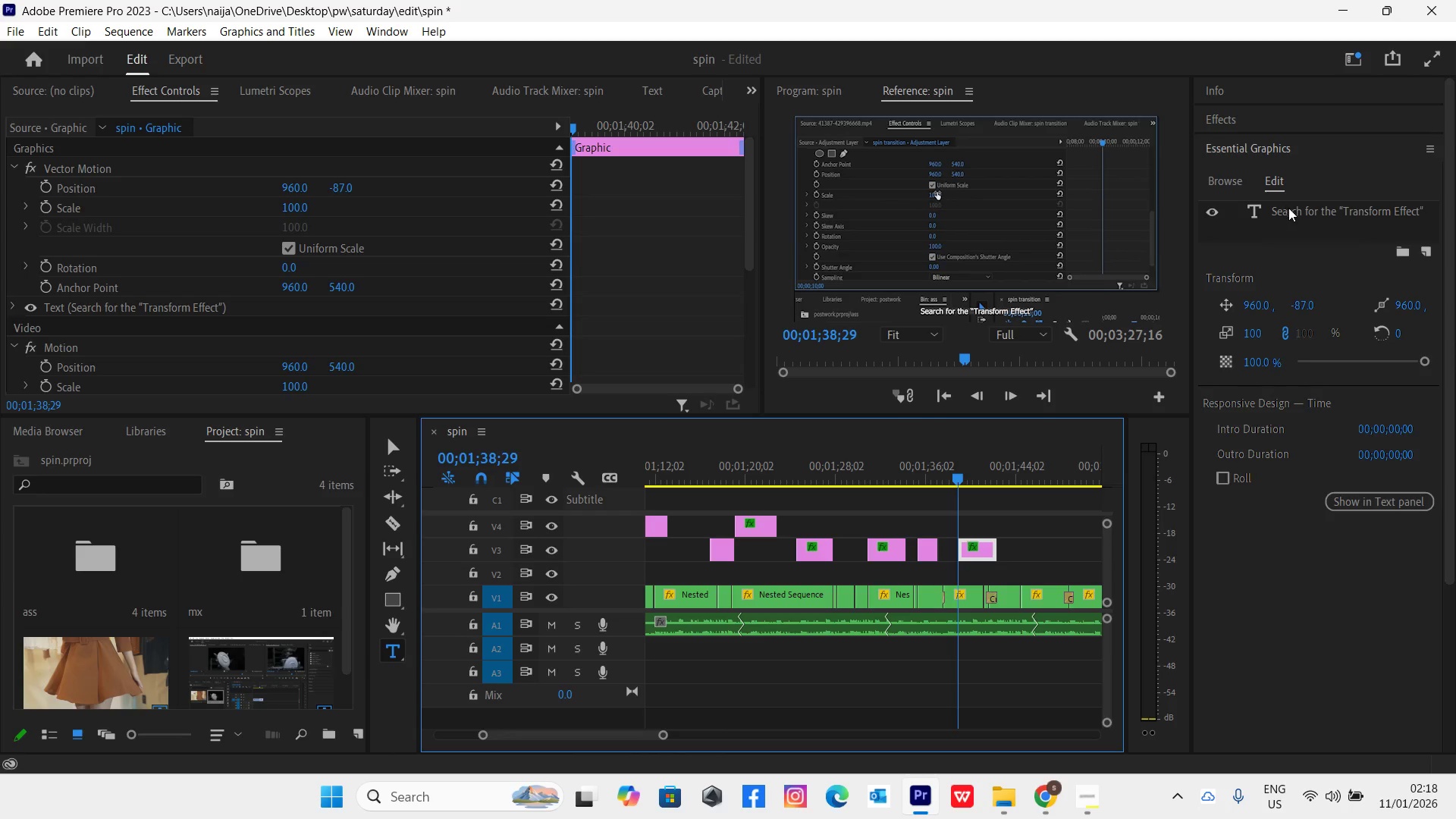 
double_click([1300, 211])
 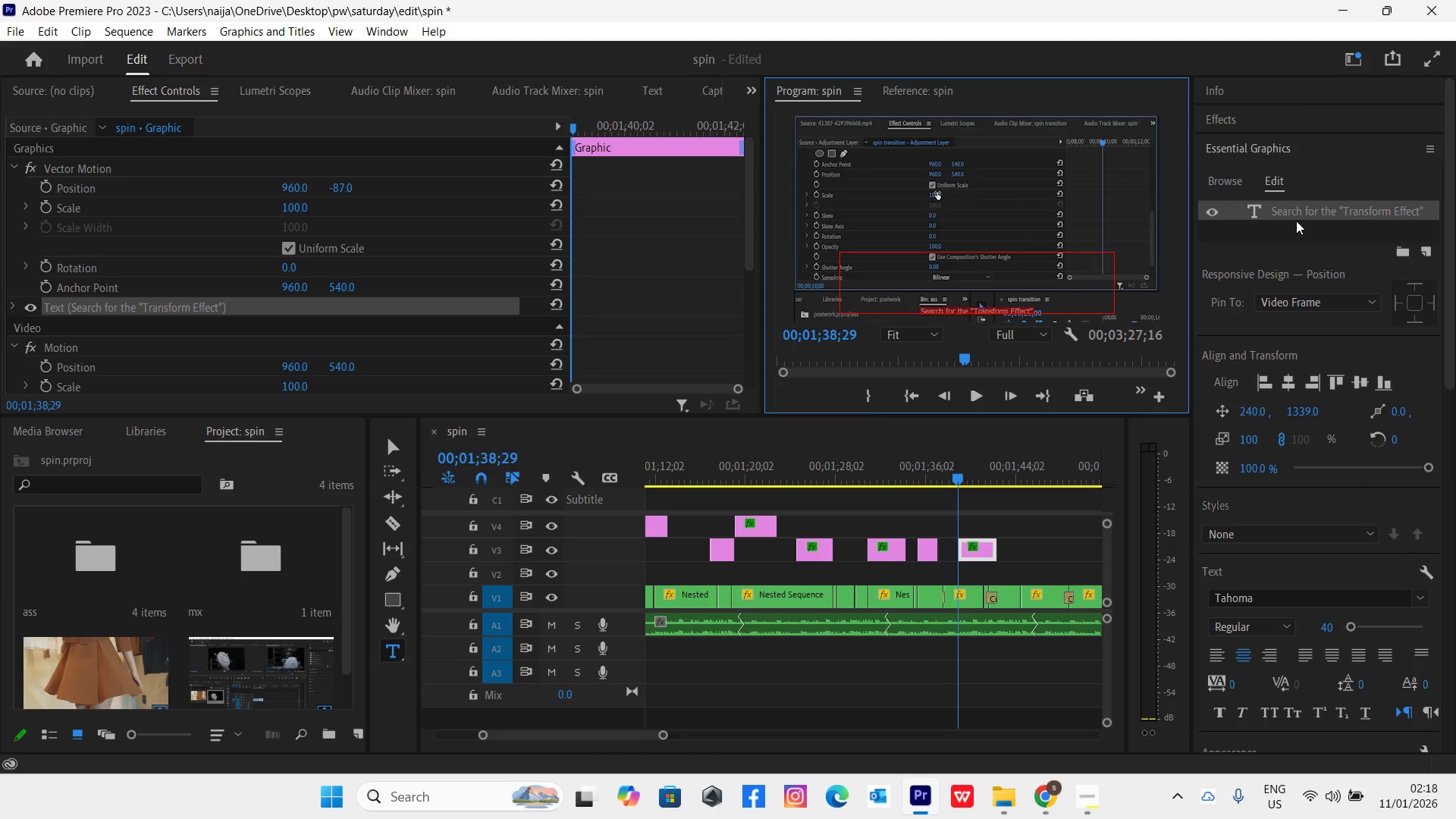 
wait(9.3)
 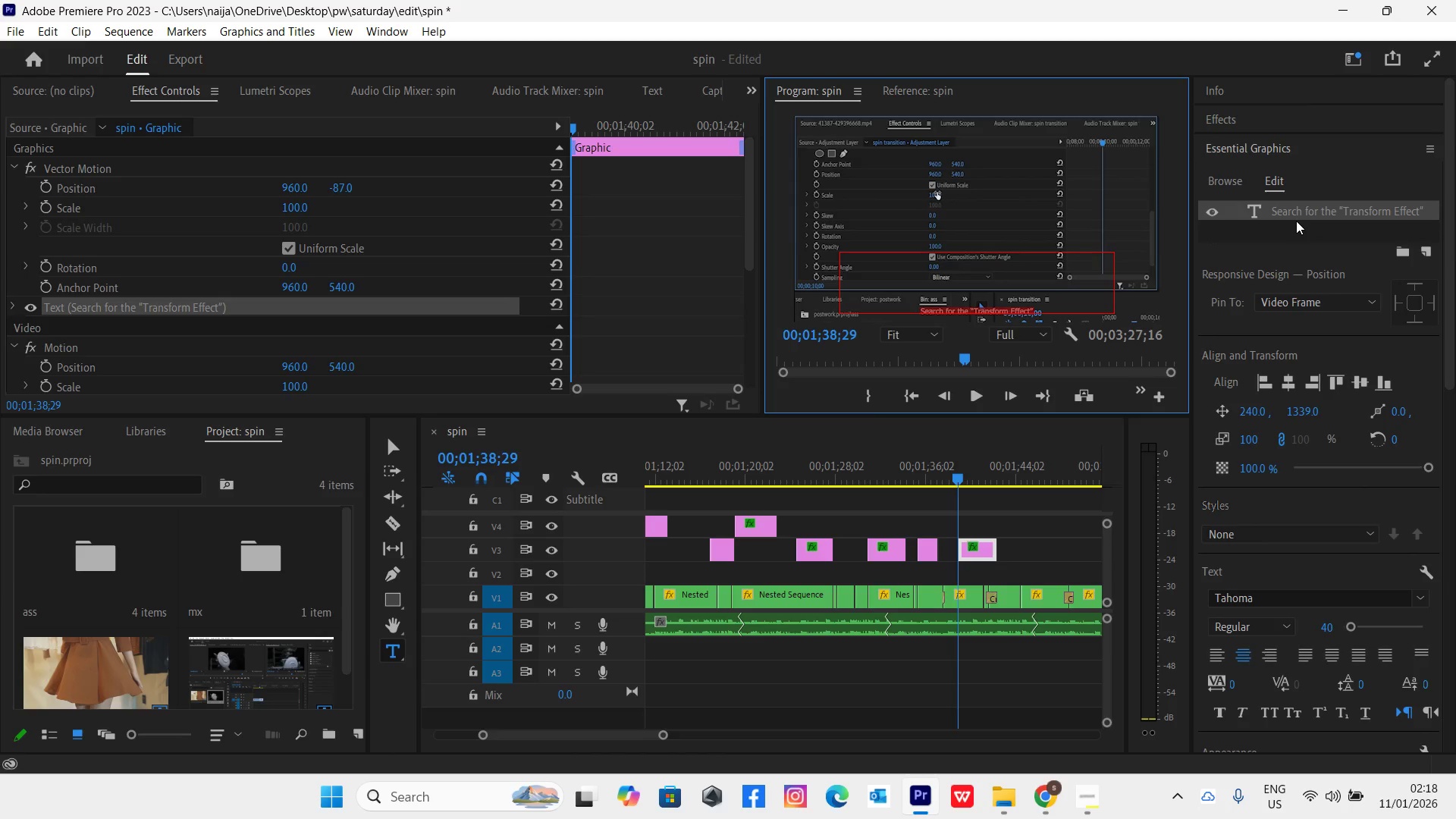 
type(Under transform)
 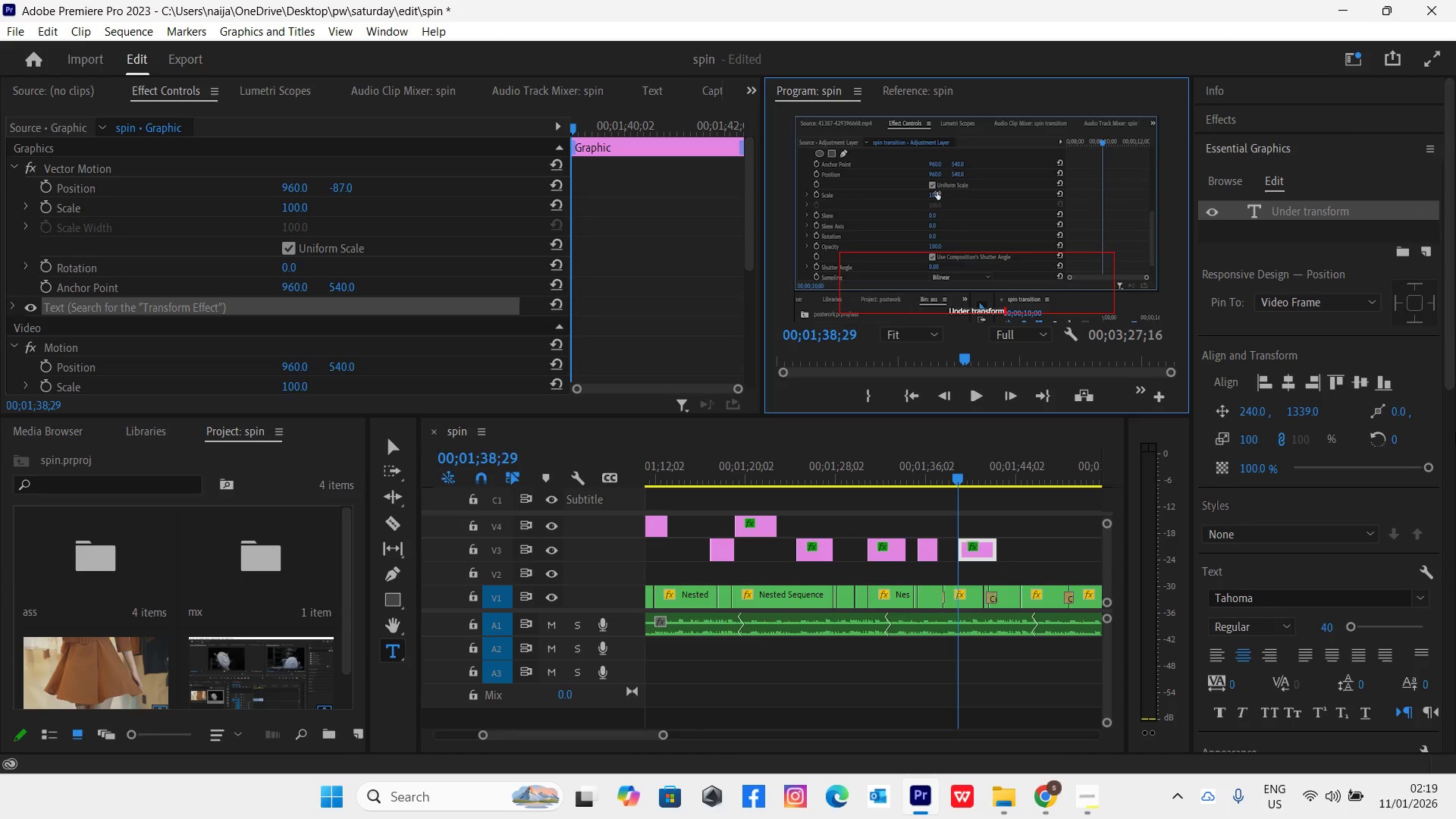 
type(, Change scale to "300")
 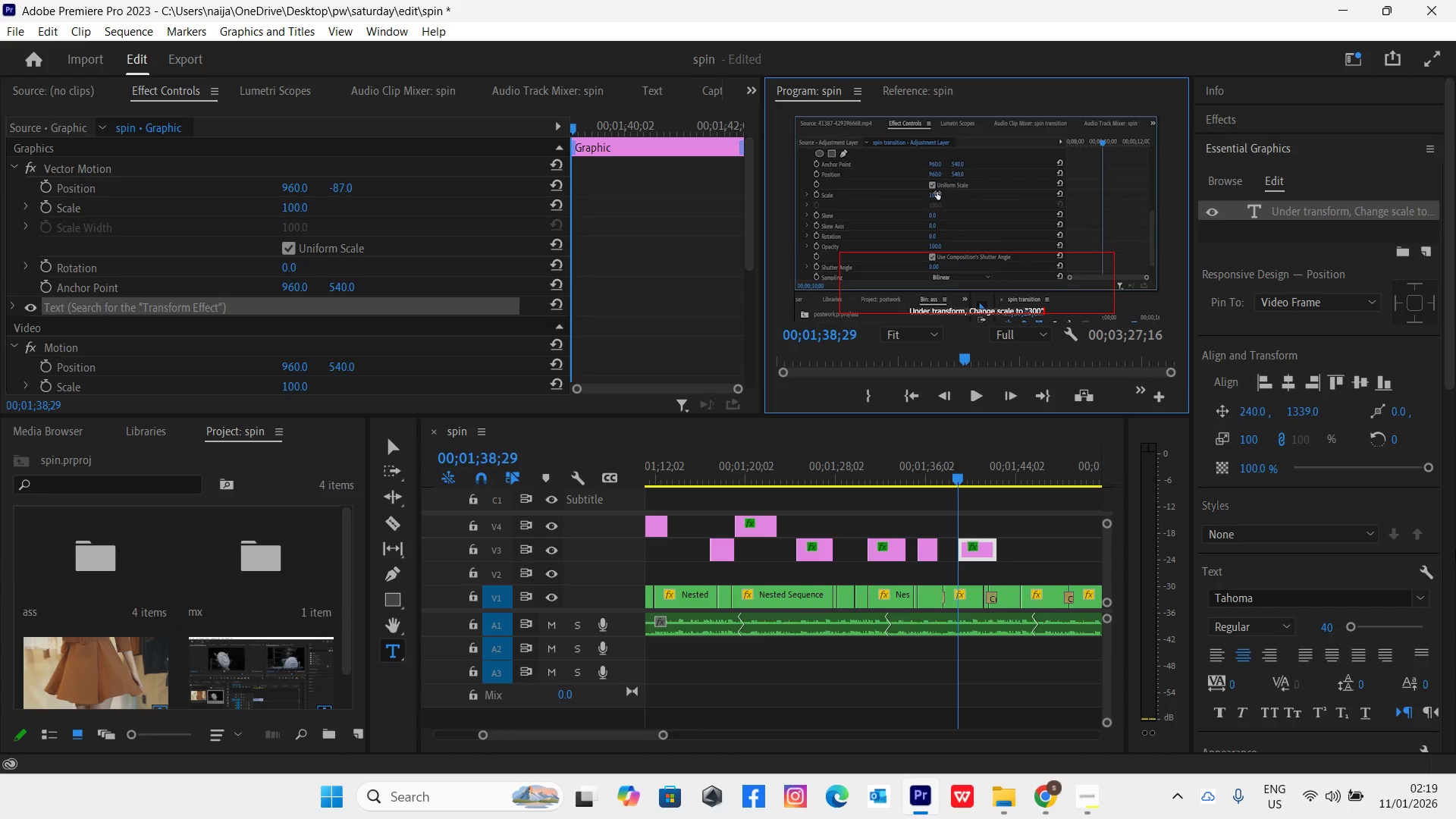 
key(Control+S)
 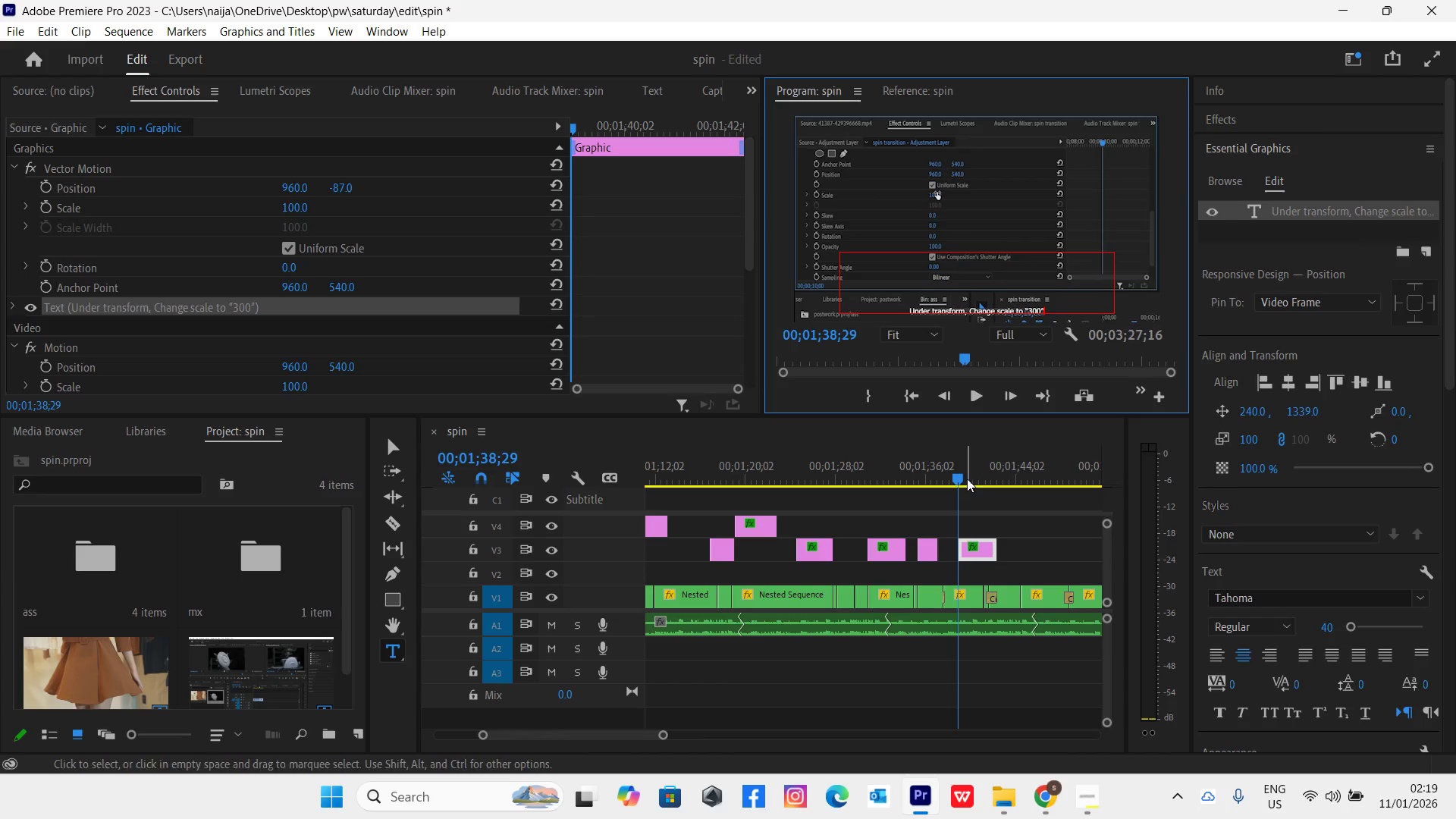 
left_click_drag(start_coordinate=[955, 478], to_coordinate=[950, 480])
 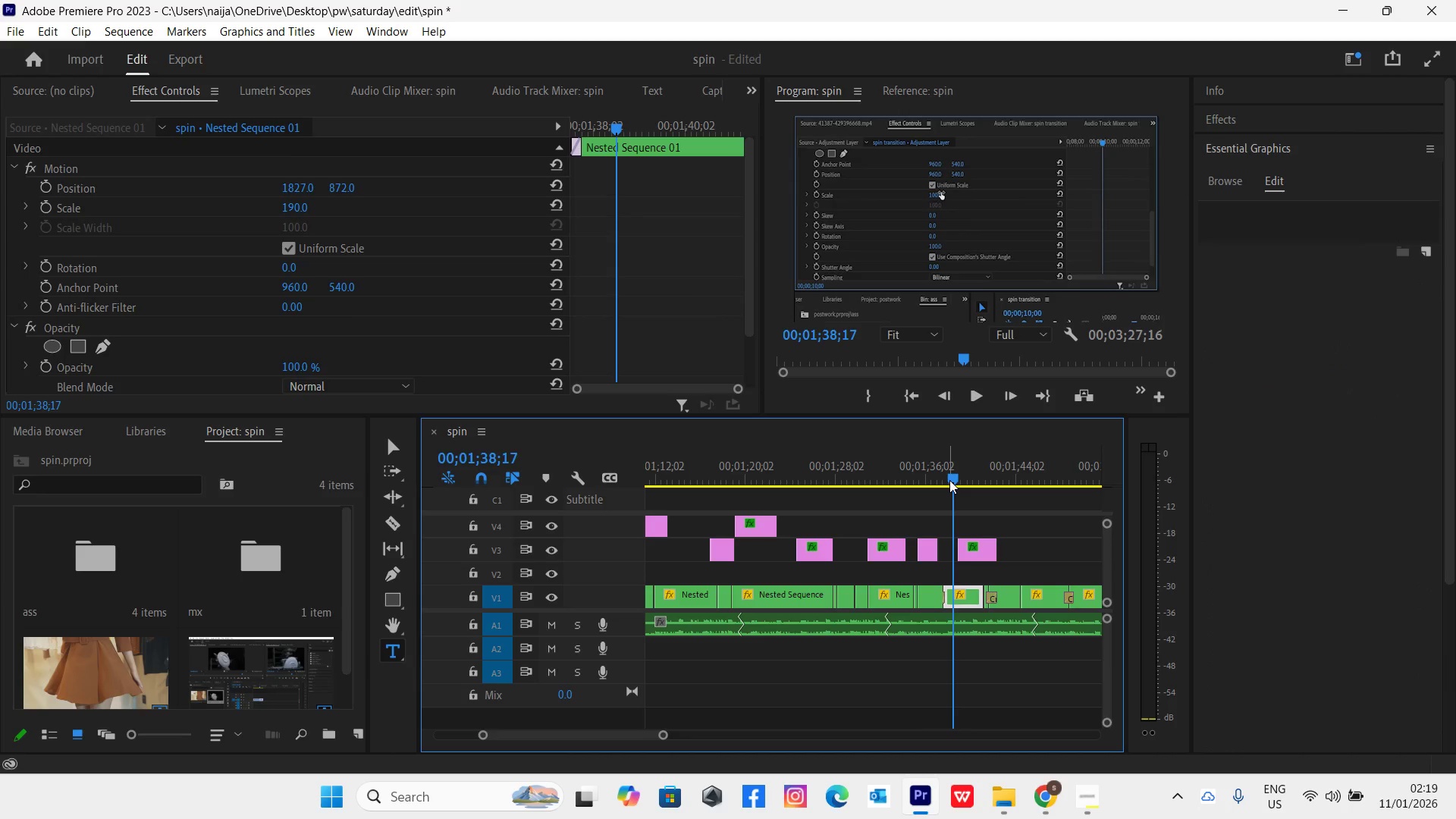 
key(Space)
 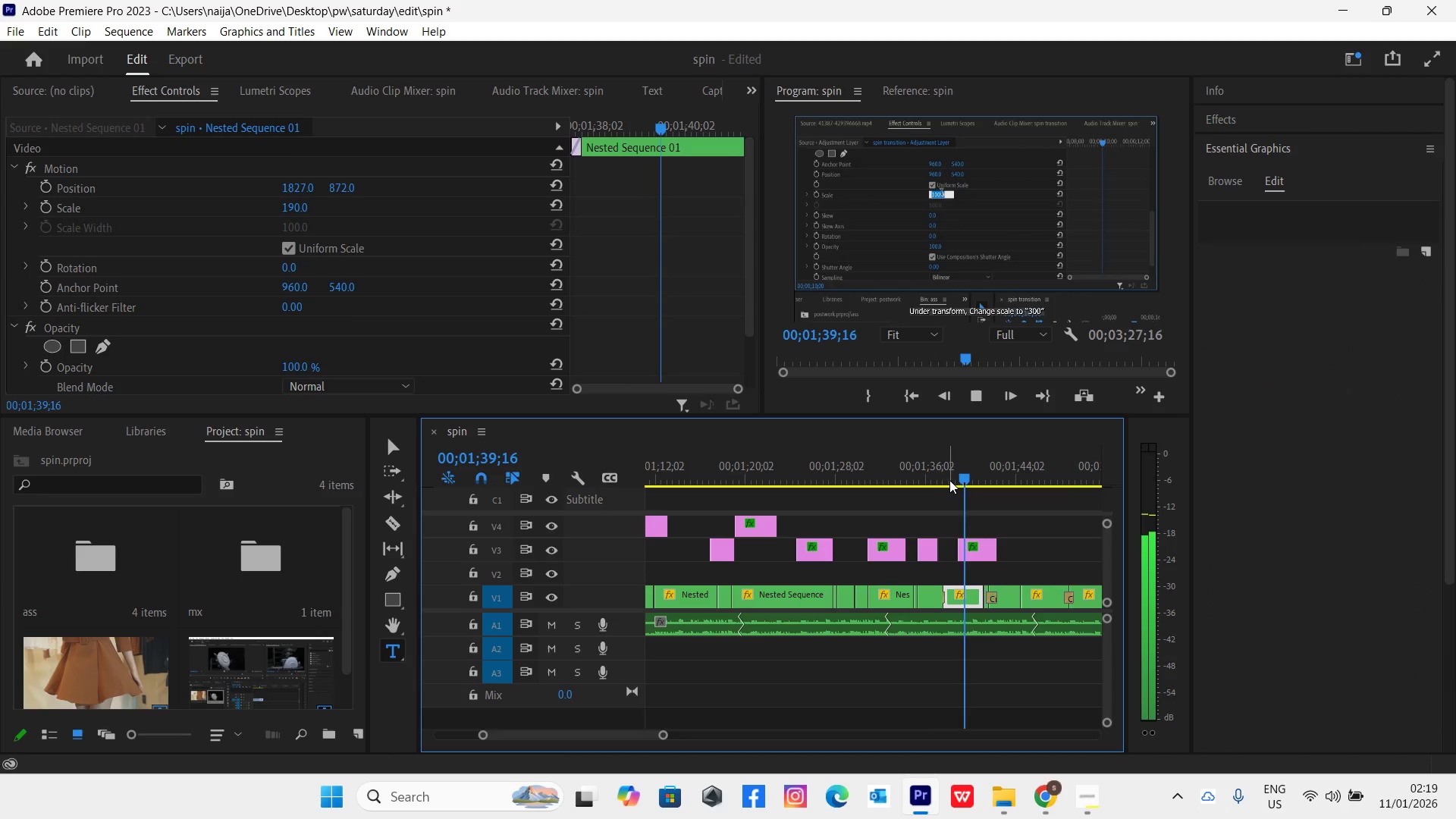 
left_click([932, 479])
 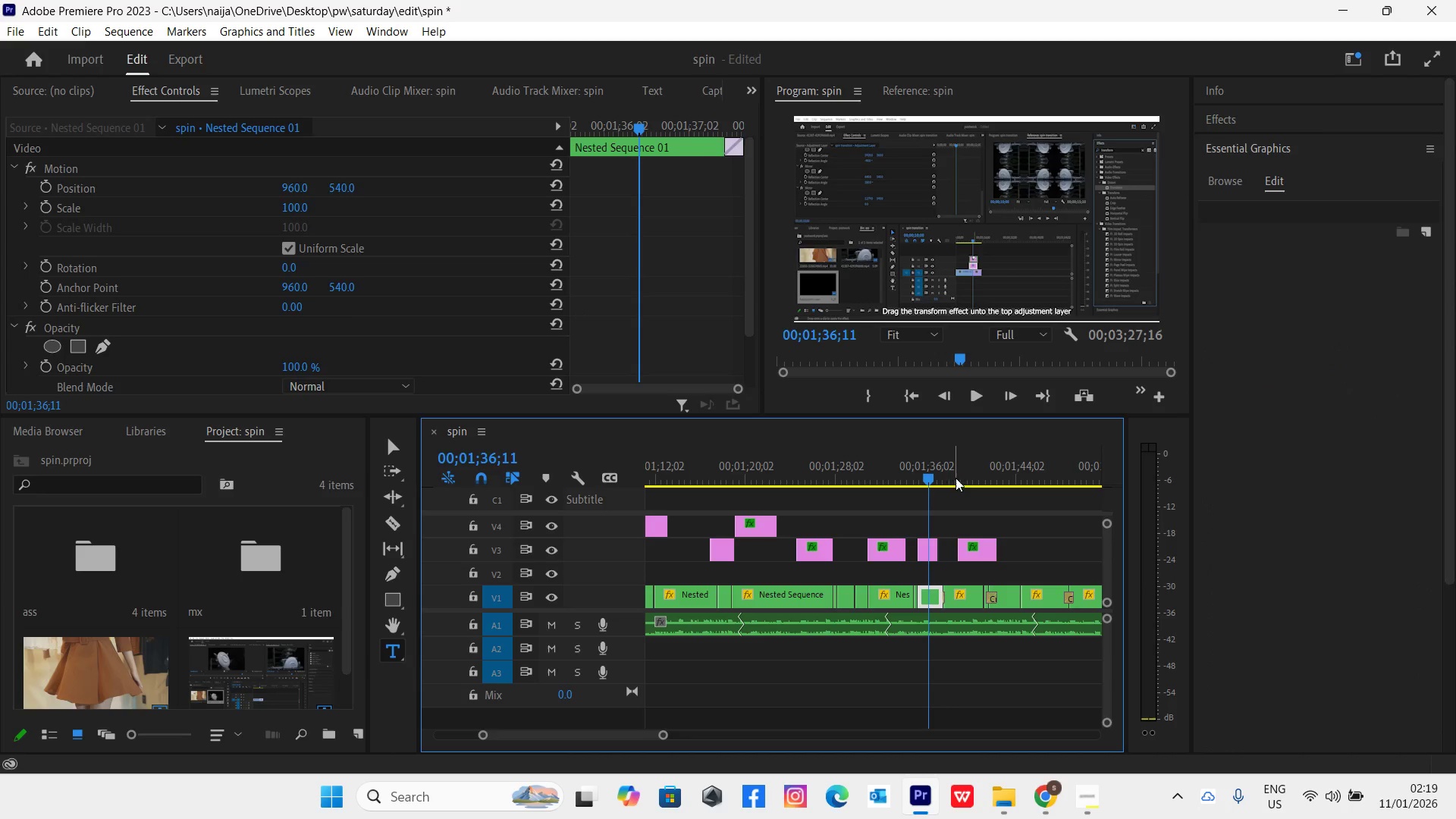 
left_click([953, 474])
 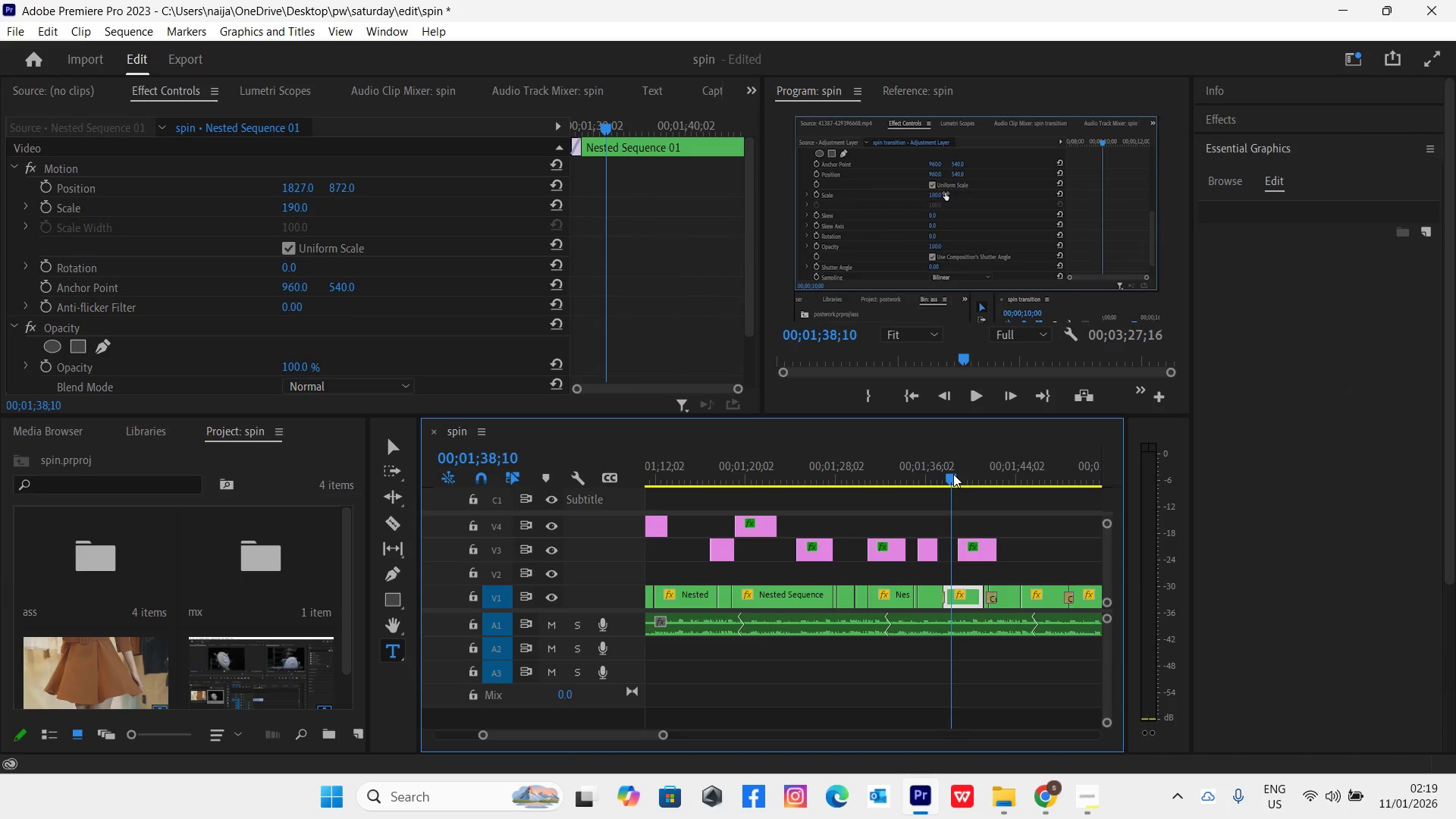 
key(Space)
 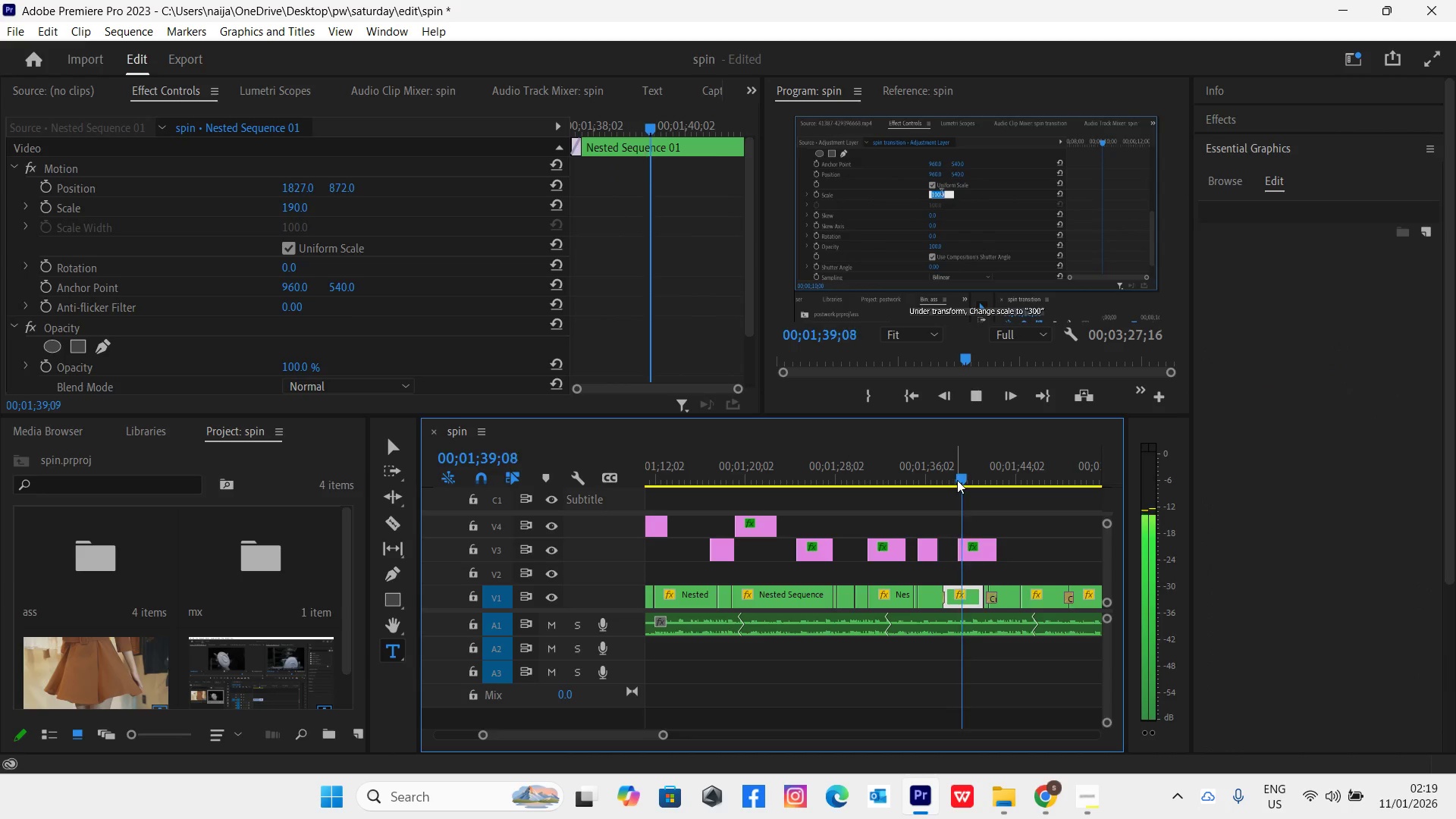 
left_click([950, 480])
 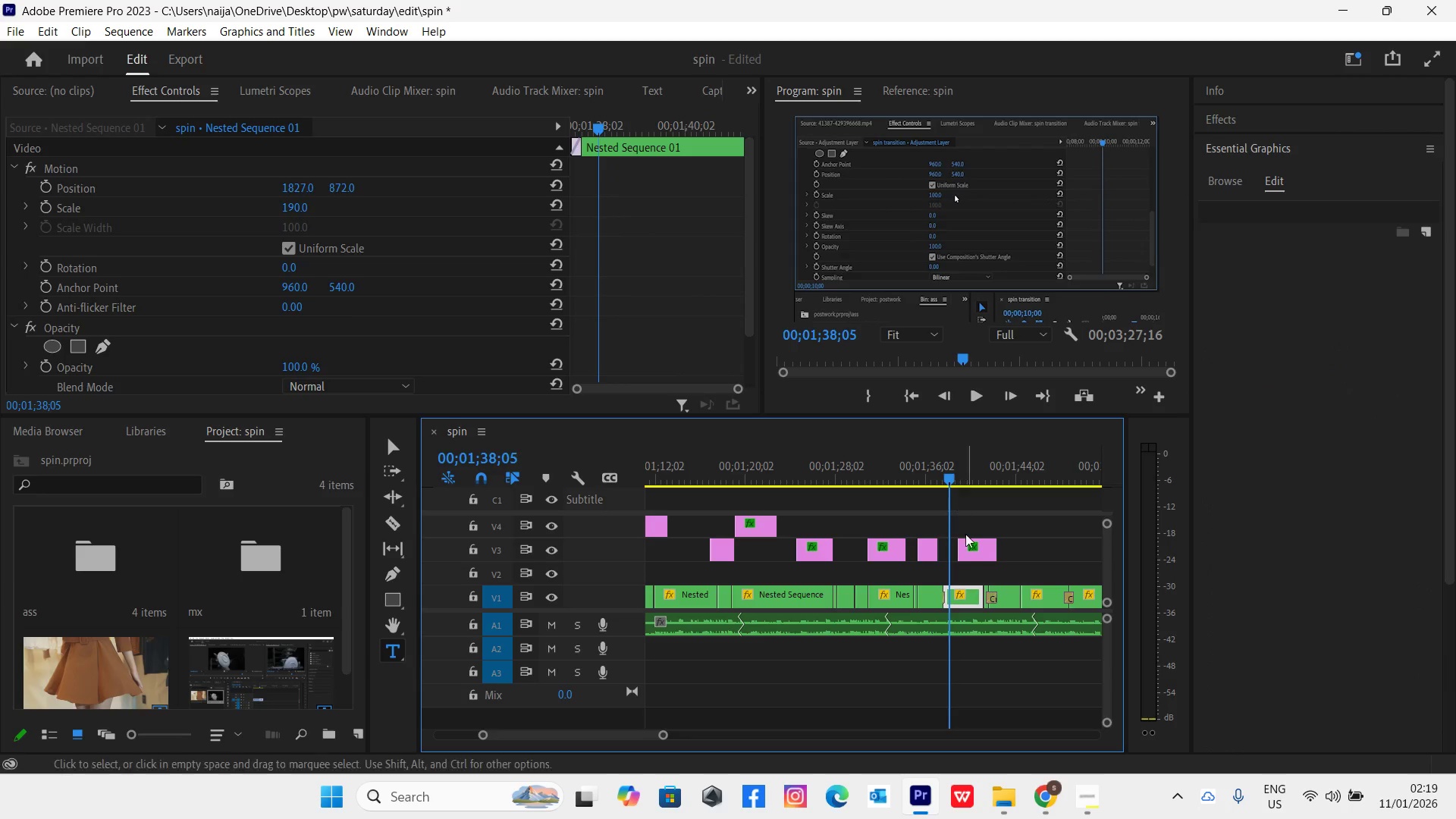 
left_click_drag(start_coordinate=[968, 548], to_coordinate=[961, 548])
 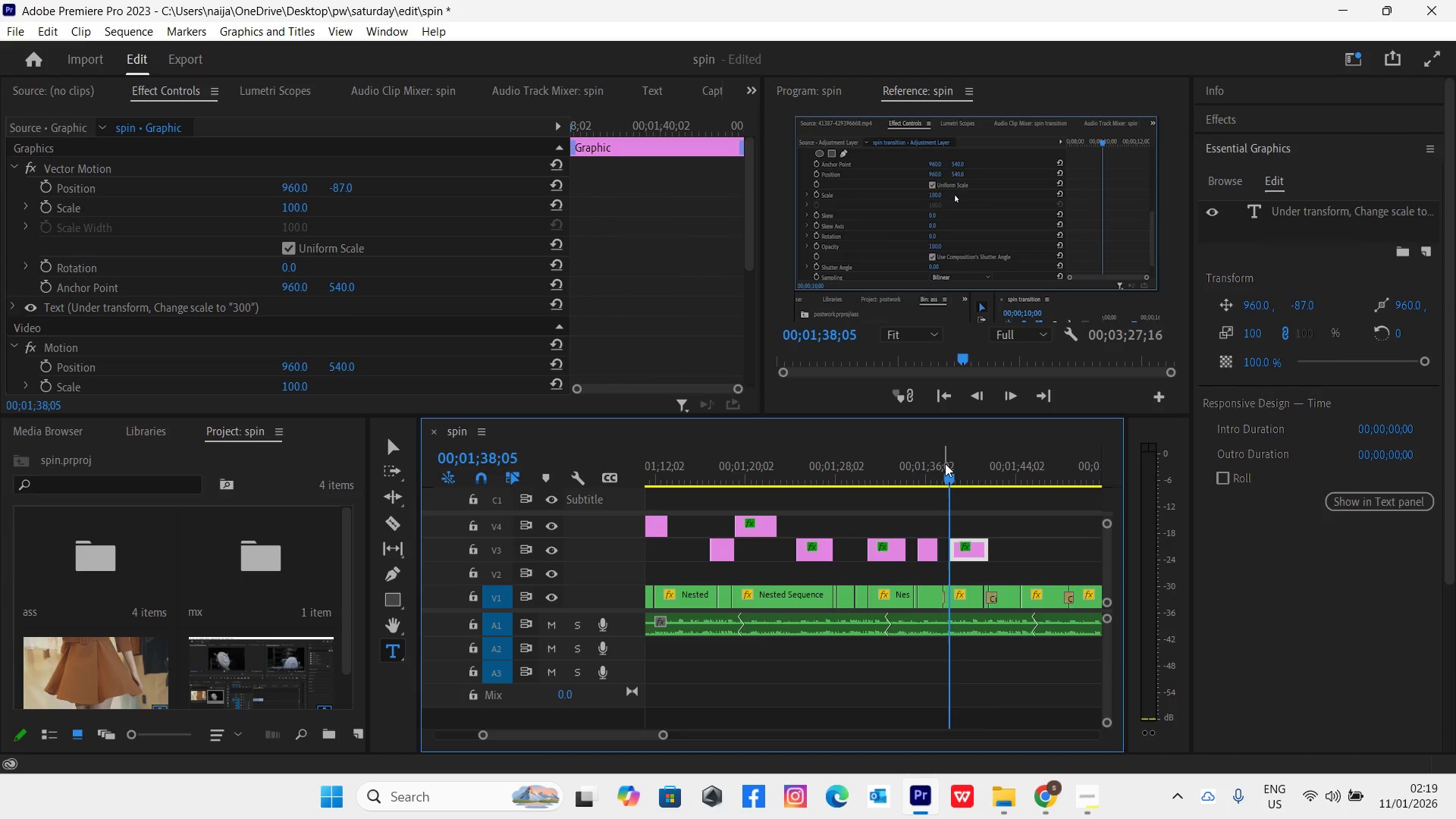 
left_click([940, 472])
 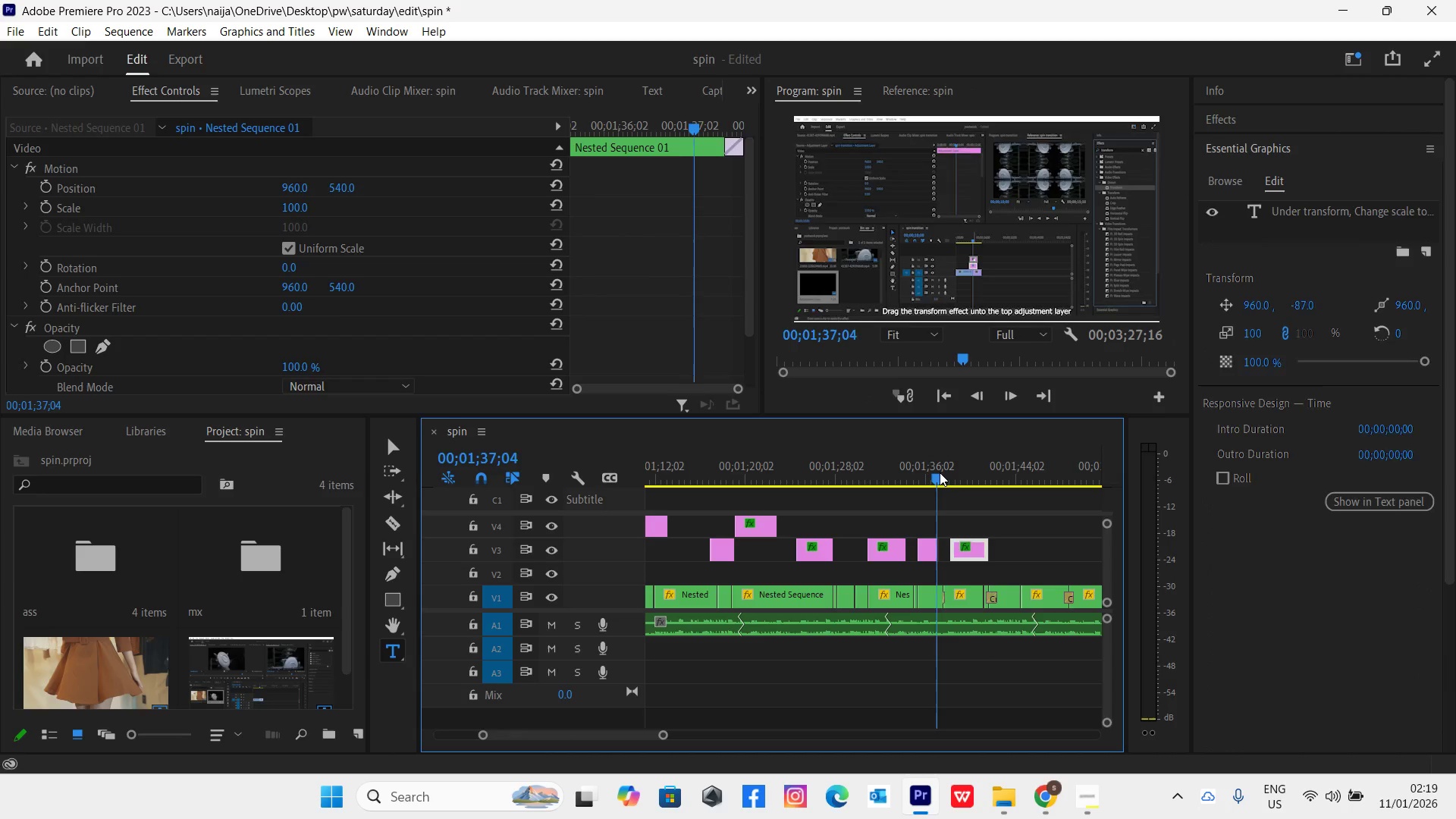 
key(Space)
 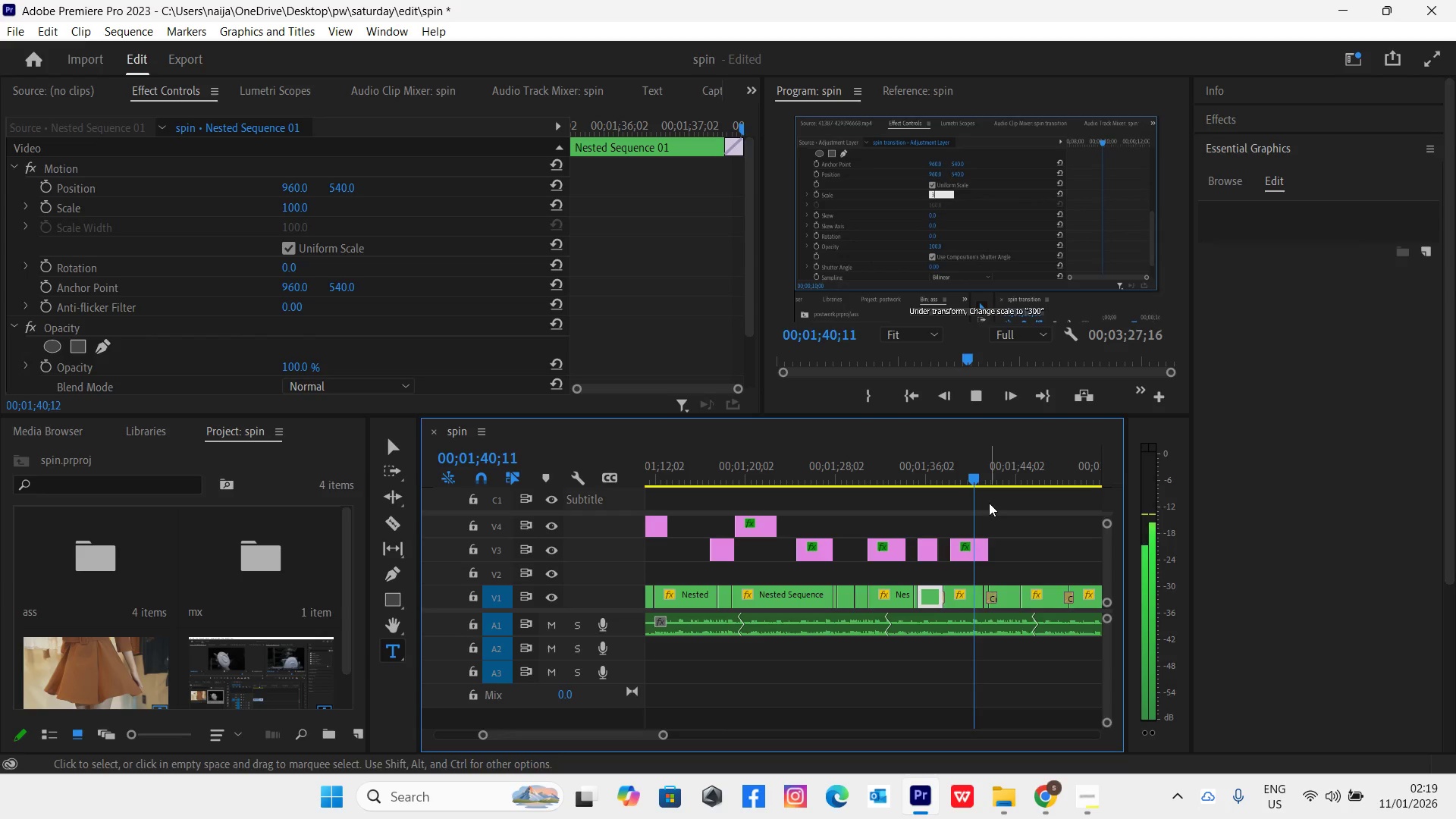 
wait(6.0)
 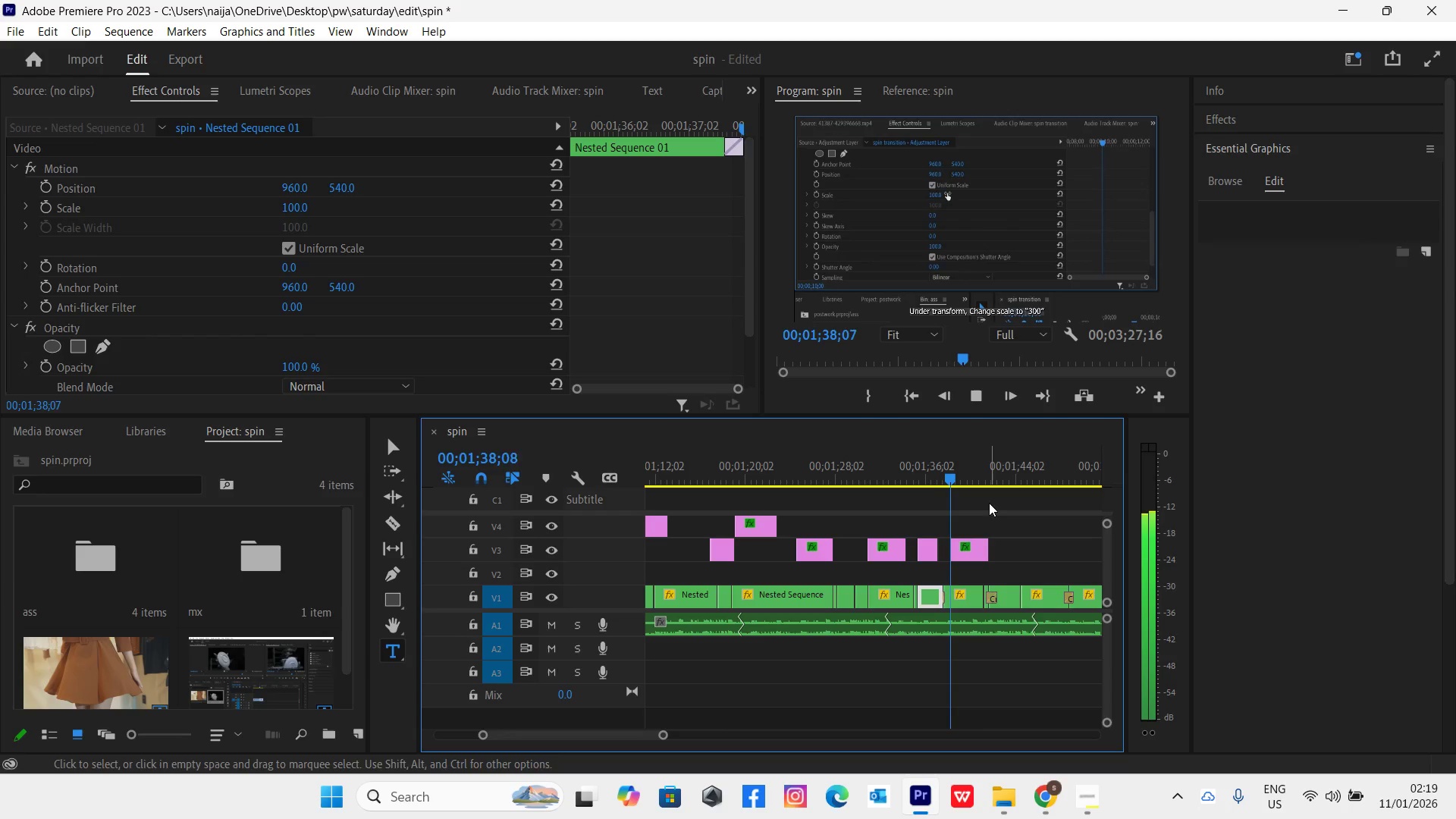 
key(Space)
 